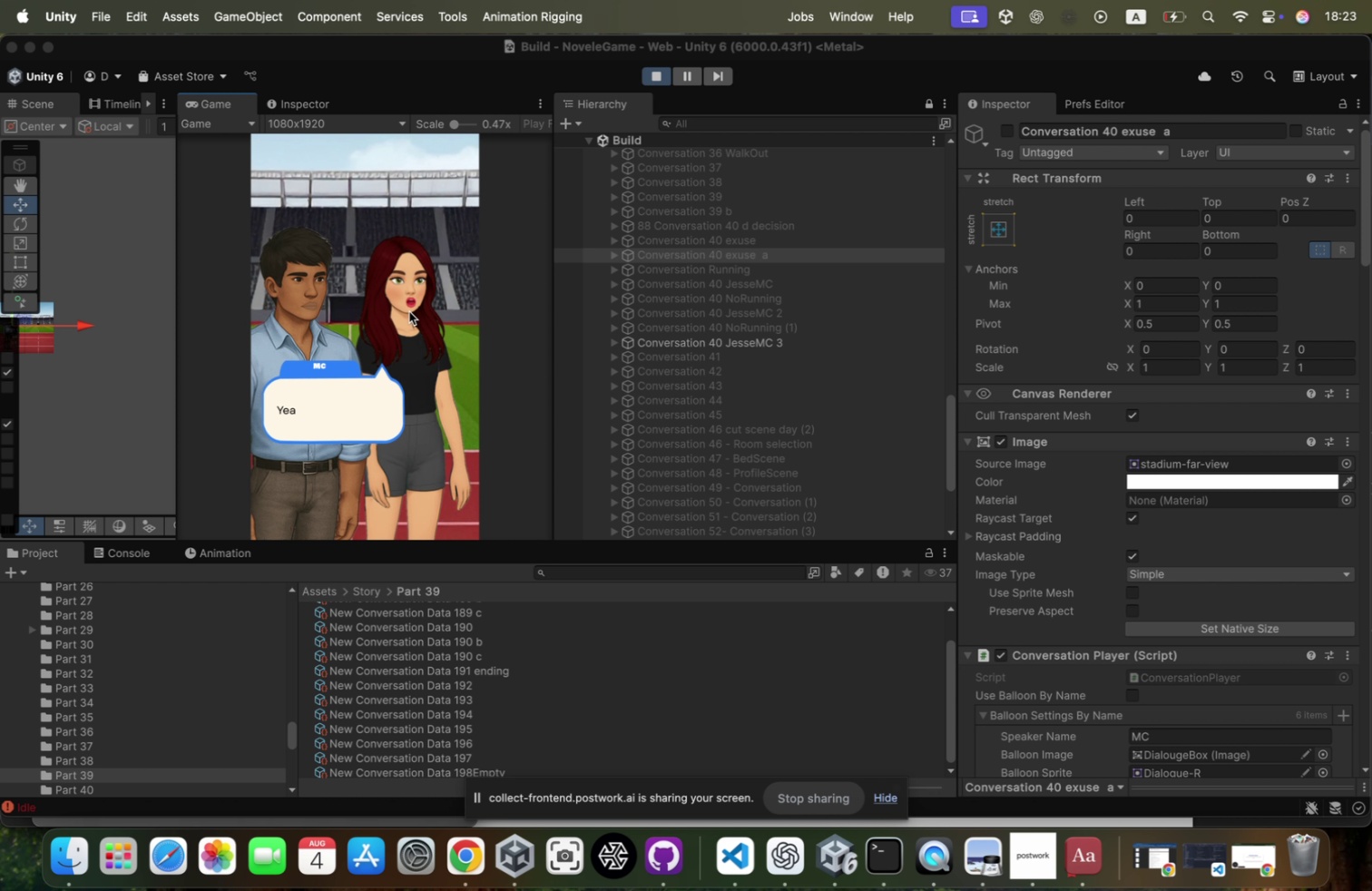 
left_click([409, 311])
 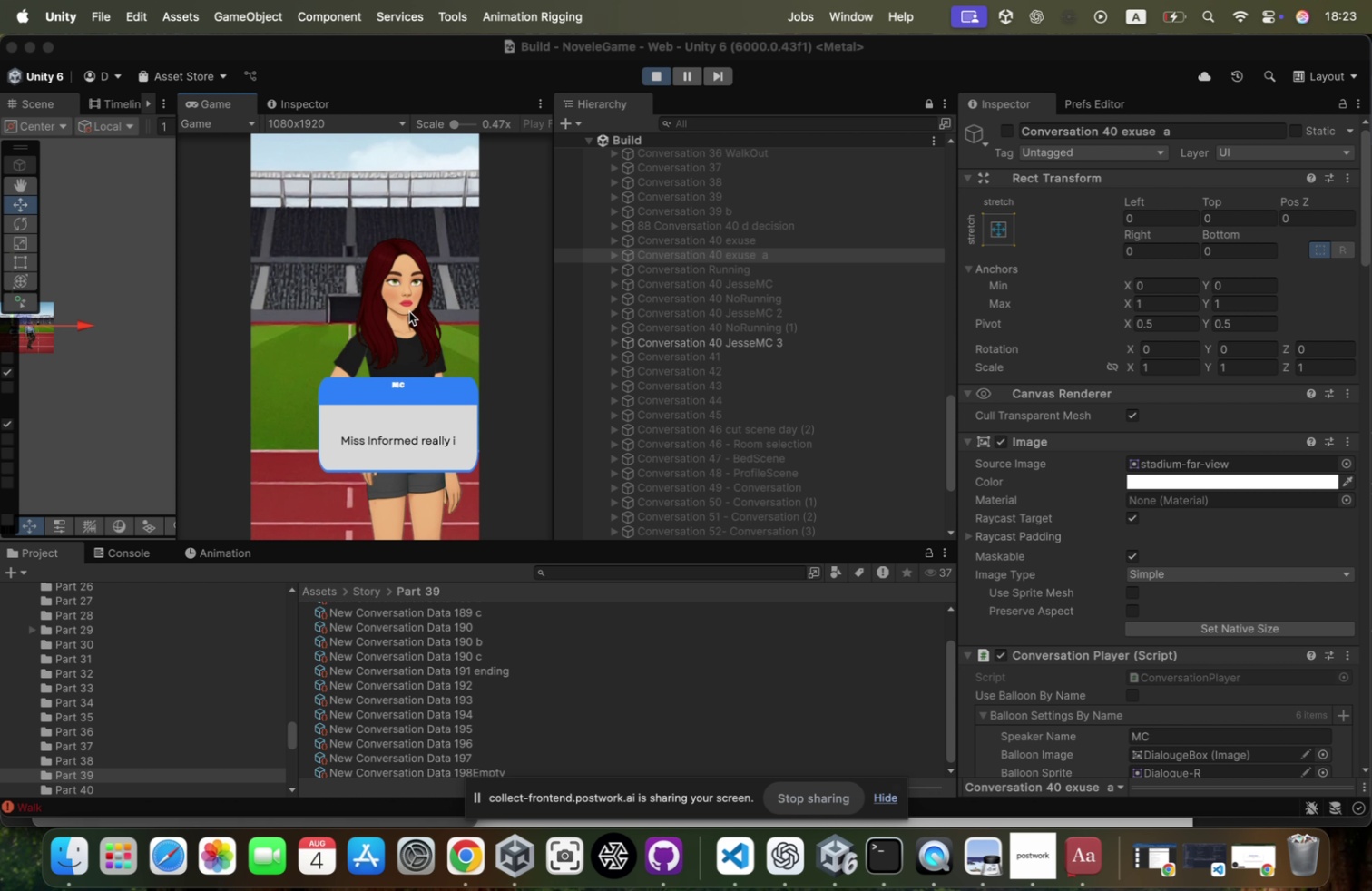 
left_click([408, 311])
 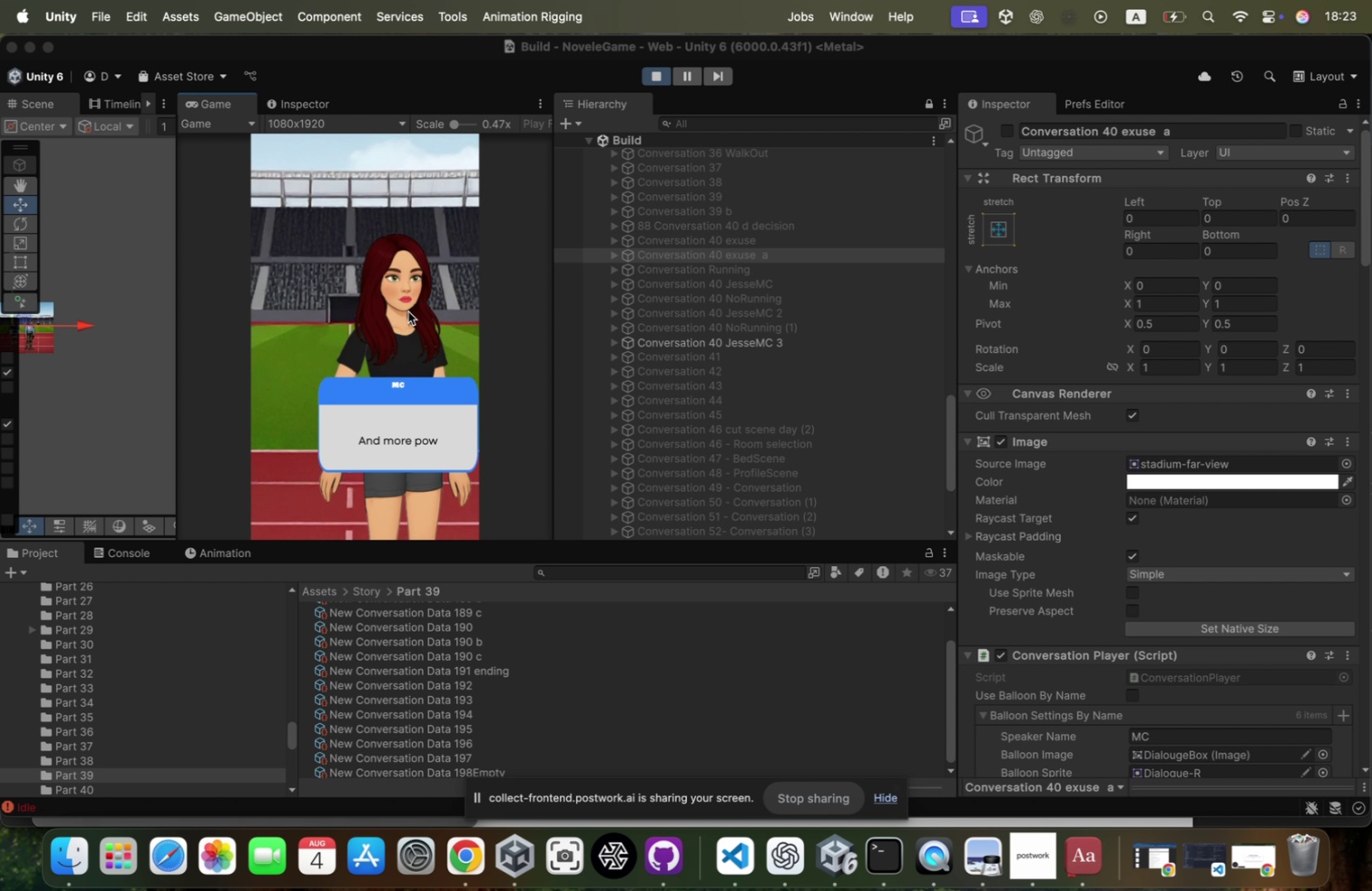 
left_click([408, 311])
 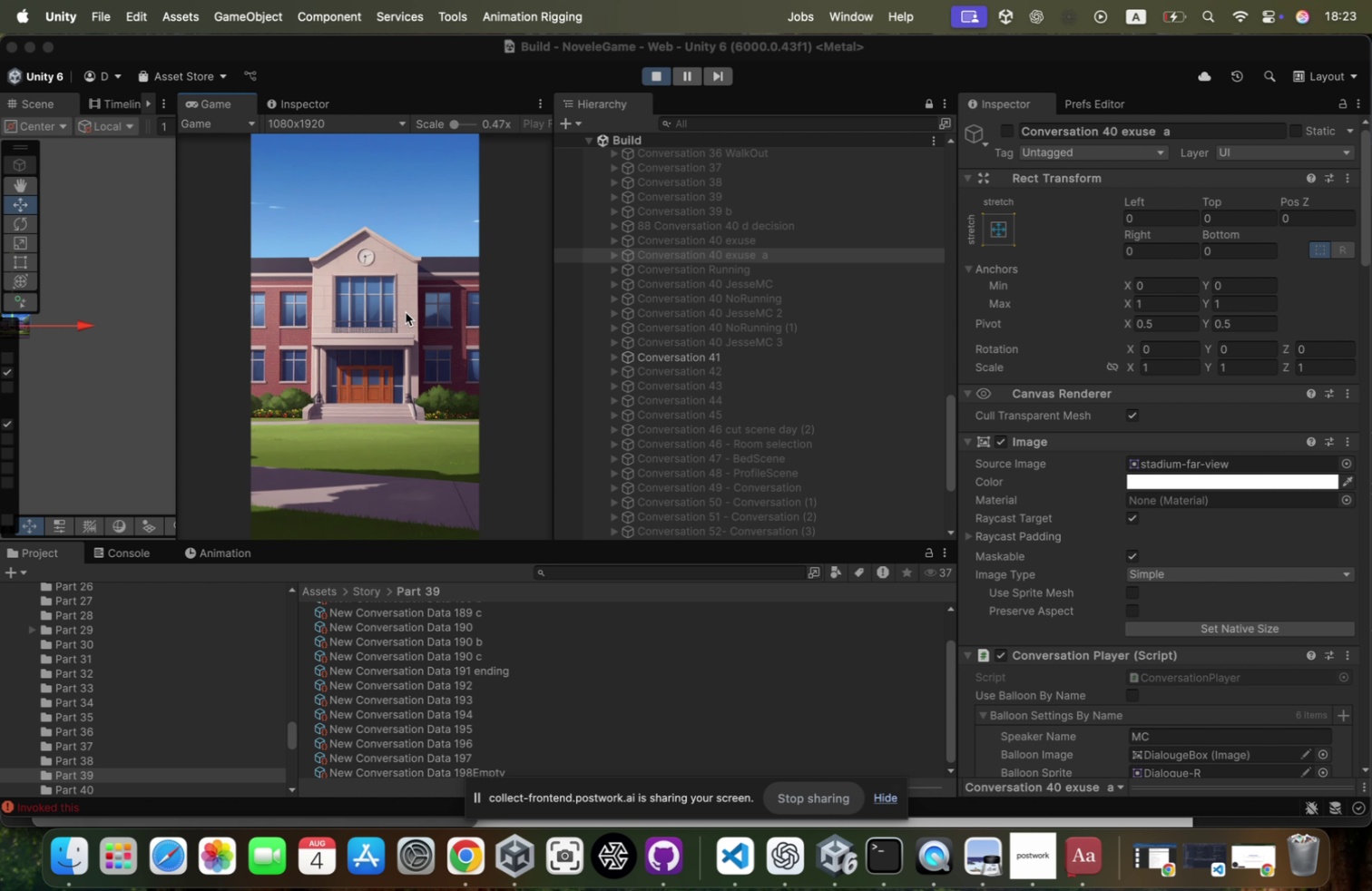 
left_click([404, 312])
 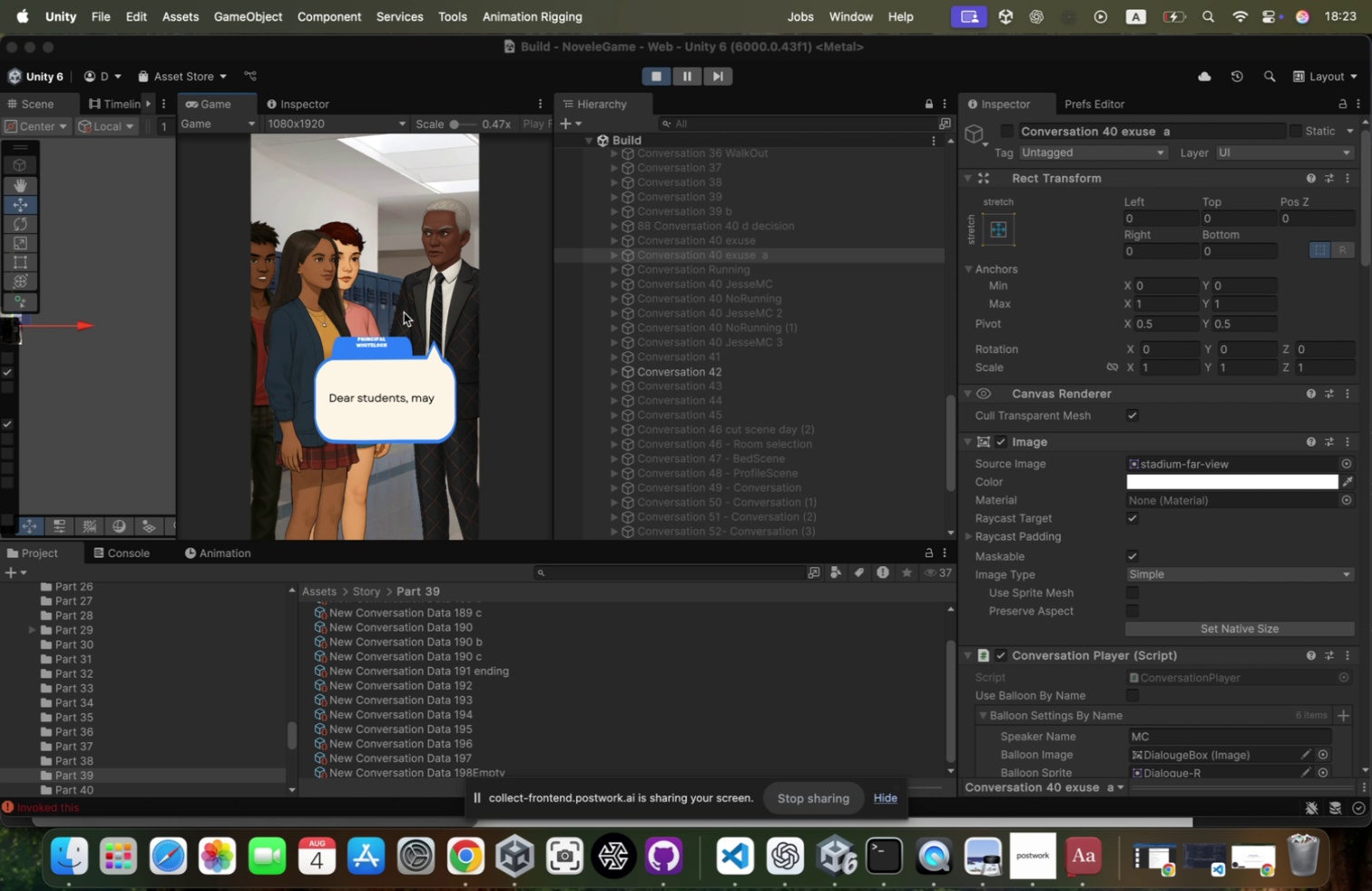 
left_click([404, 312])
 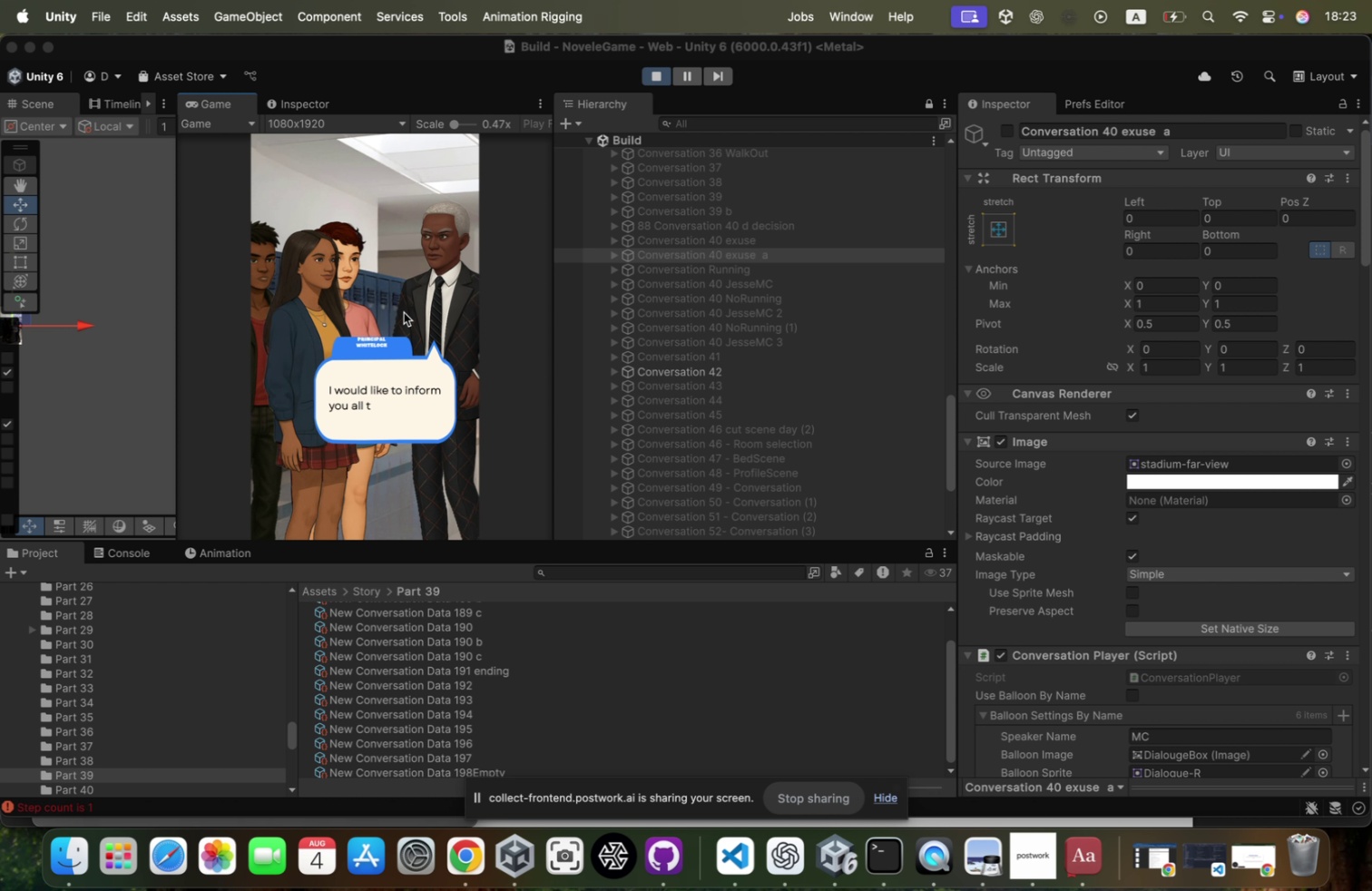 
left_click([404, 312])
 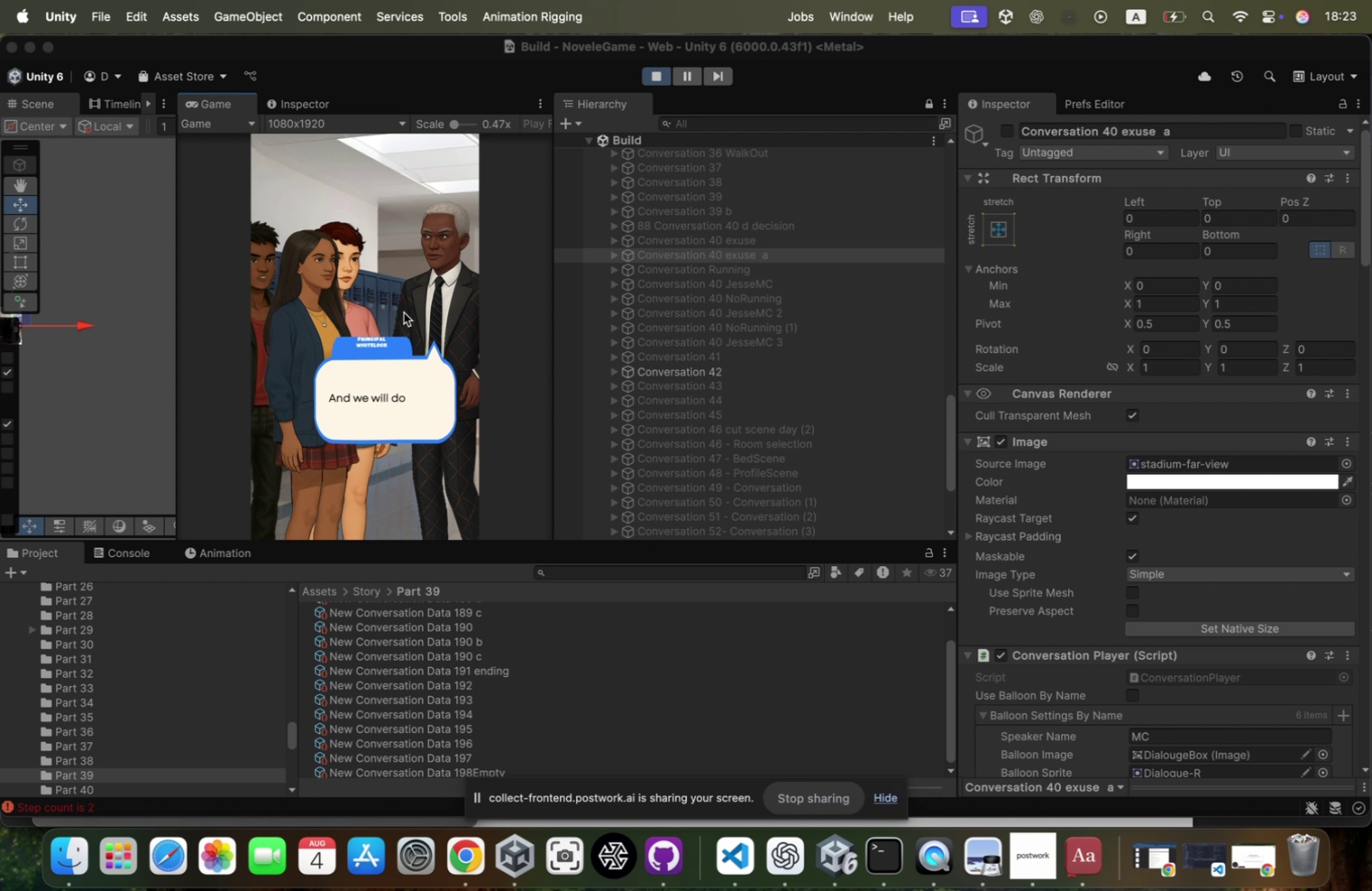 
left_click([404, 312])
 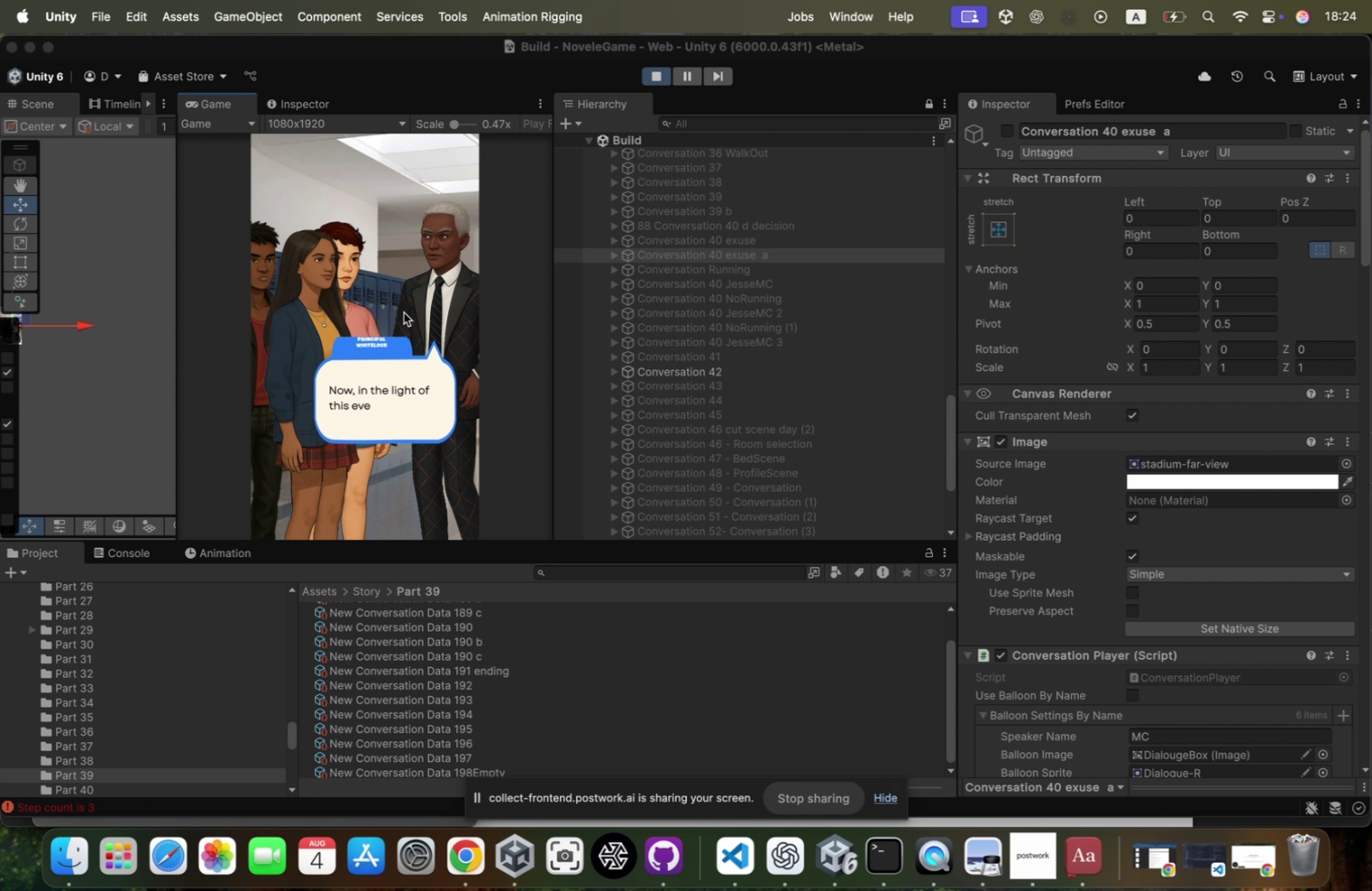 
left_click([404, 312])
 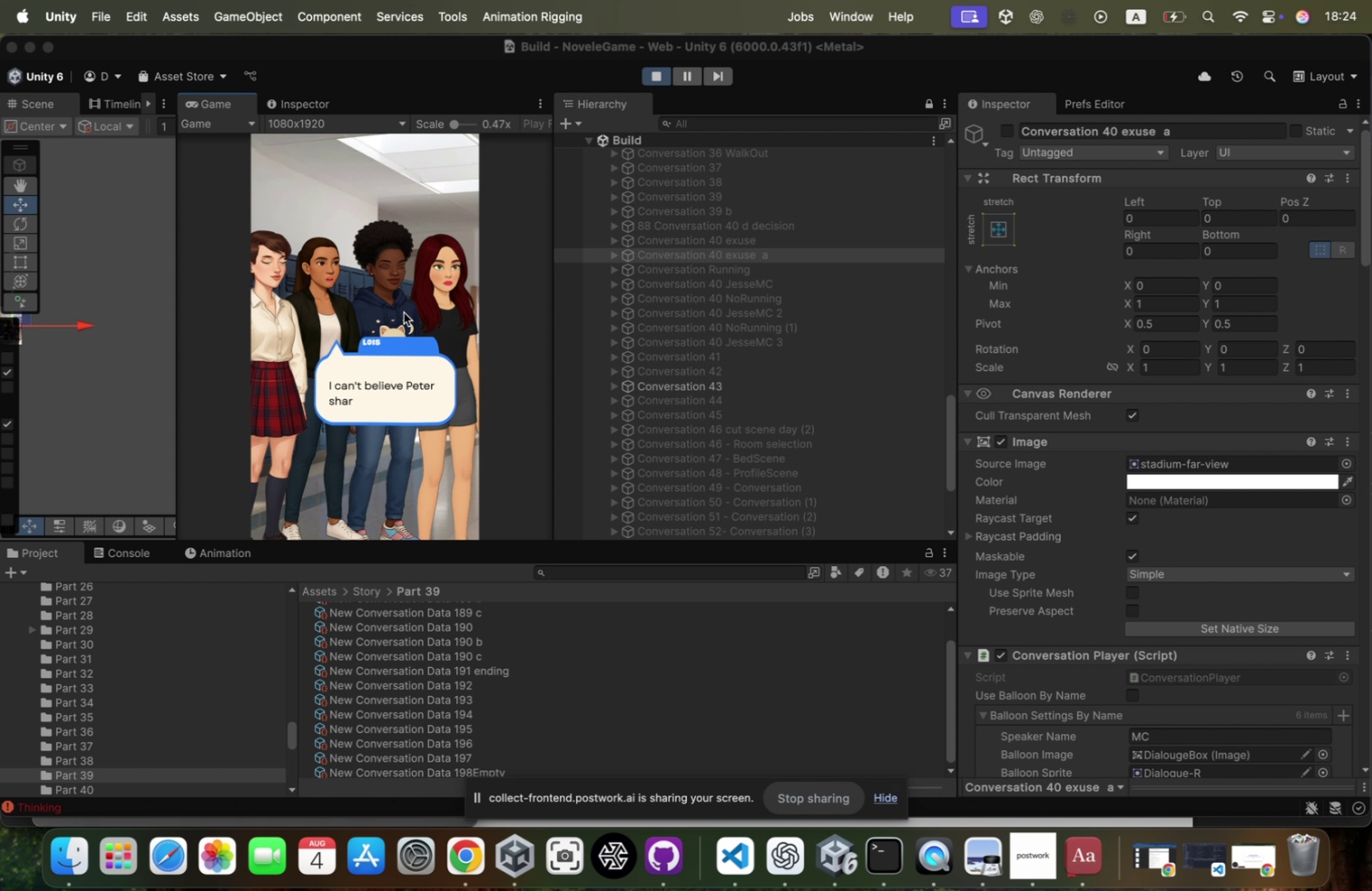 
left_click([404, 312])
 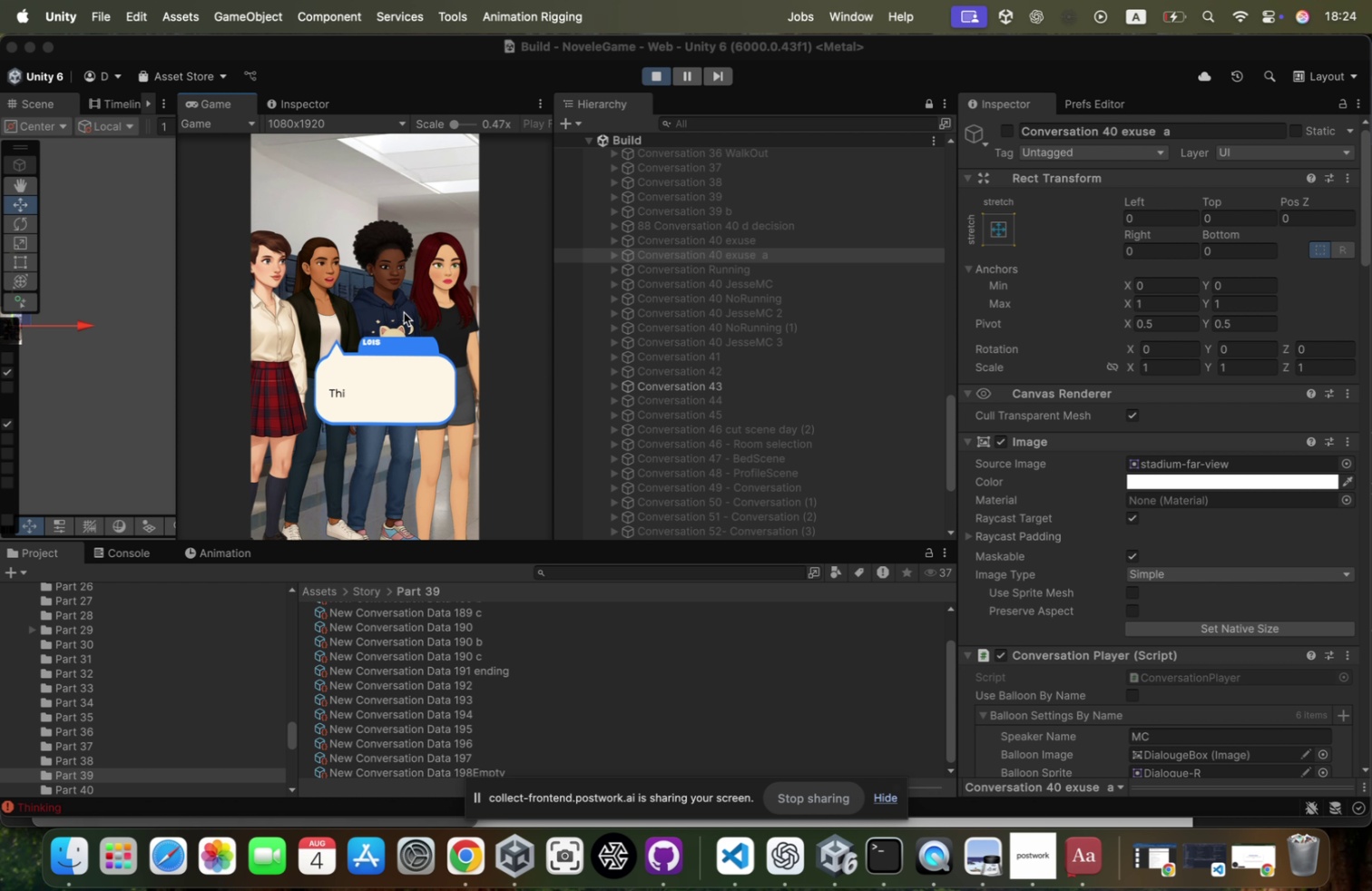 
left_click([404, 312])
 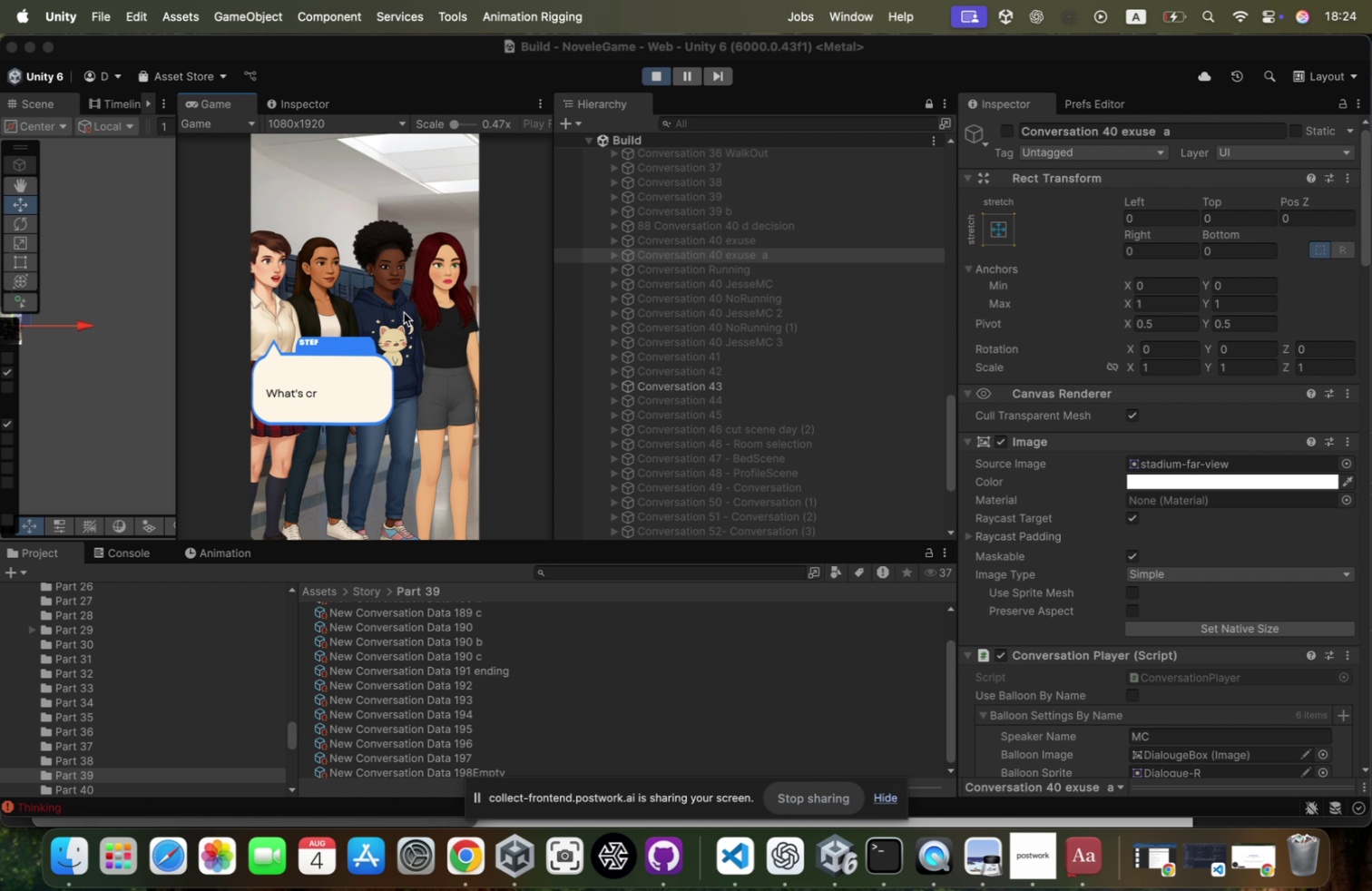 
left_click([404, 312])
 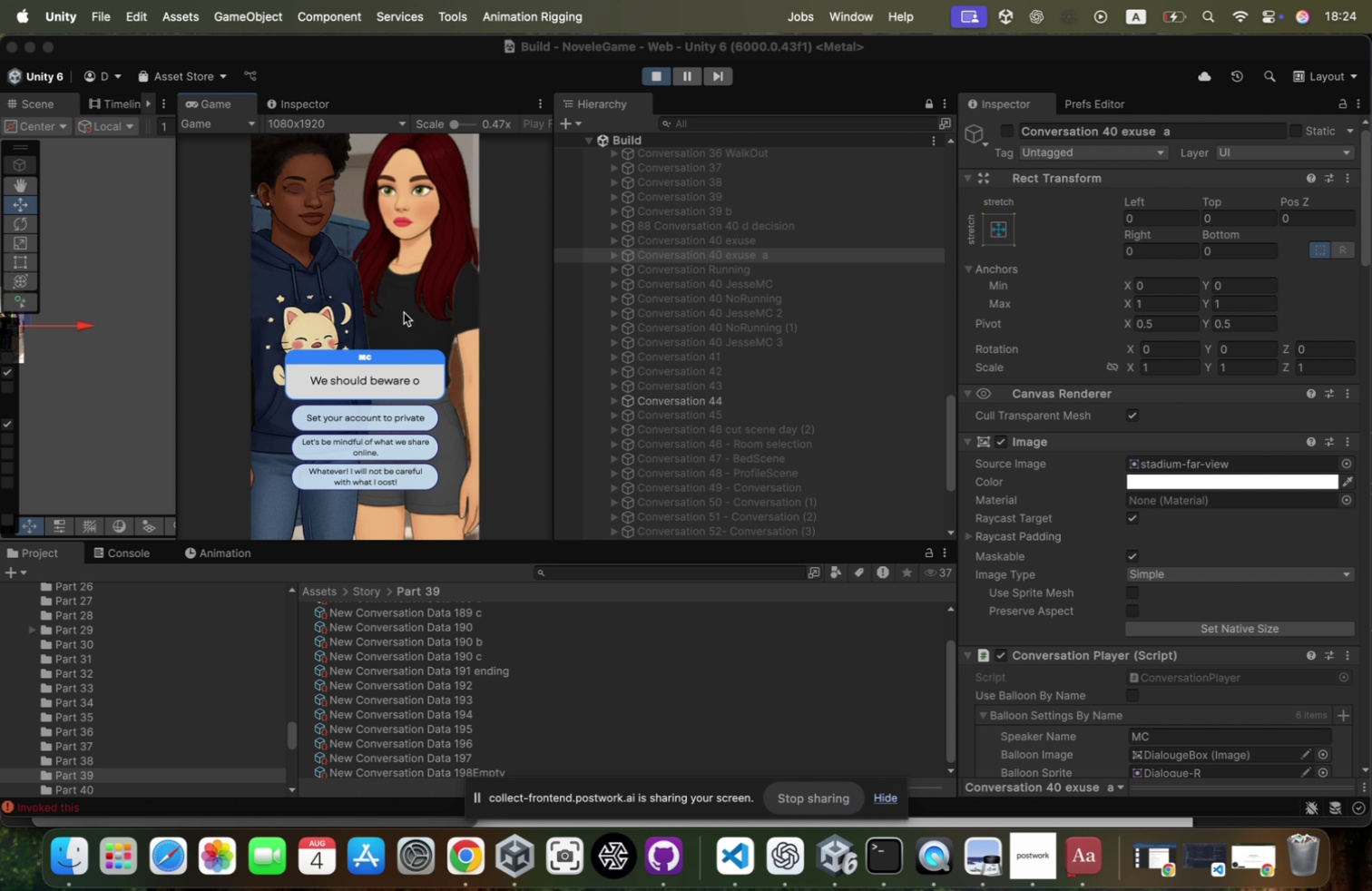 
left_click([404, 312])
 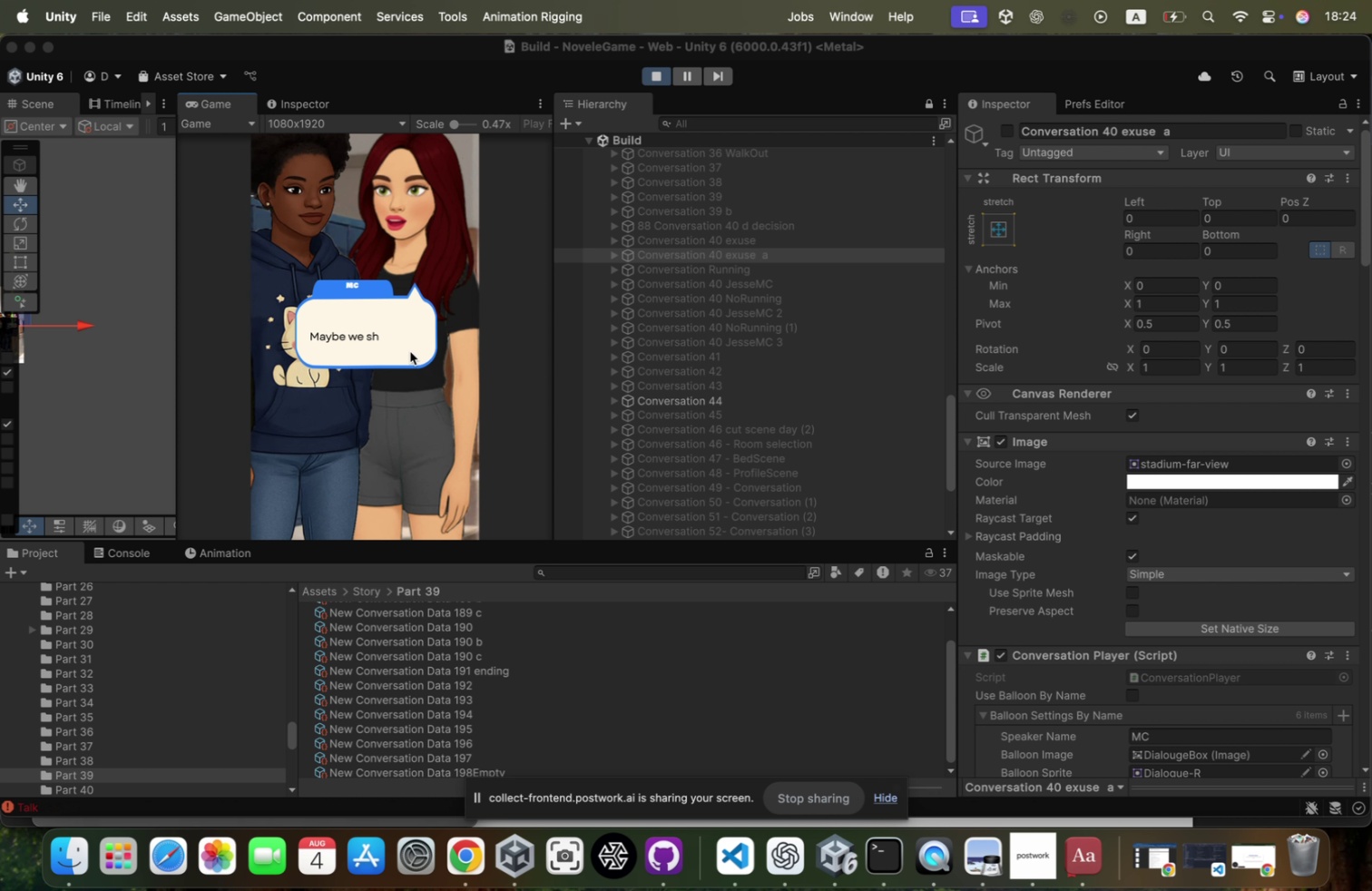 
left_click([411, 359])
 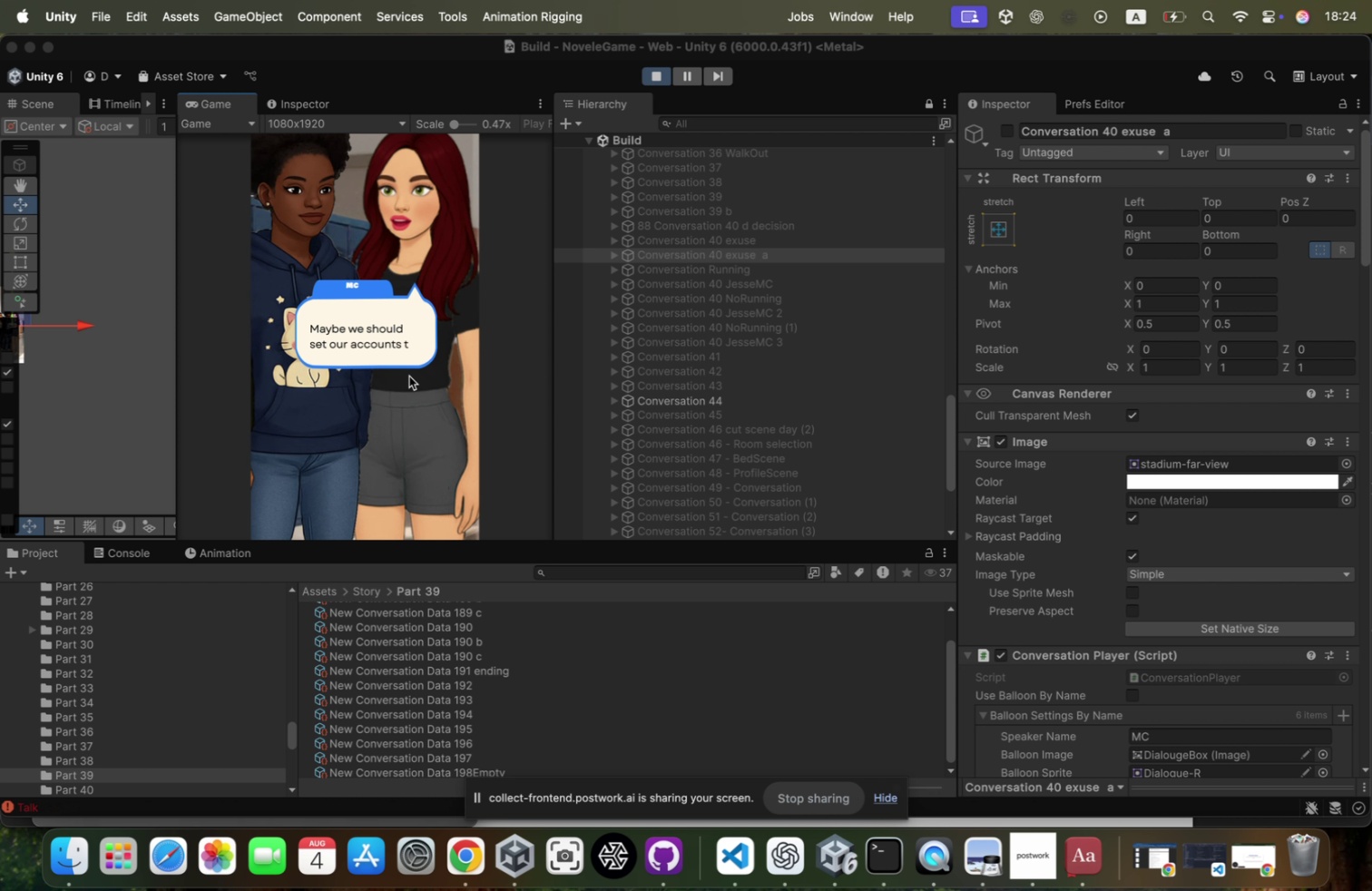 
mouse_move([402, 410])
 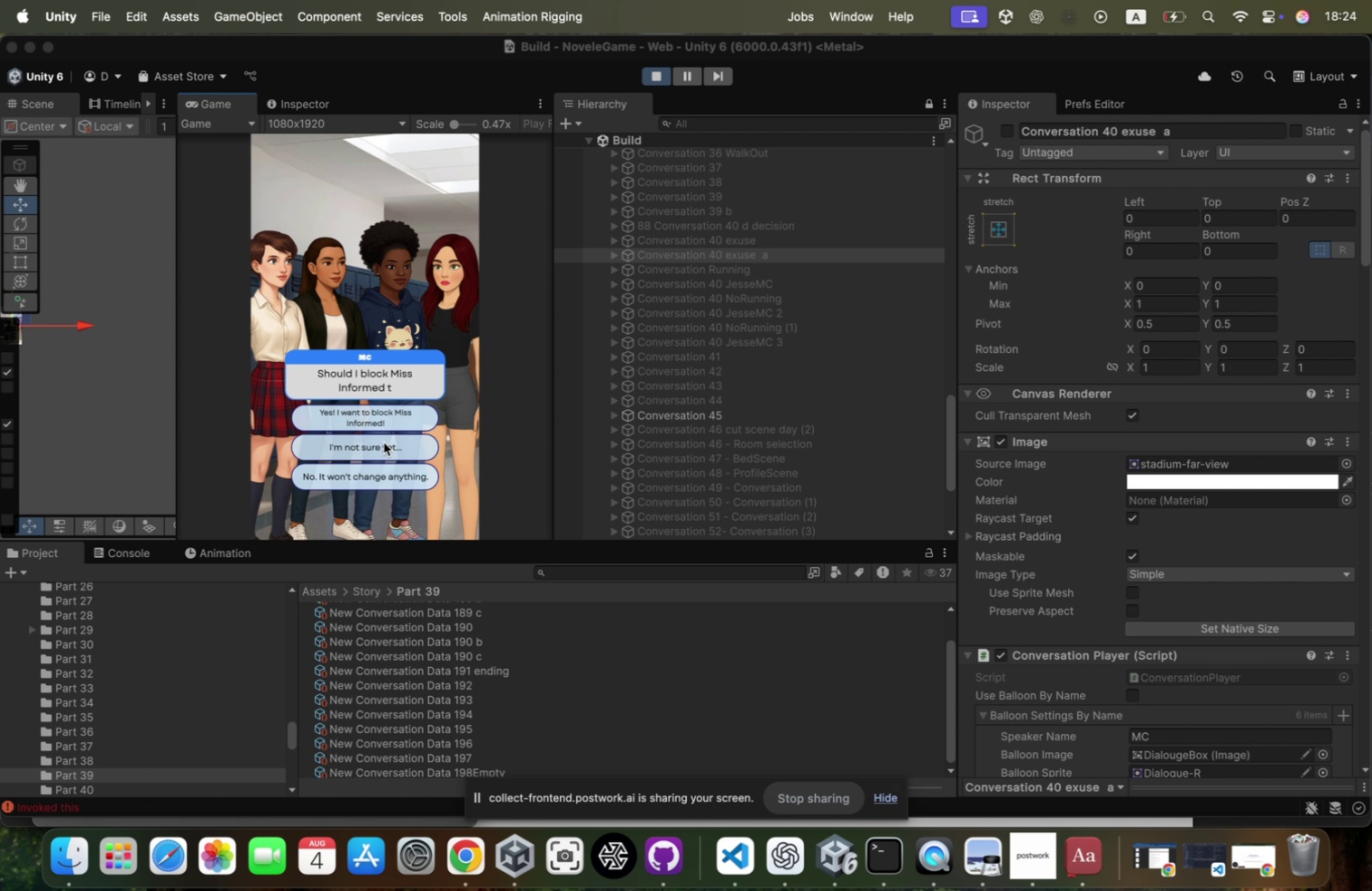 
left_click([384, 442])
 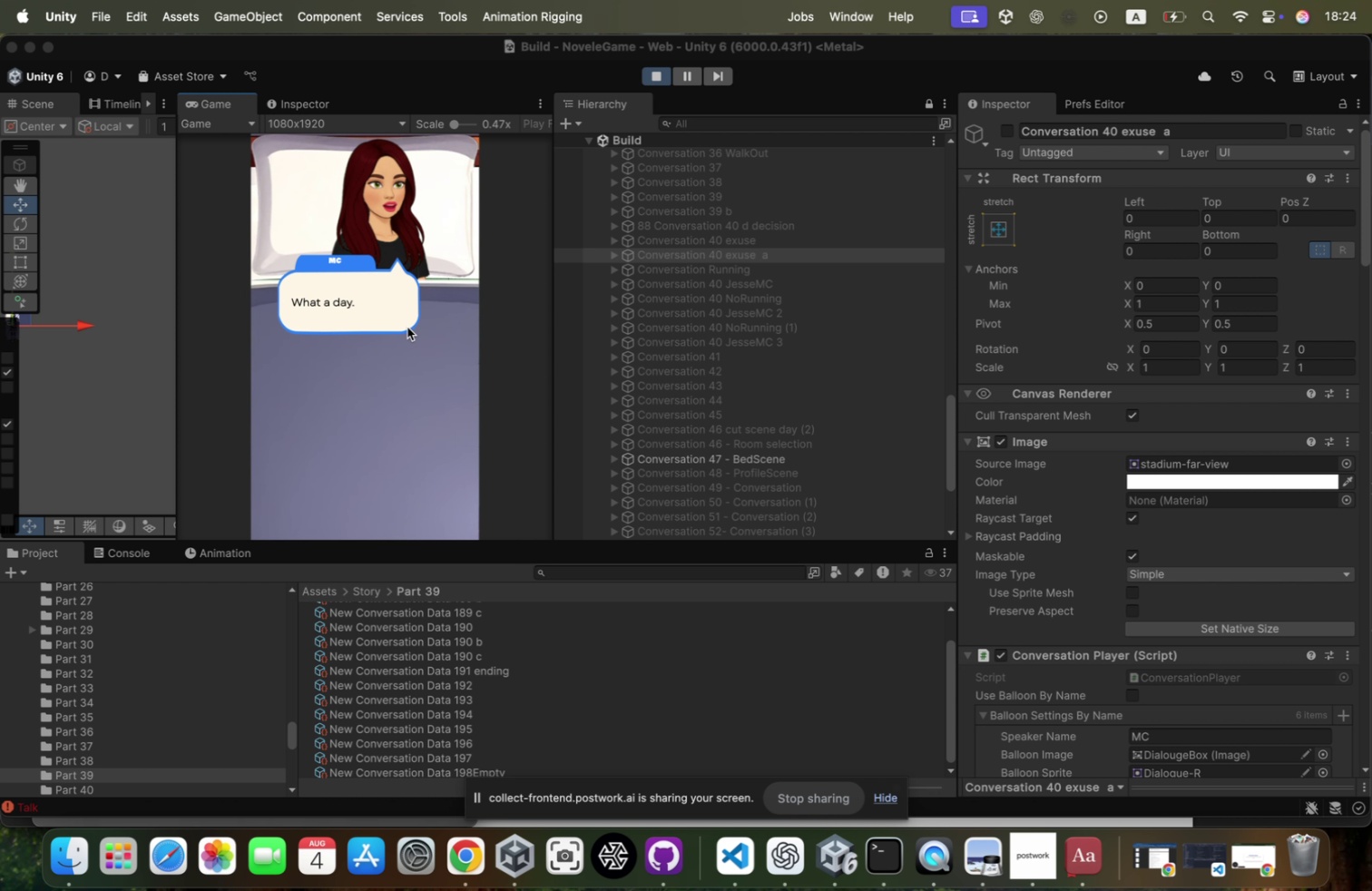 
wait(16.36)
 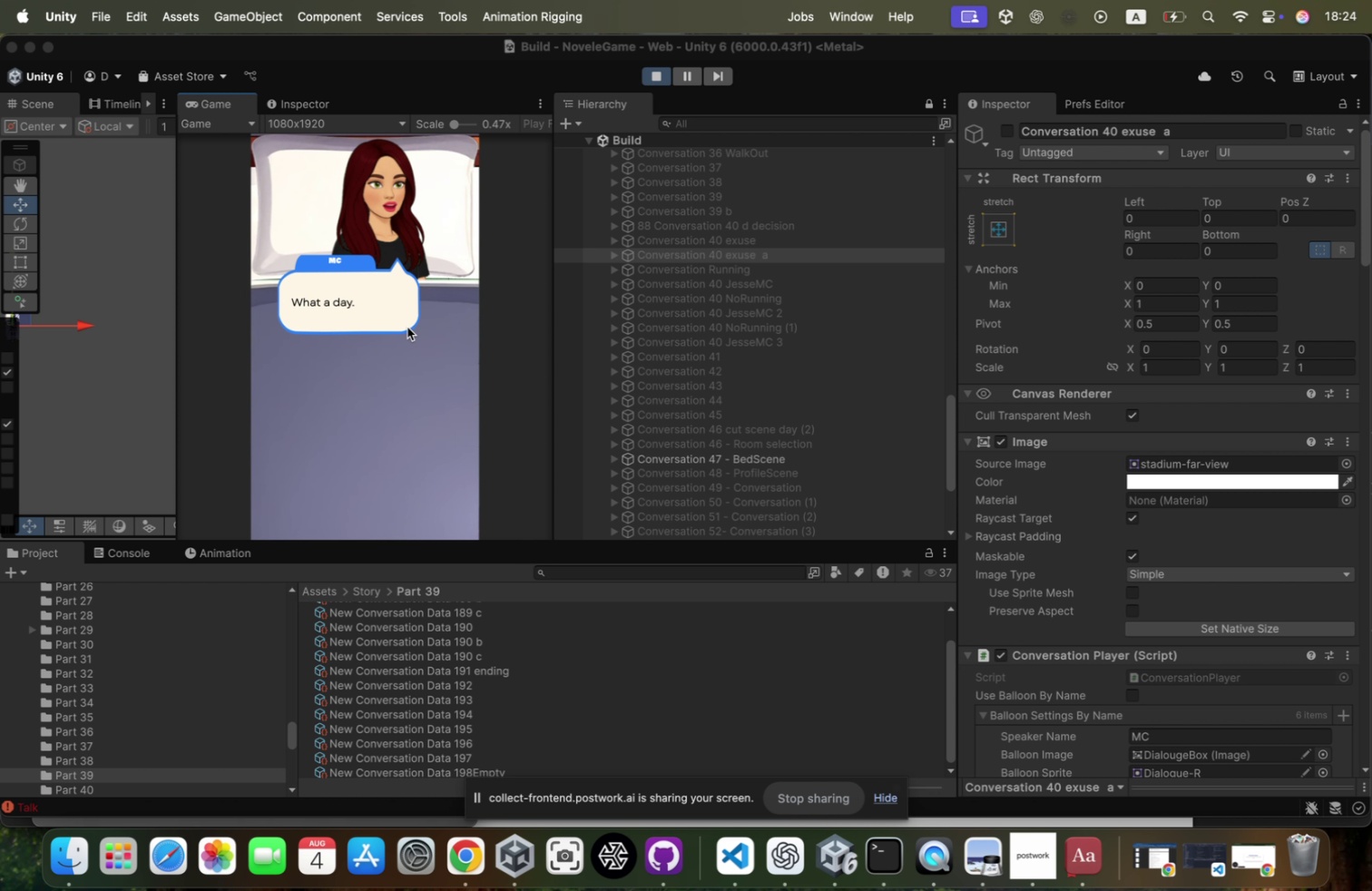 
left_click([748, 463])
 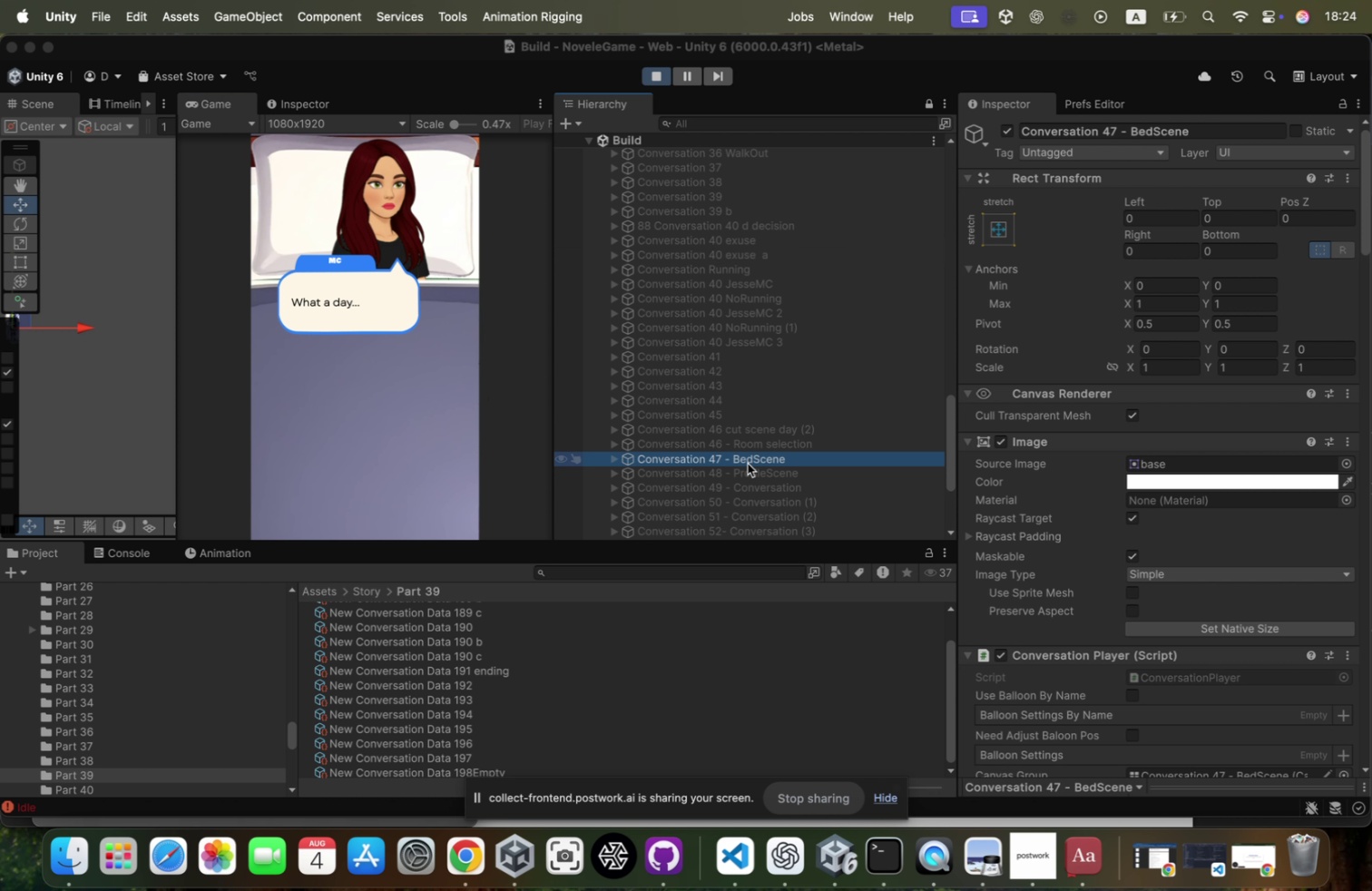 
key(ArrowRight)
 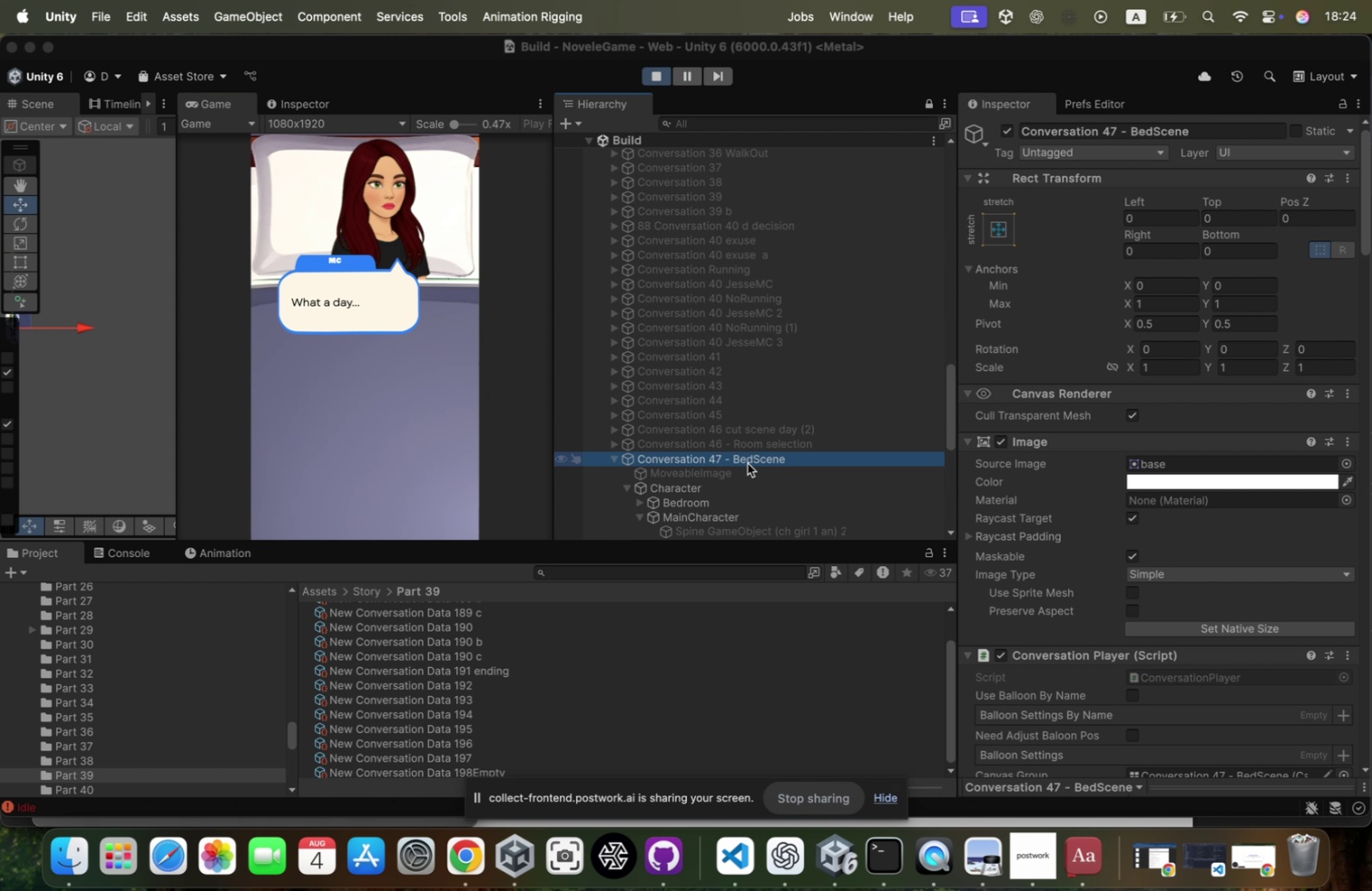 
key(ArrowLeft)
 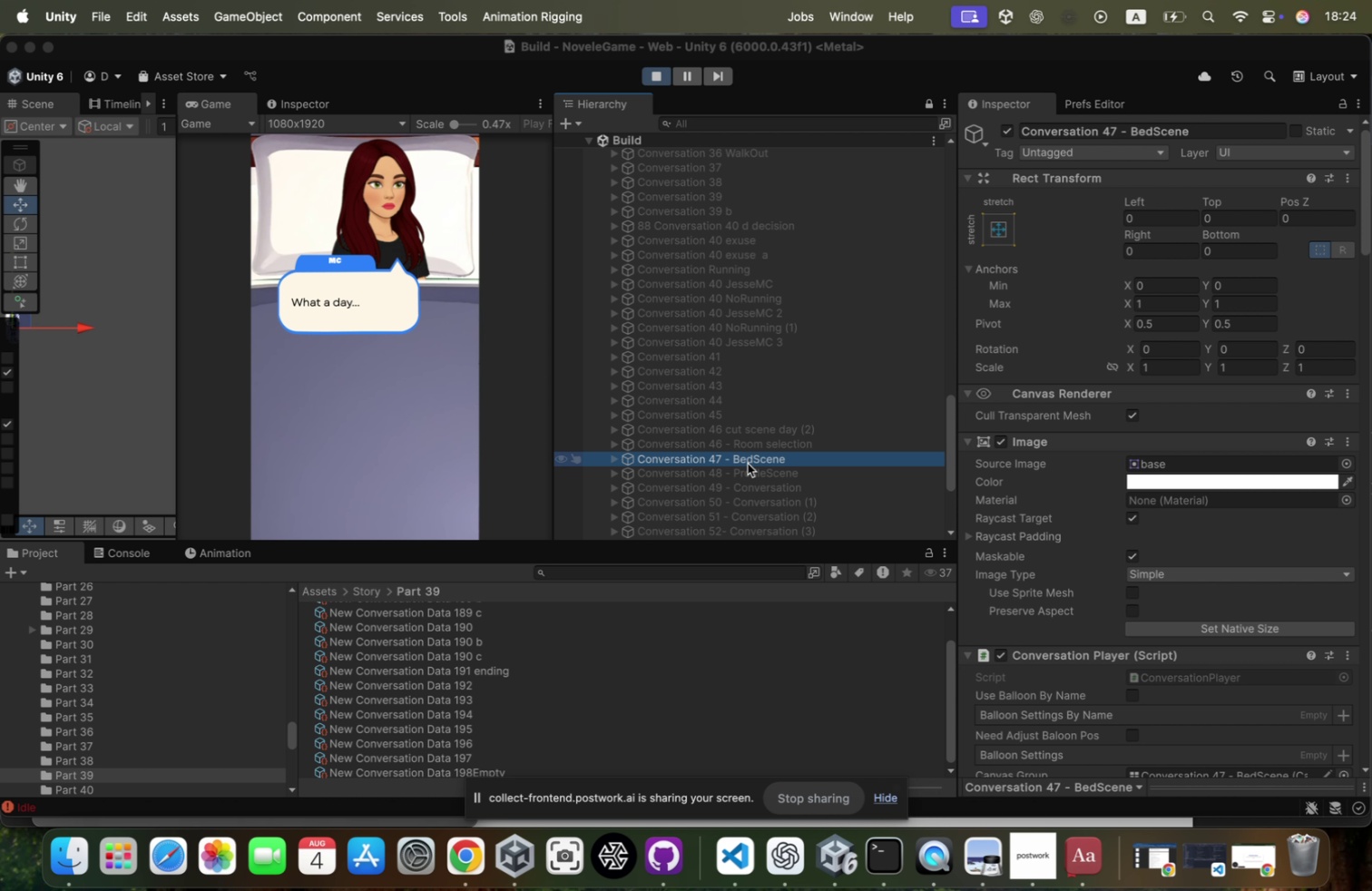 
key(ArrowUp)
 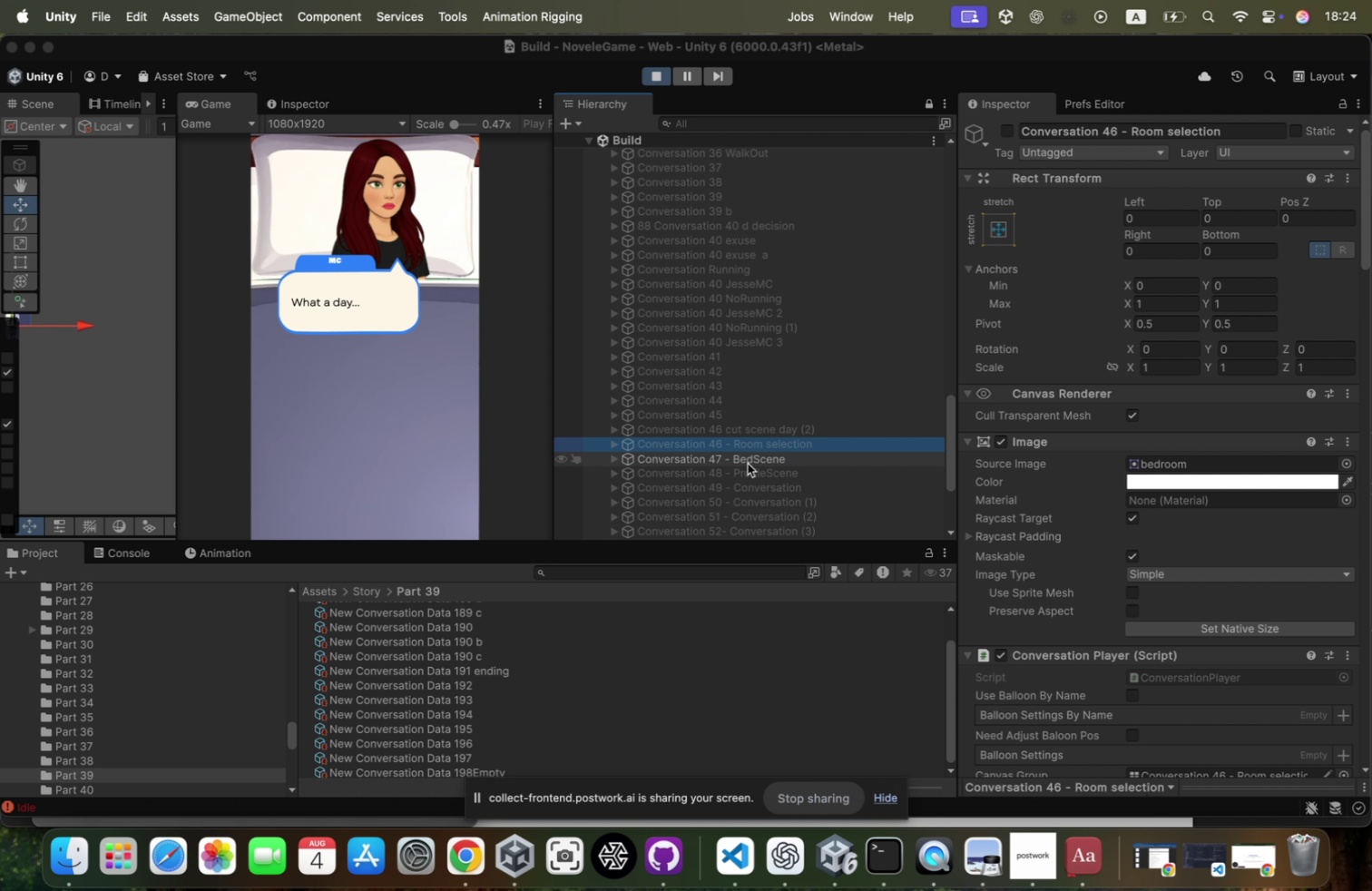 
key(ArrowUp)
 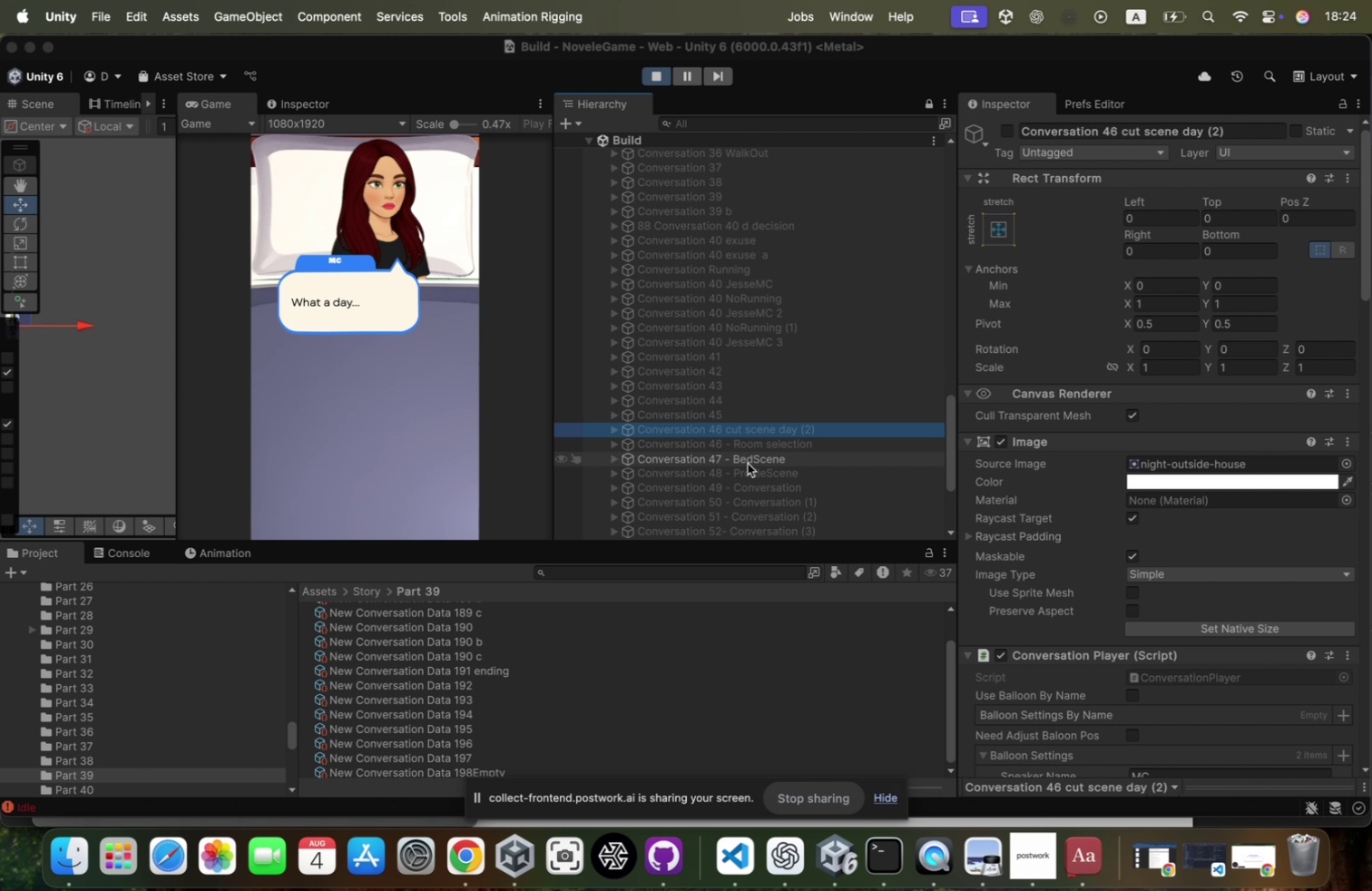 
key(ArrowUp)
 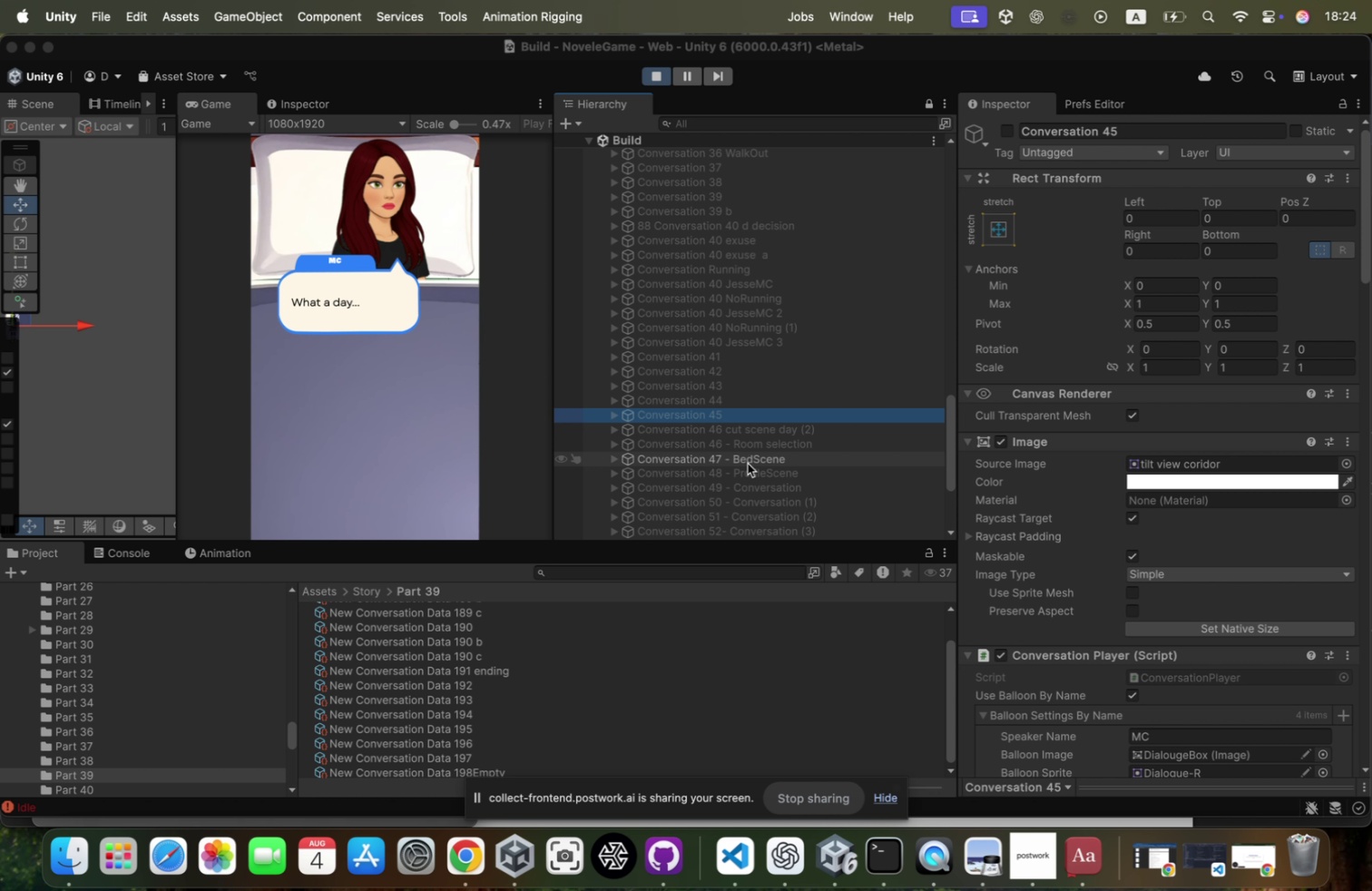 
key(ArrowDown)
 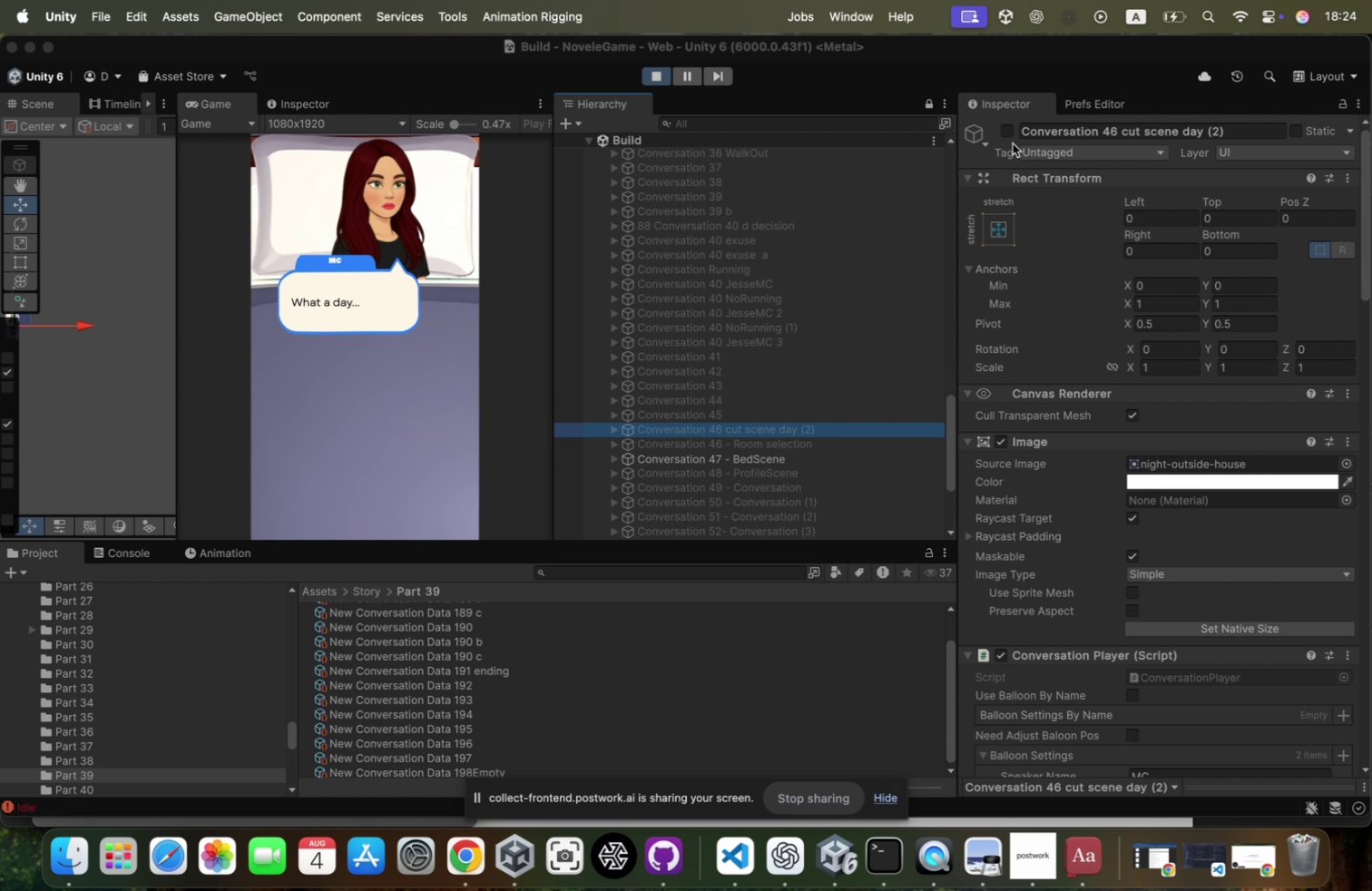 
left_click([1008, 128])
 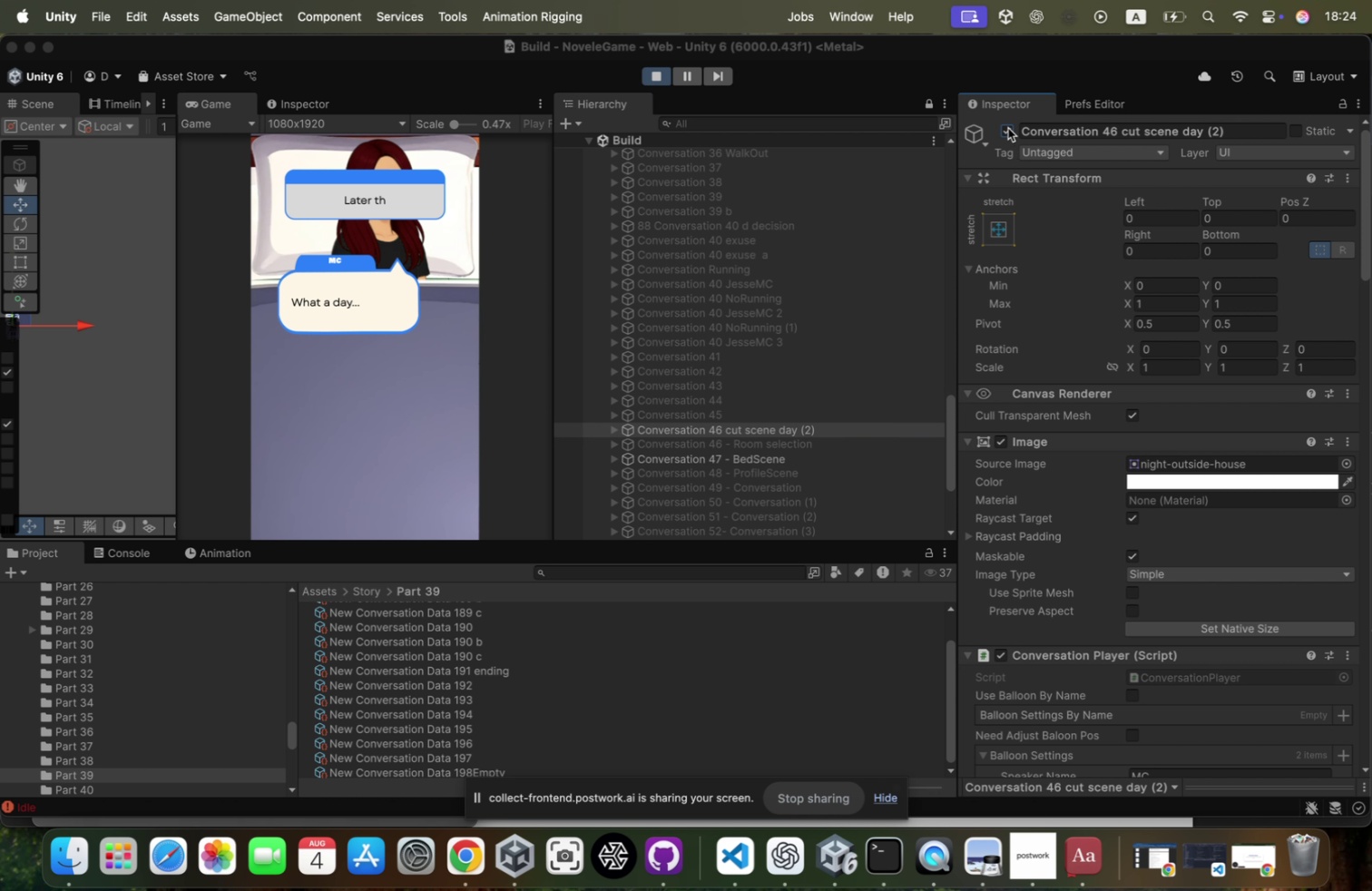 
left_click([1008, 128])
 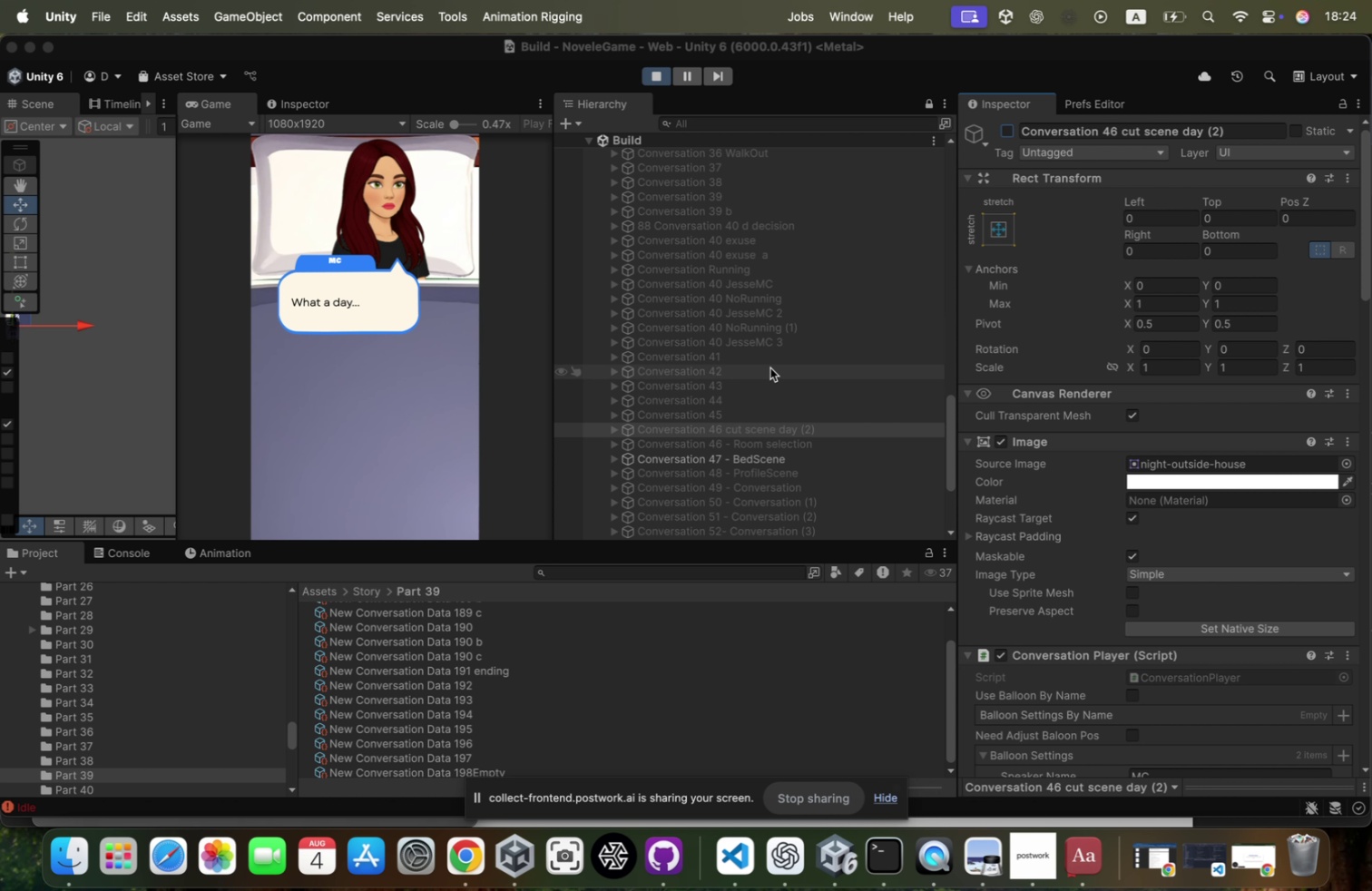 
scroll: coordinate [760, 494], scroll_direction: down, amount: 18.0
 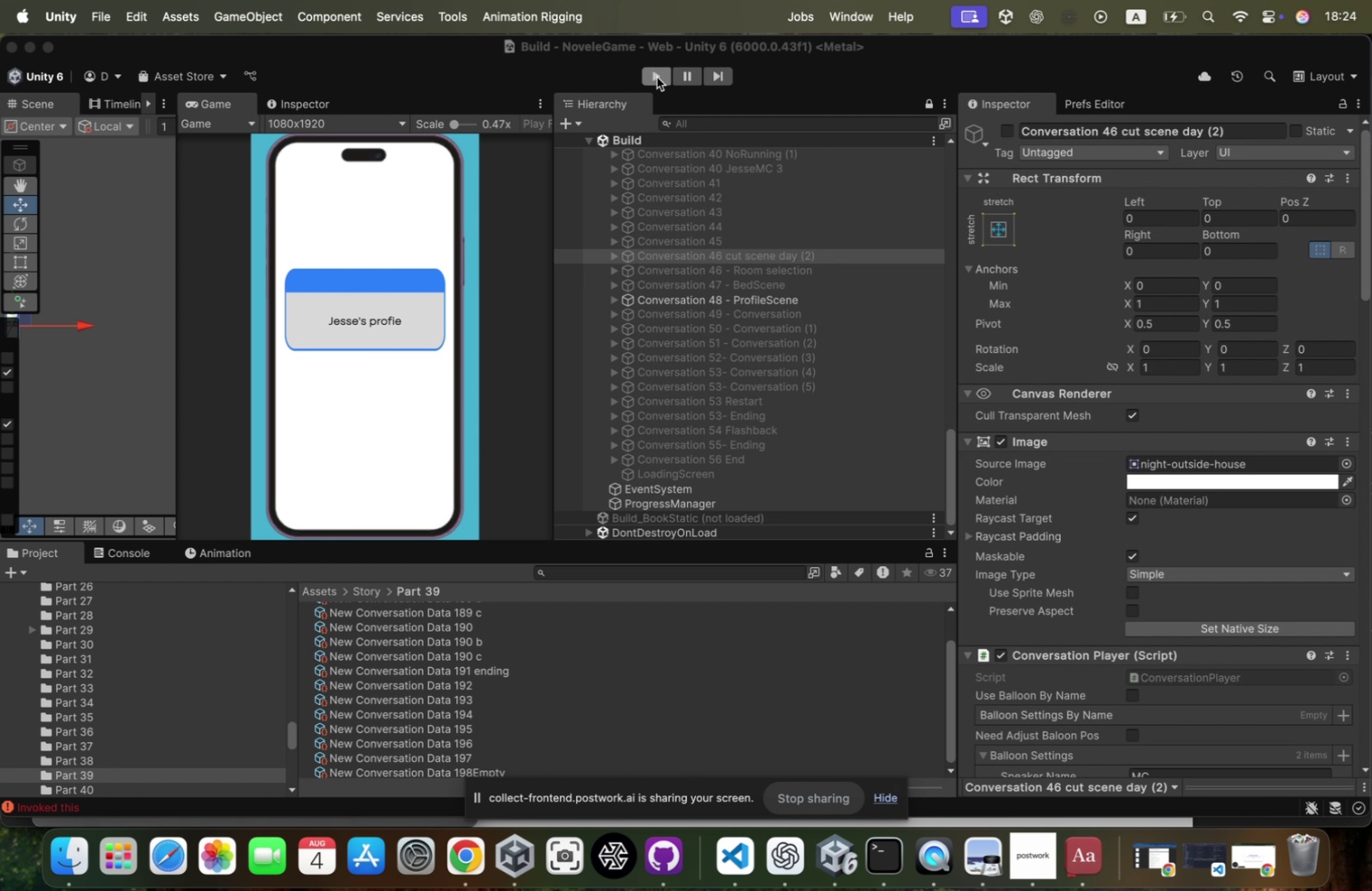 
wait(6.25)
 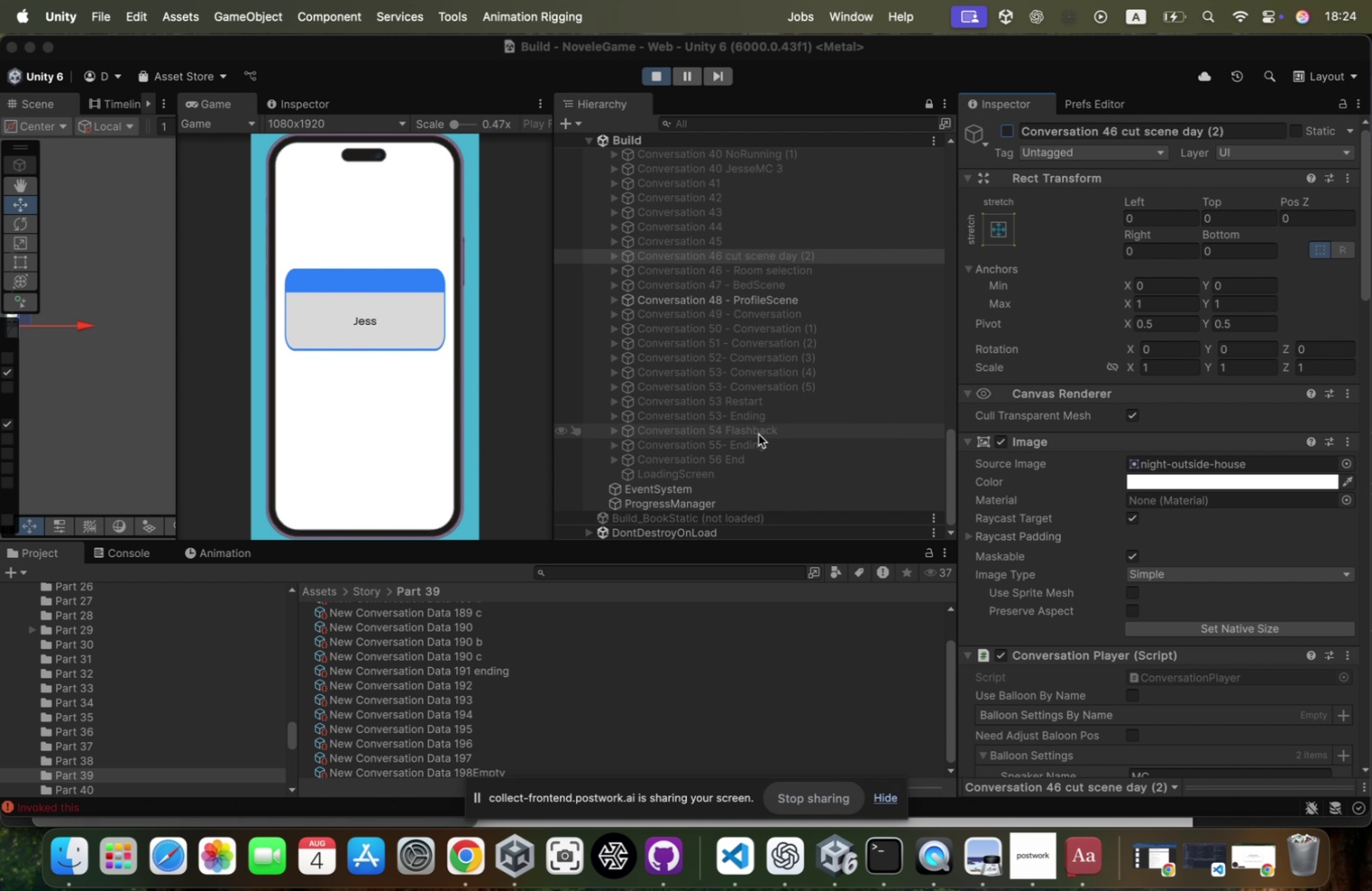 
left_click([657, 77])
 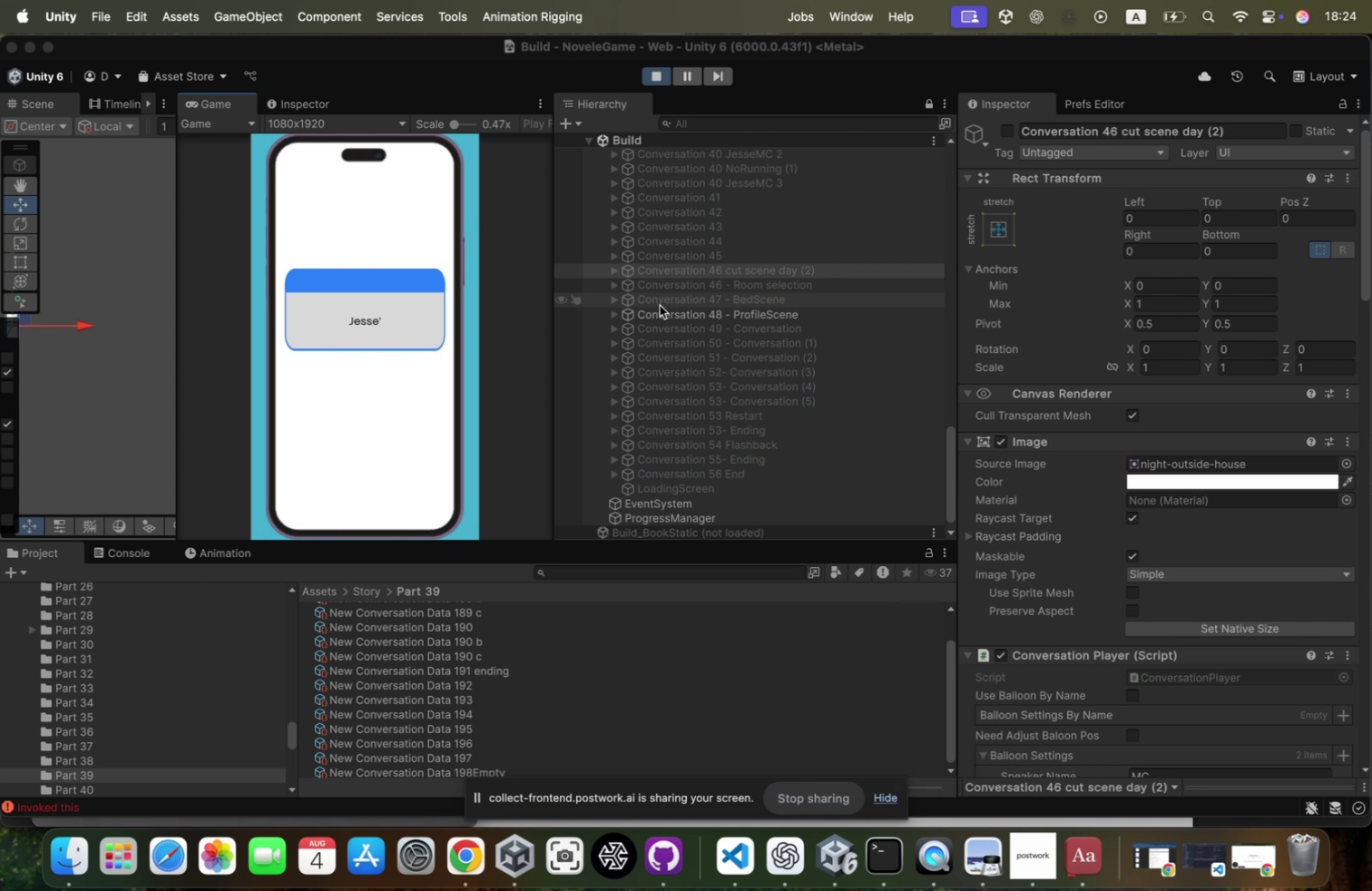 
left_click([723, 485])
 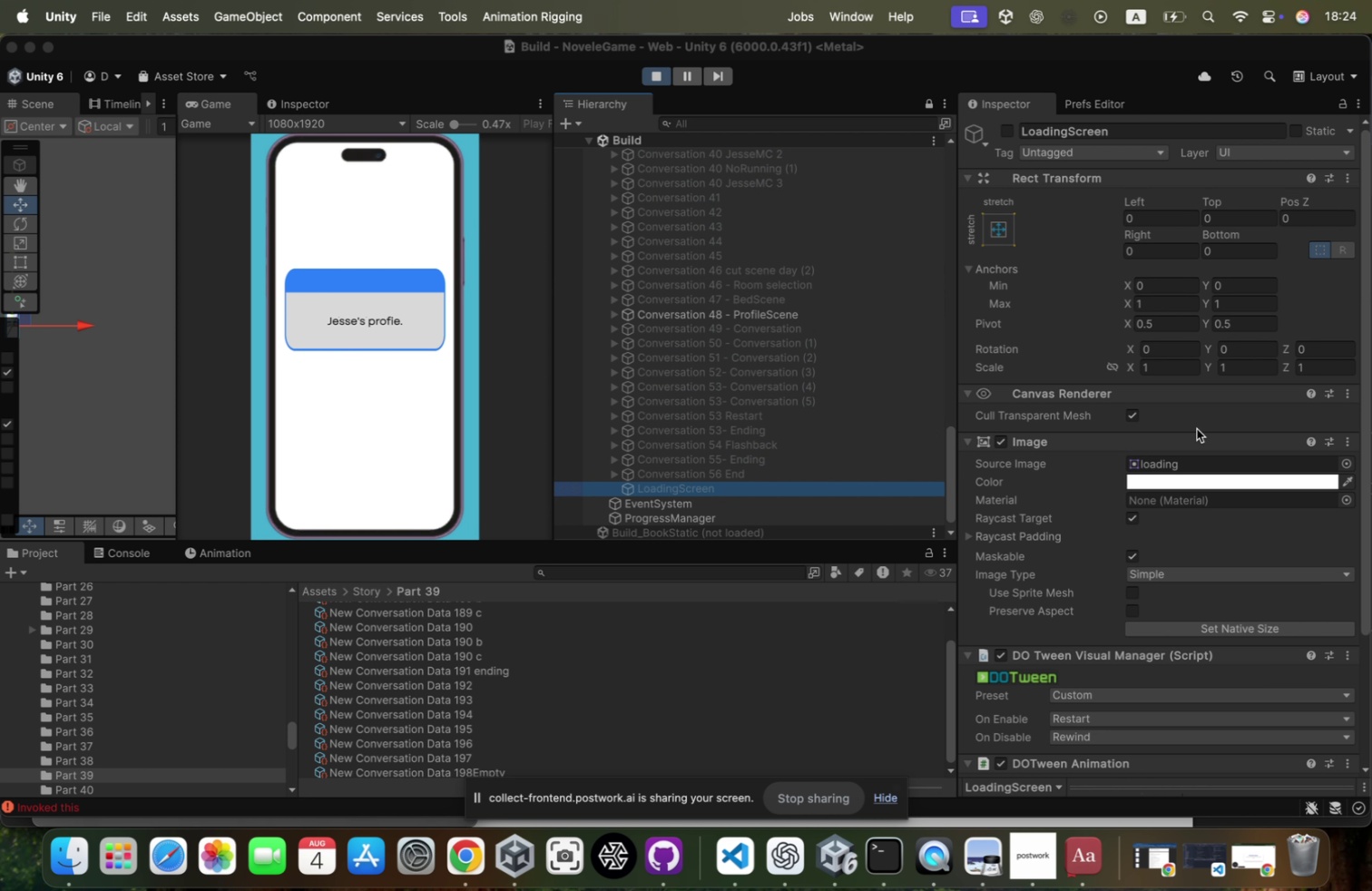 
scroll: coordinate [1197, 428], scroll_direction: down, amount: 118.0
 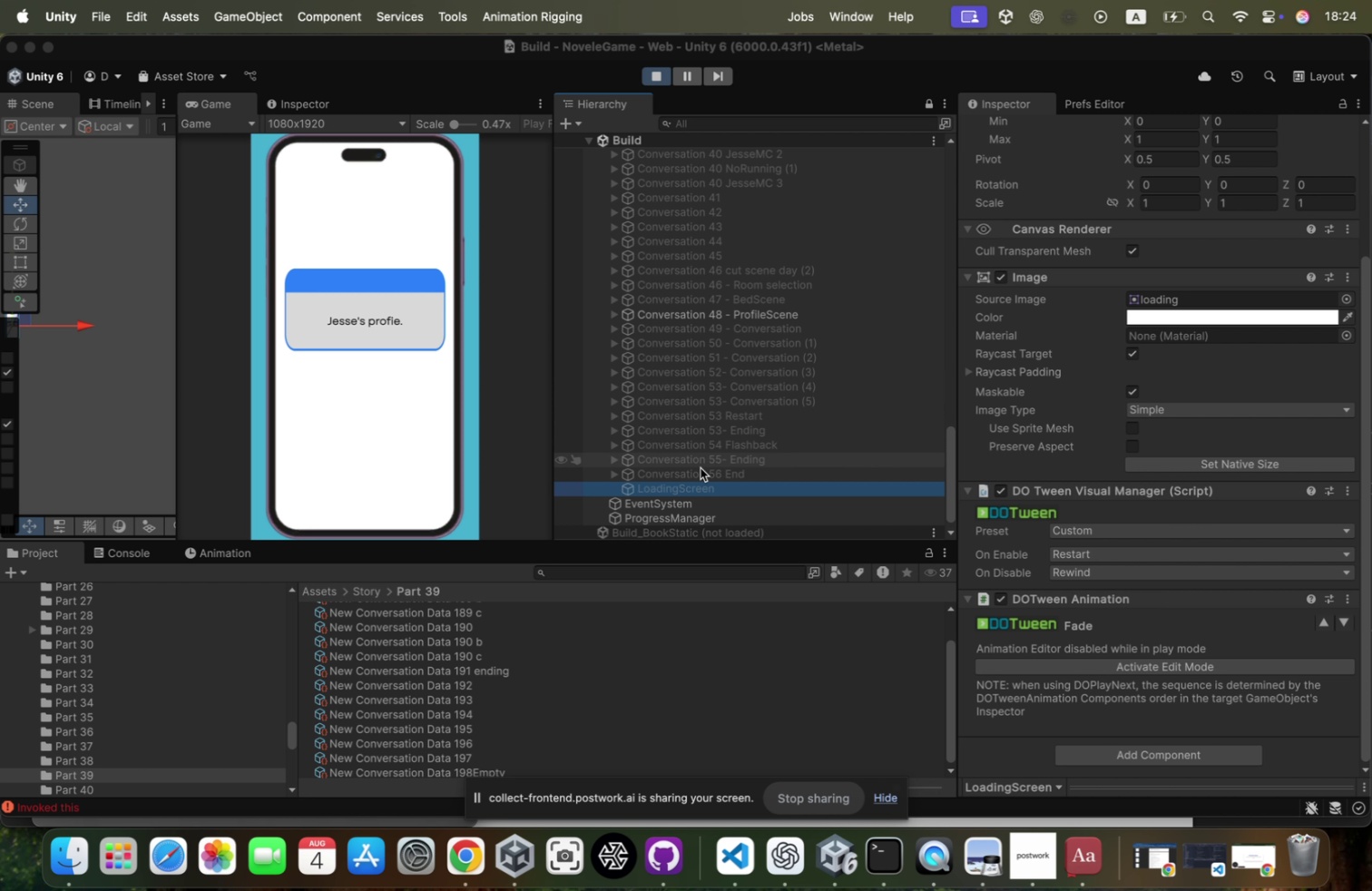 
left_click([699, 471])
 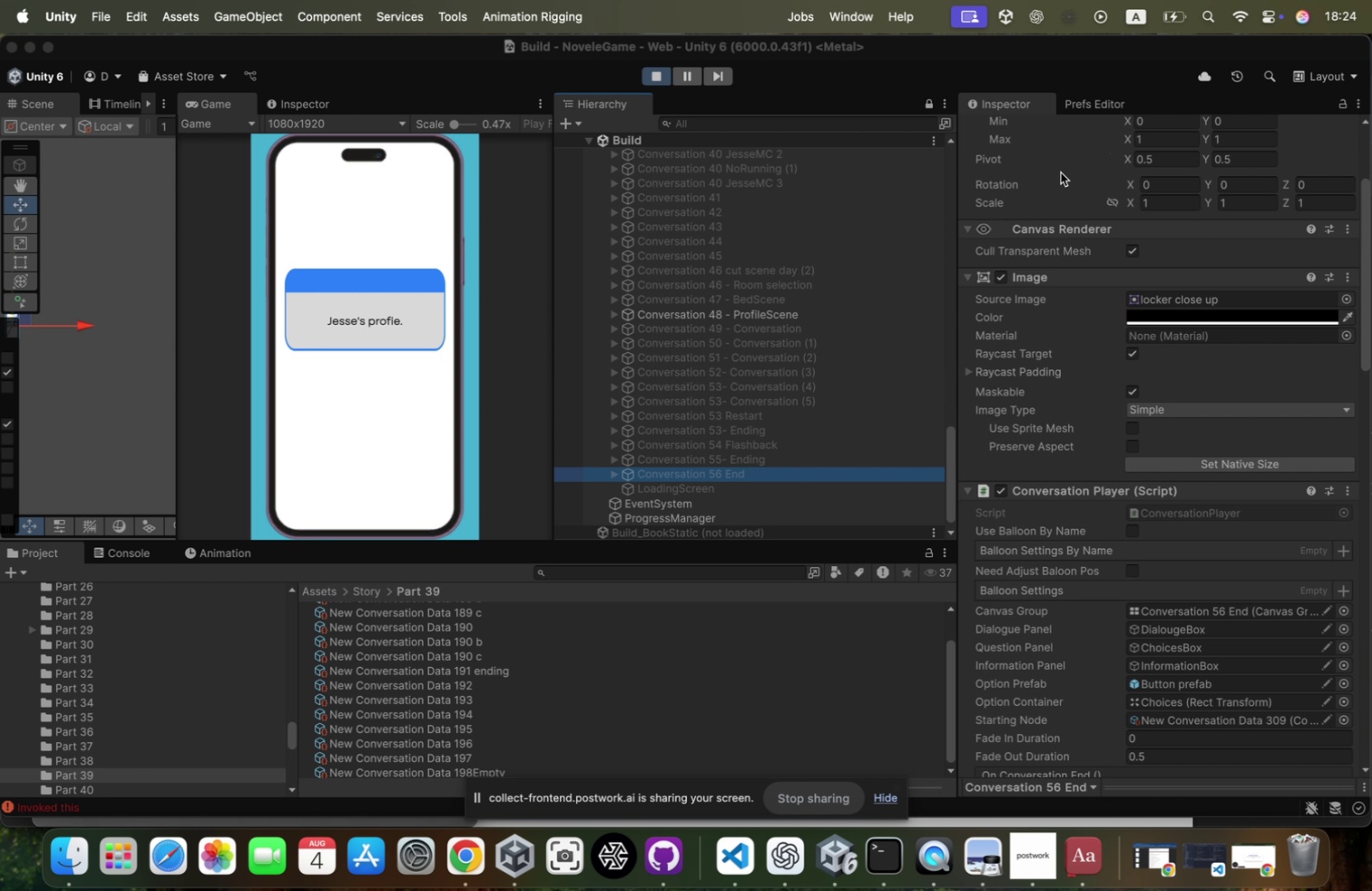 
scroll: coordinate [1061, 172], scroll_direction: up, amount: 7.0
 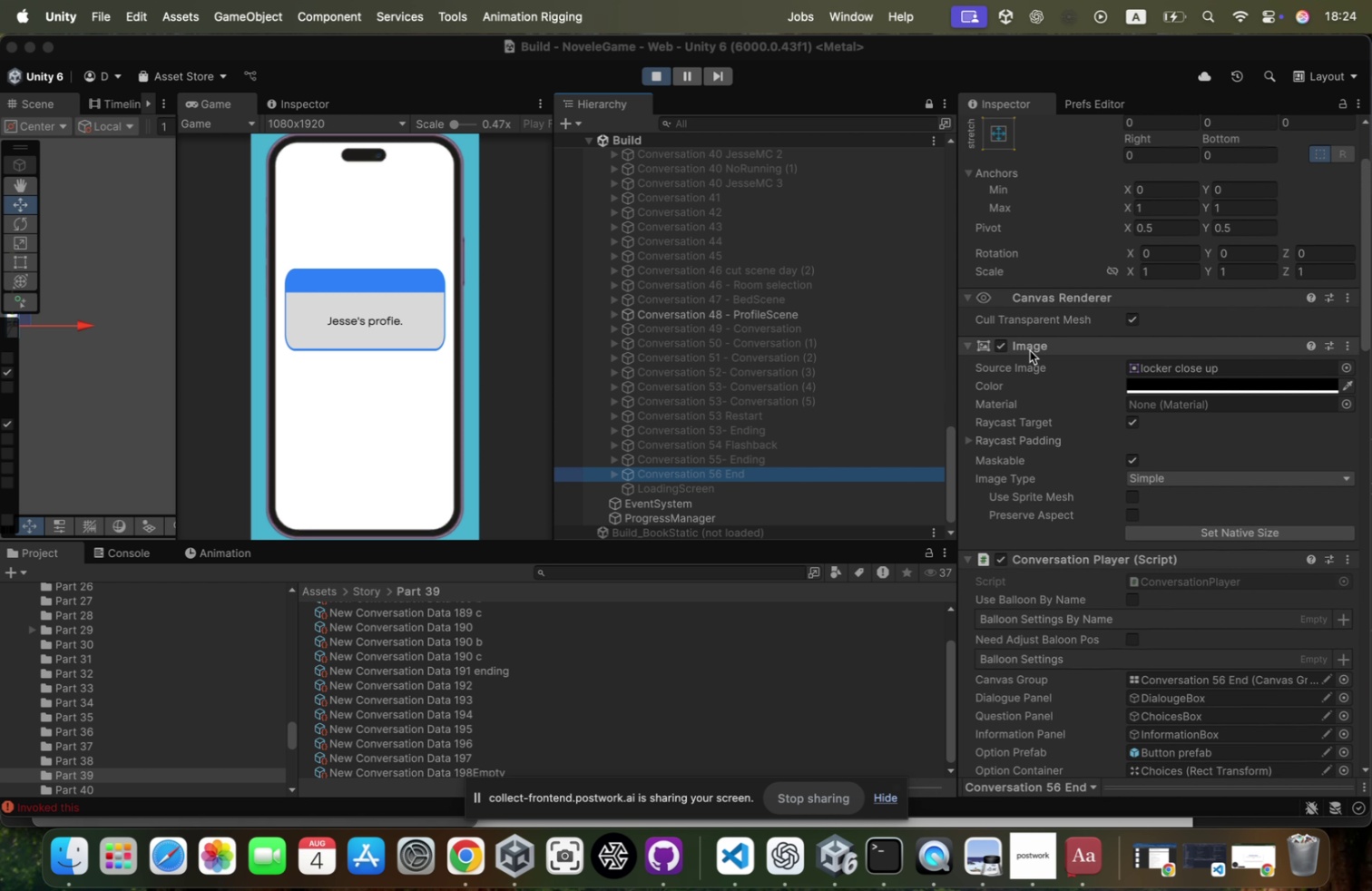 
scroll: coordinate [1128, 444], scroll_direction: down, amount: 50.0
 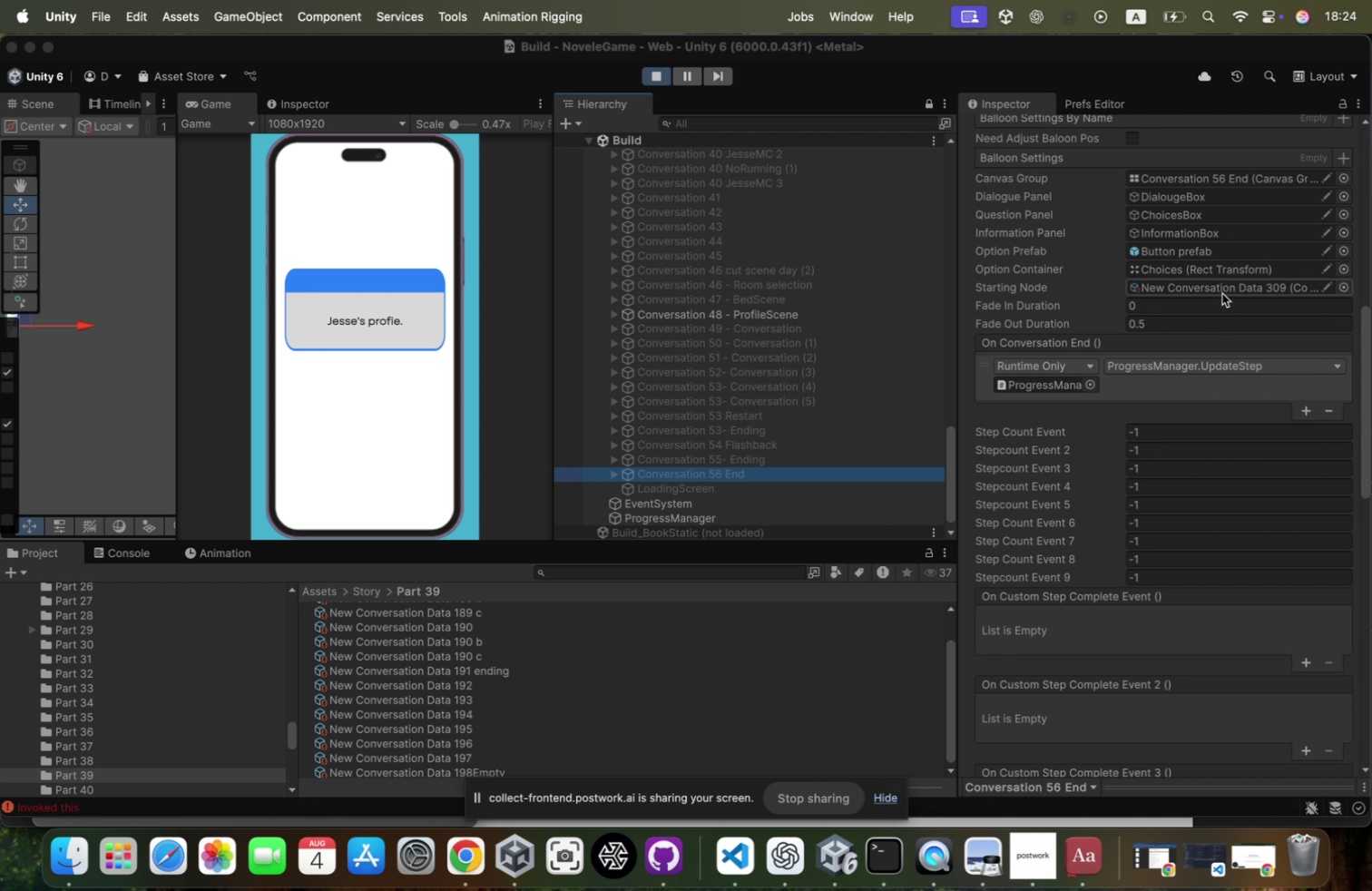 
left_click([1225, 289])
 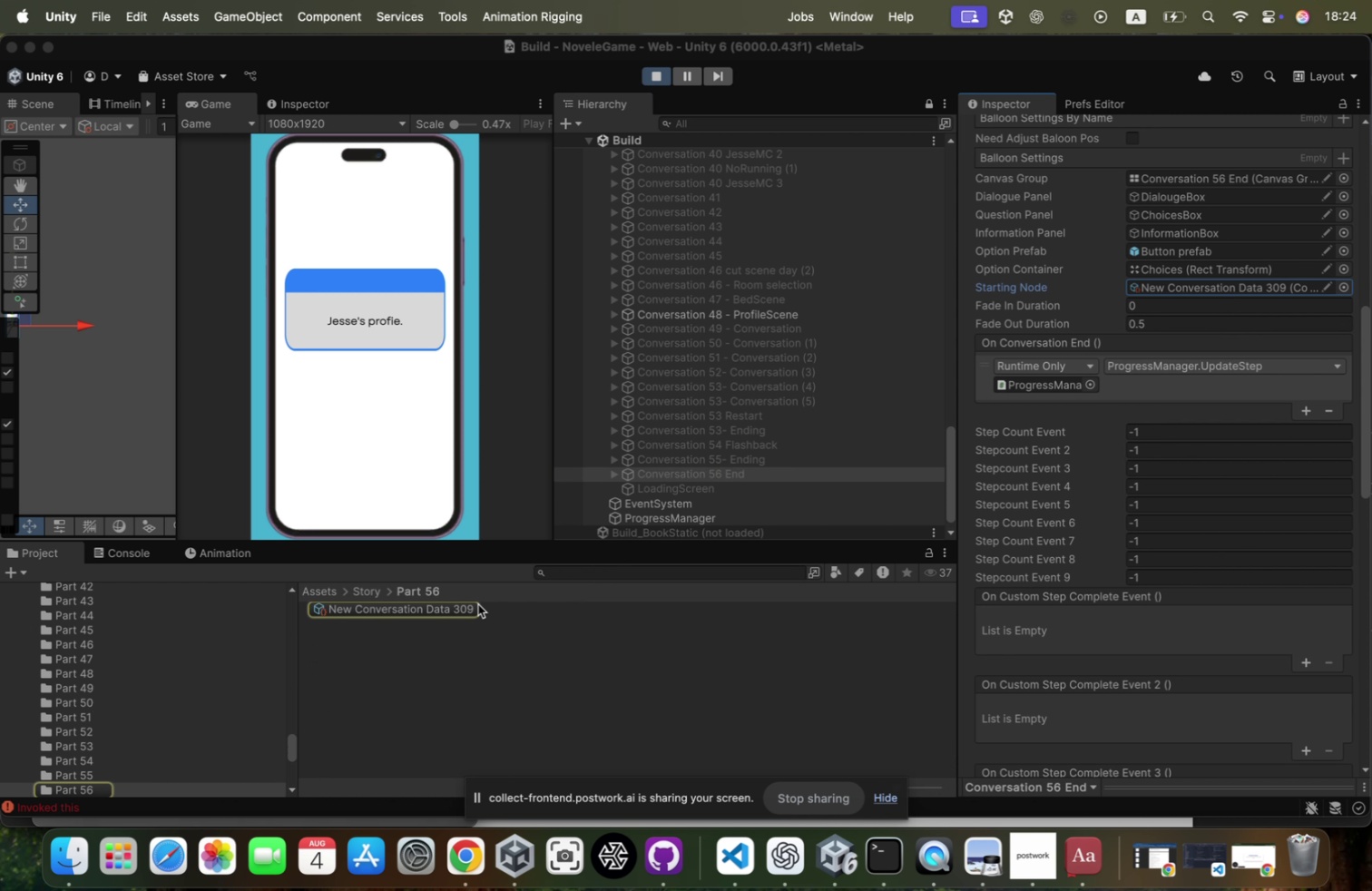 
left_click([478, 603])
 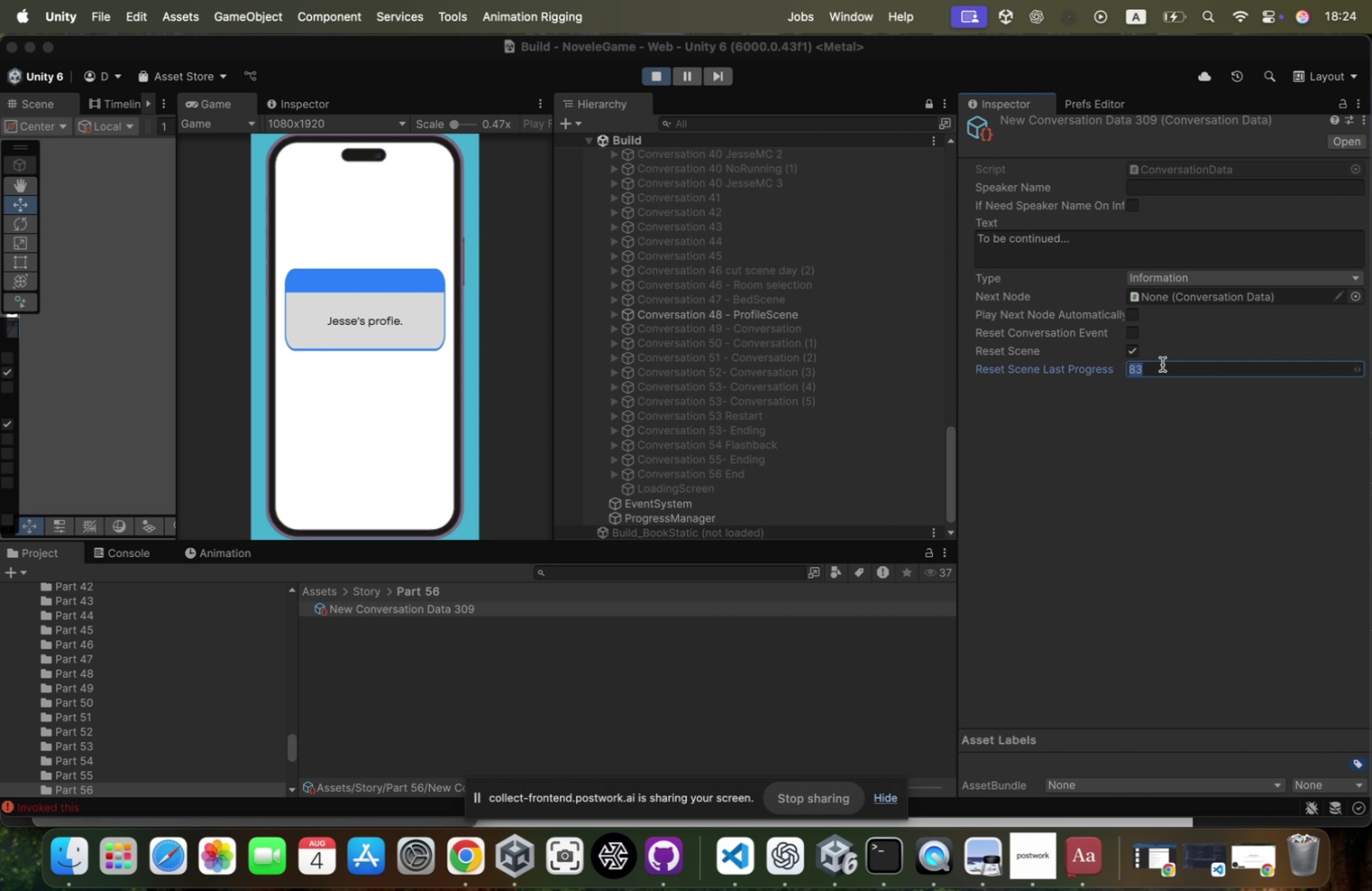 
type(95)
 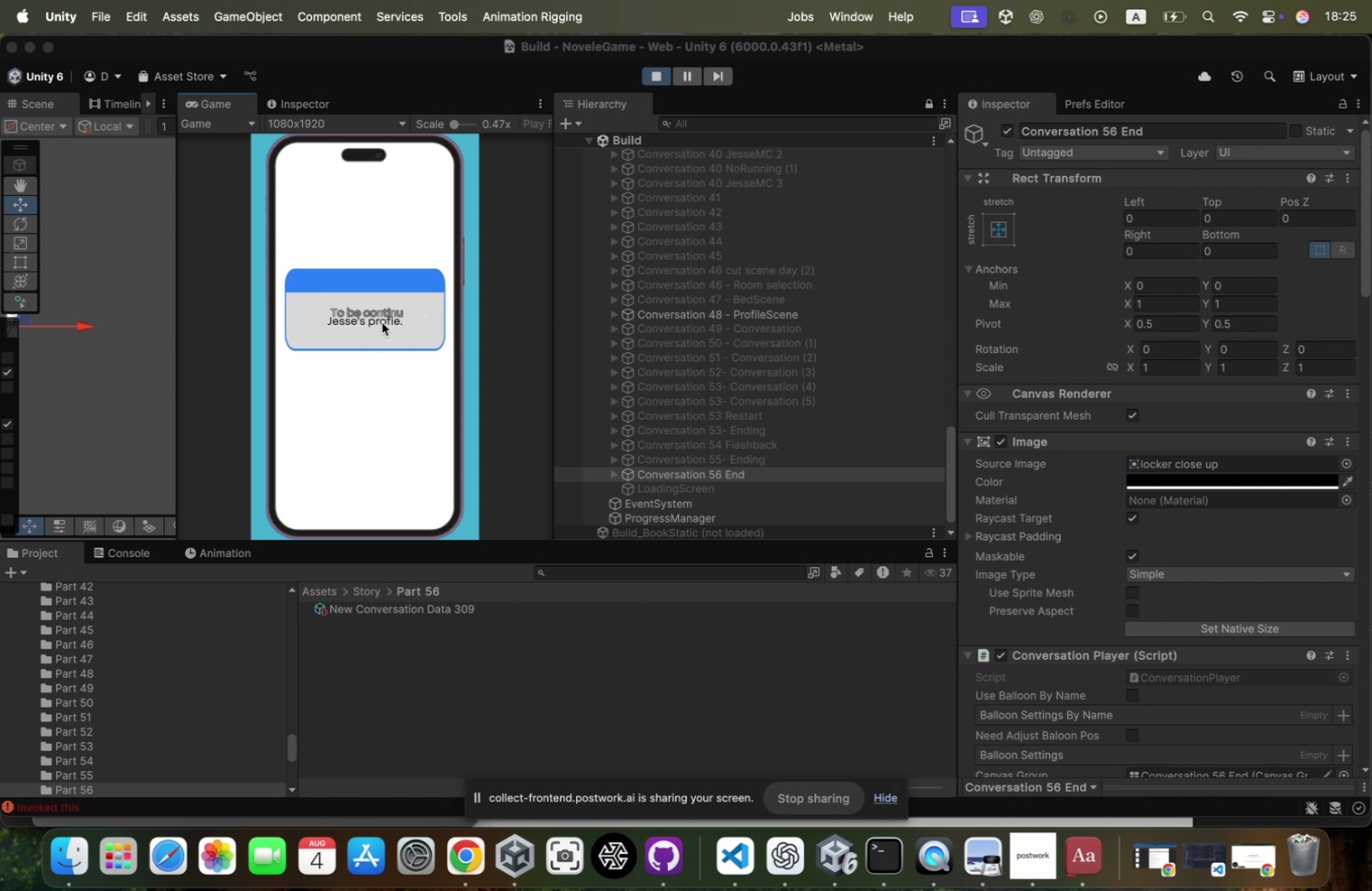 
wait(9.55)
 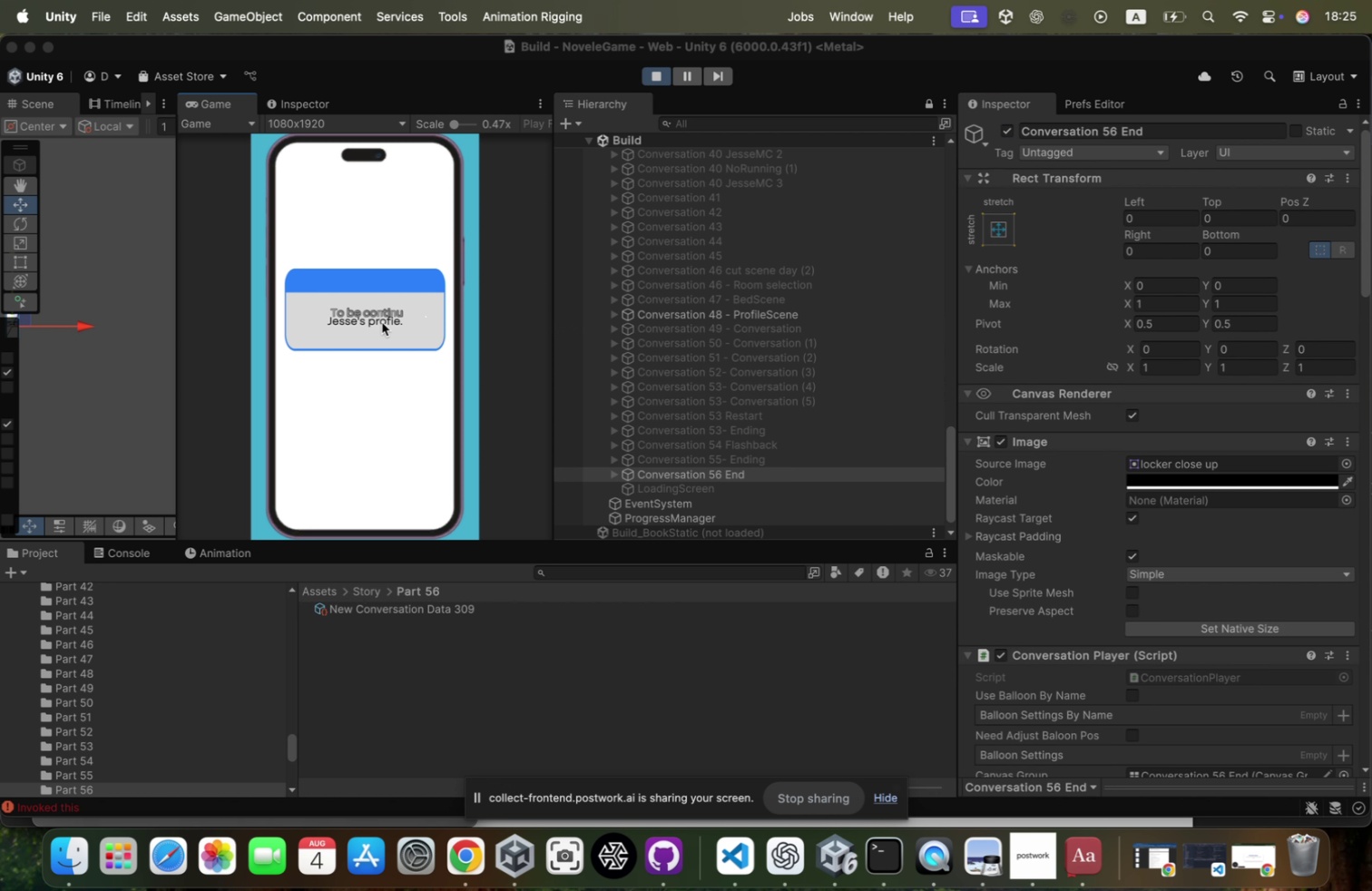 
left_click([589, 137])
 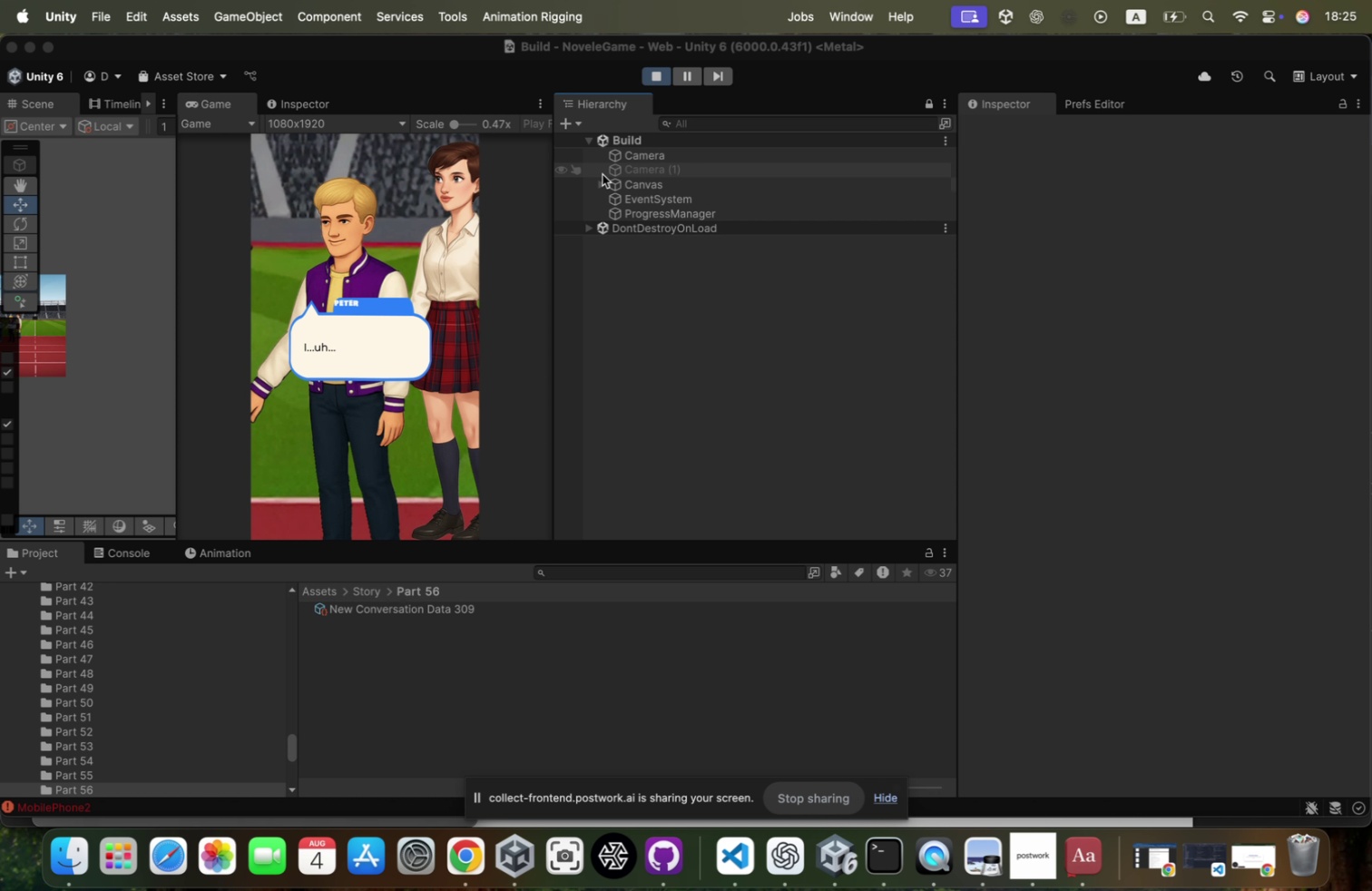 
left_click([600, 182])
 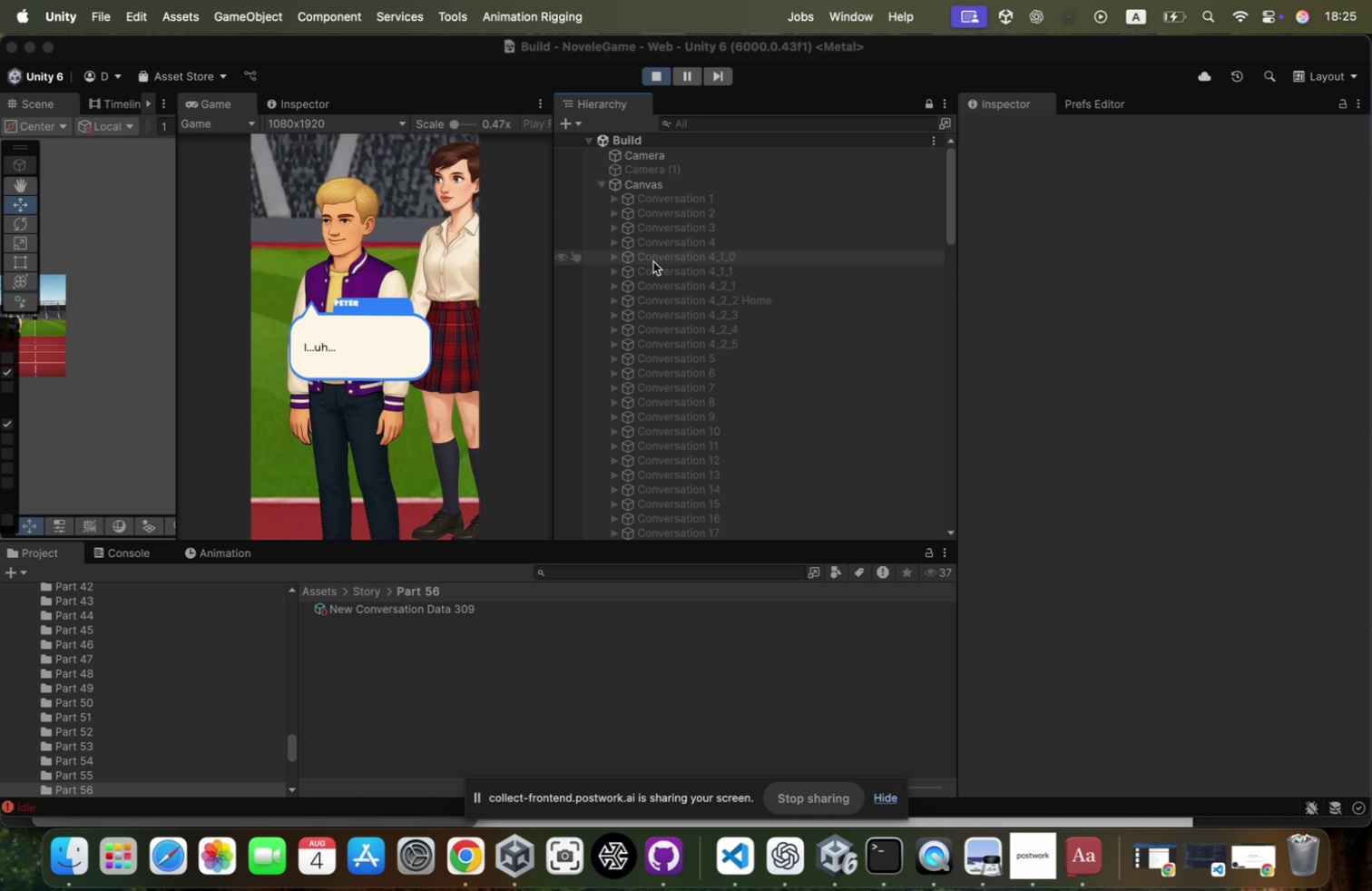 
scroll: coordinate [653, 261], scroll_direction: down, amount: 150.0
 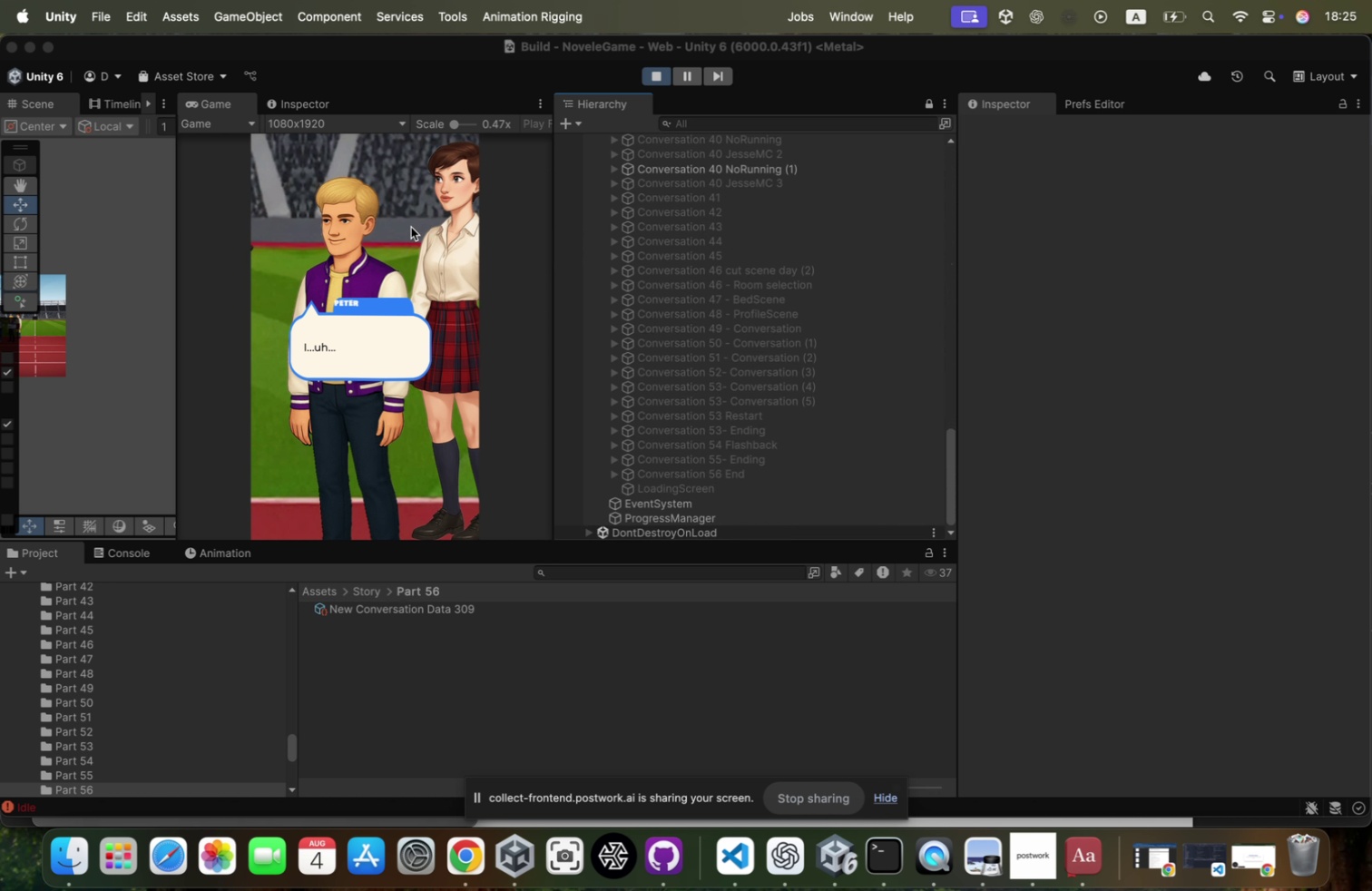 
left_click([413, 228])
 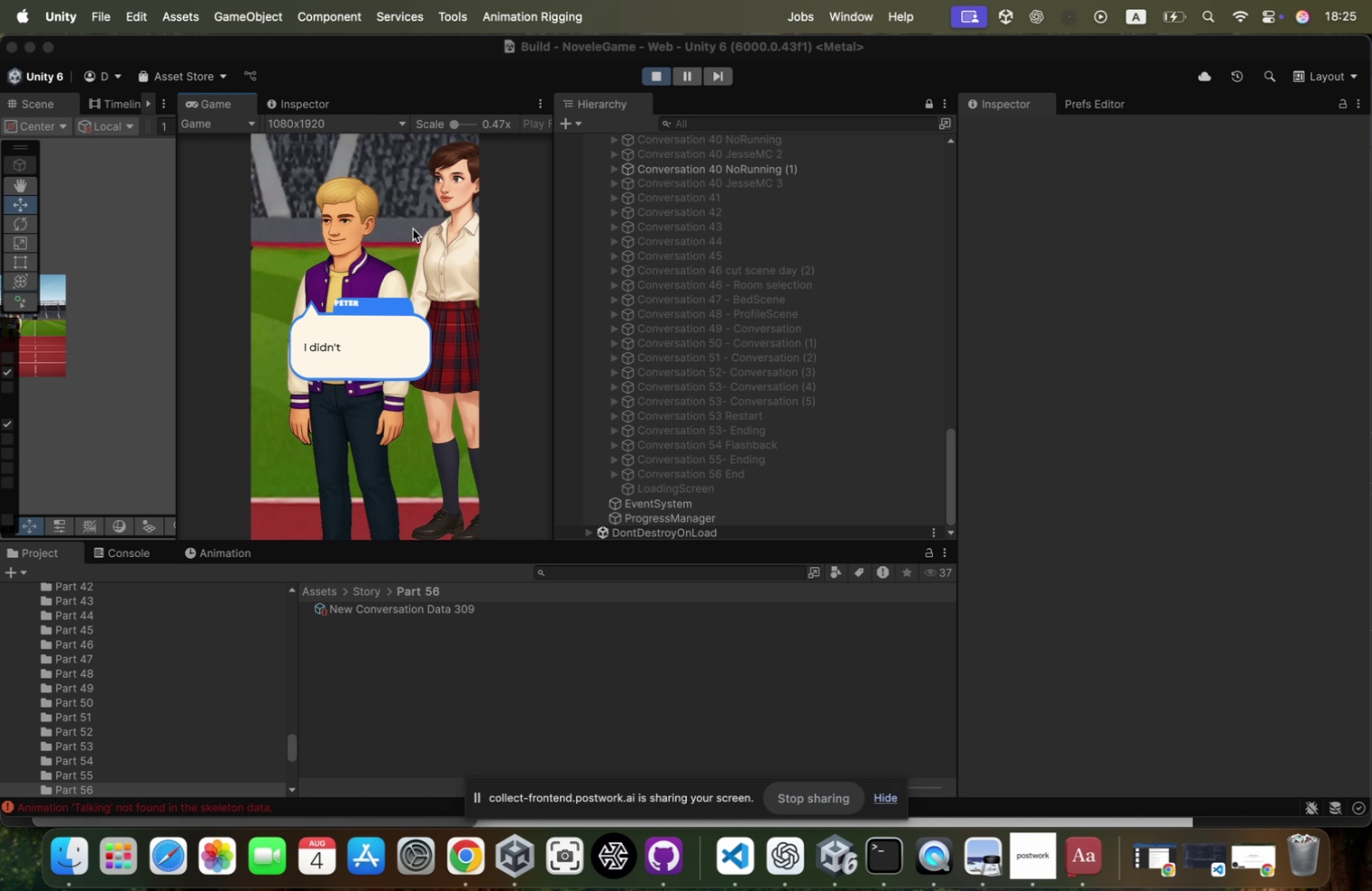 
left_click([413, 230])
 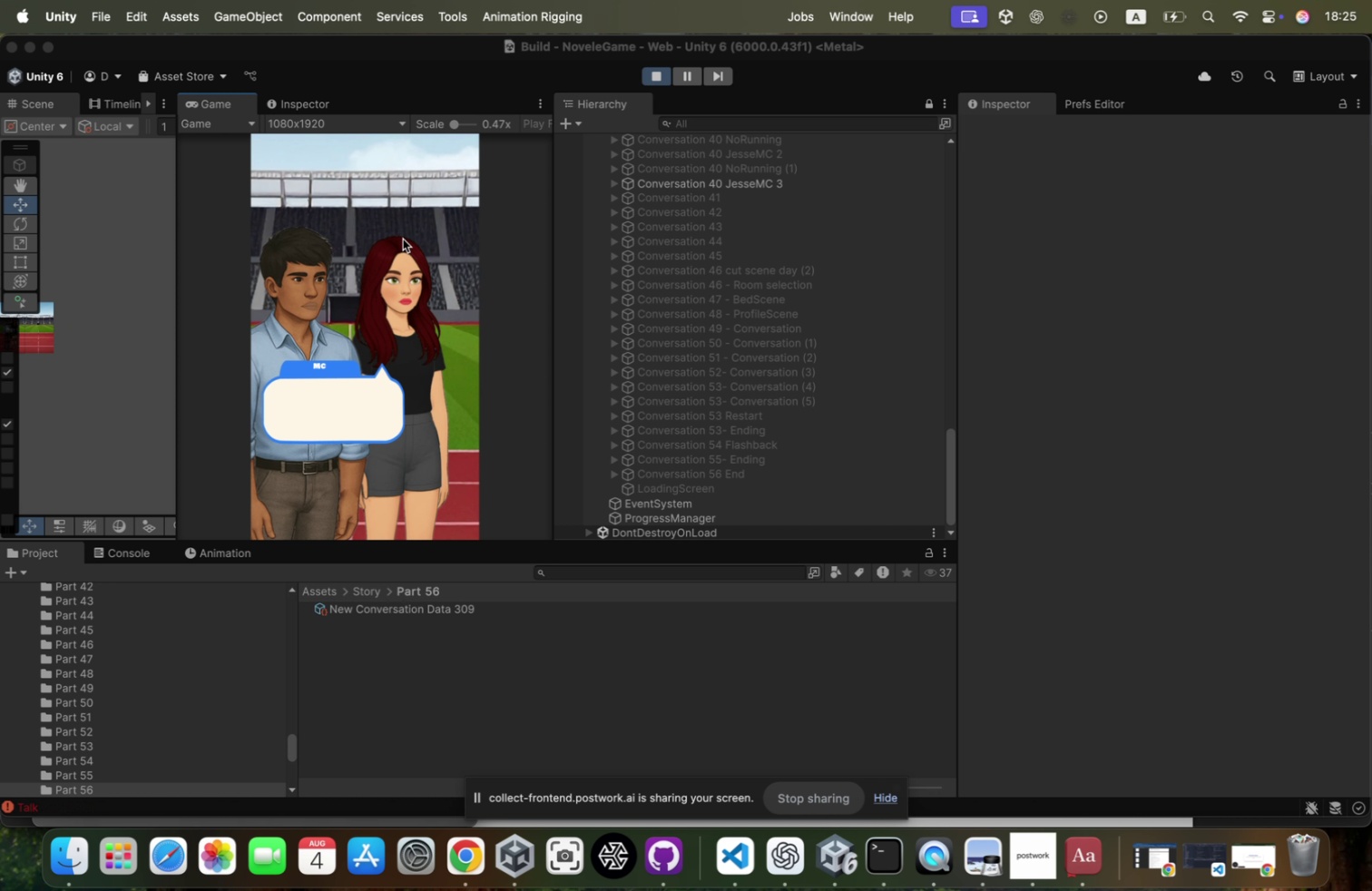 
wait(5.56)
 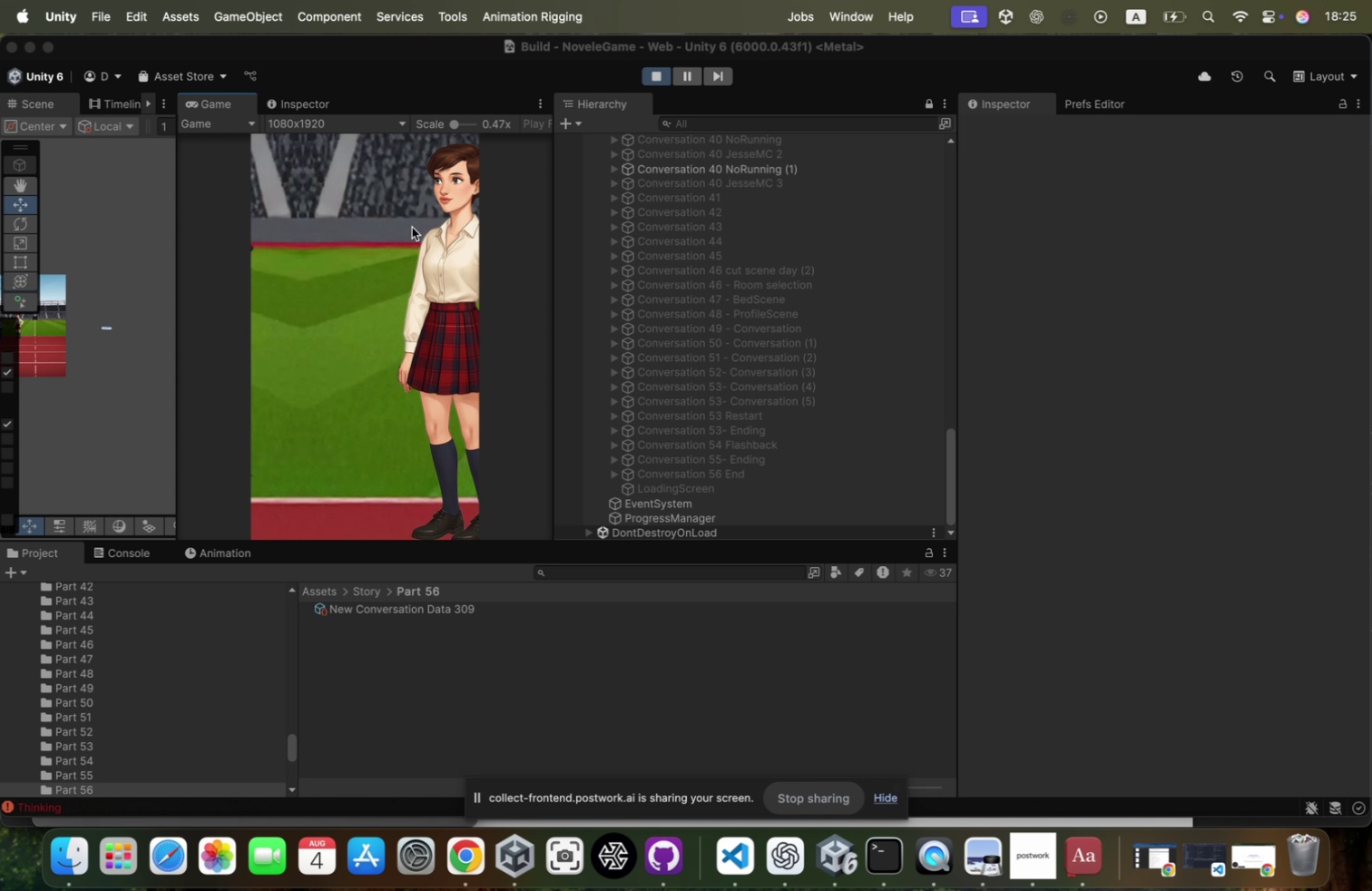 
left_click([403, 239])
 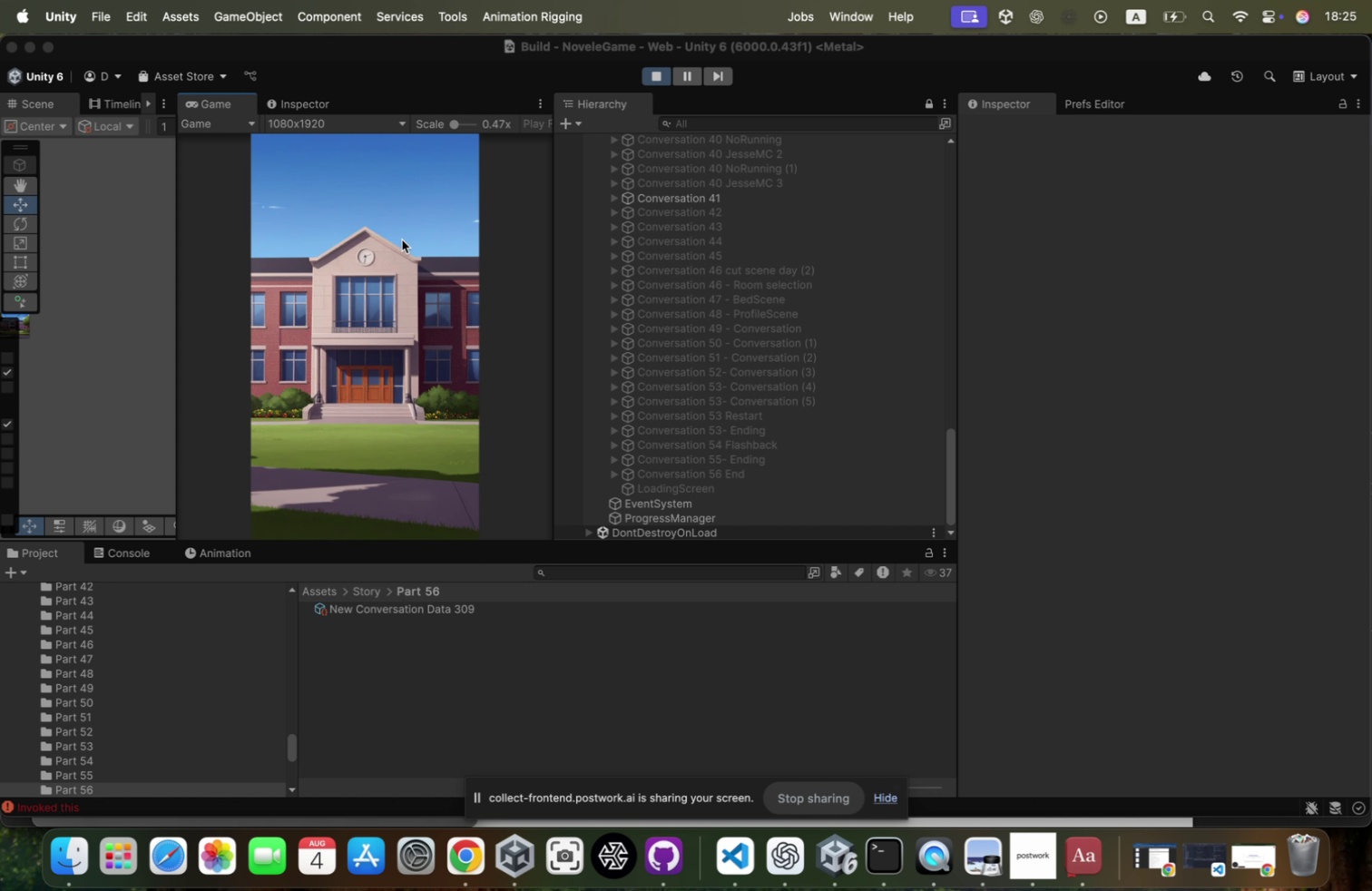 
wait(5.28)
 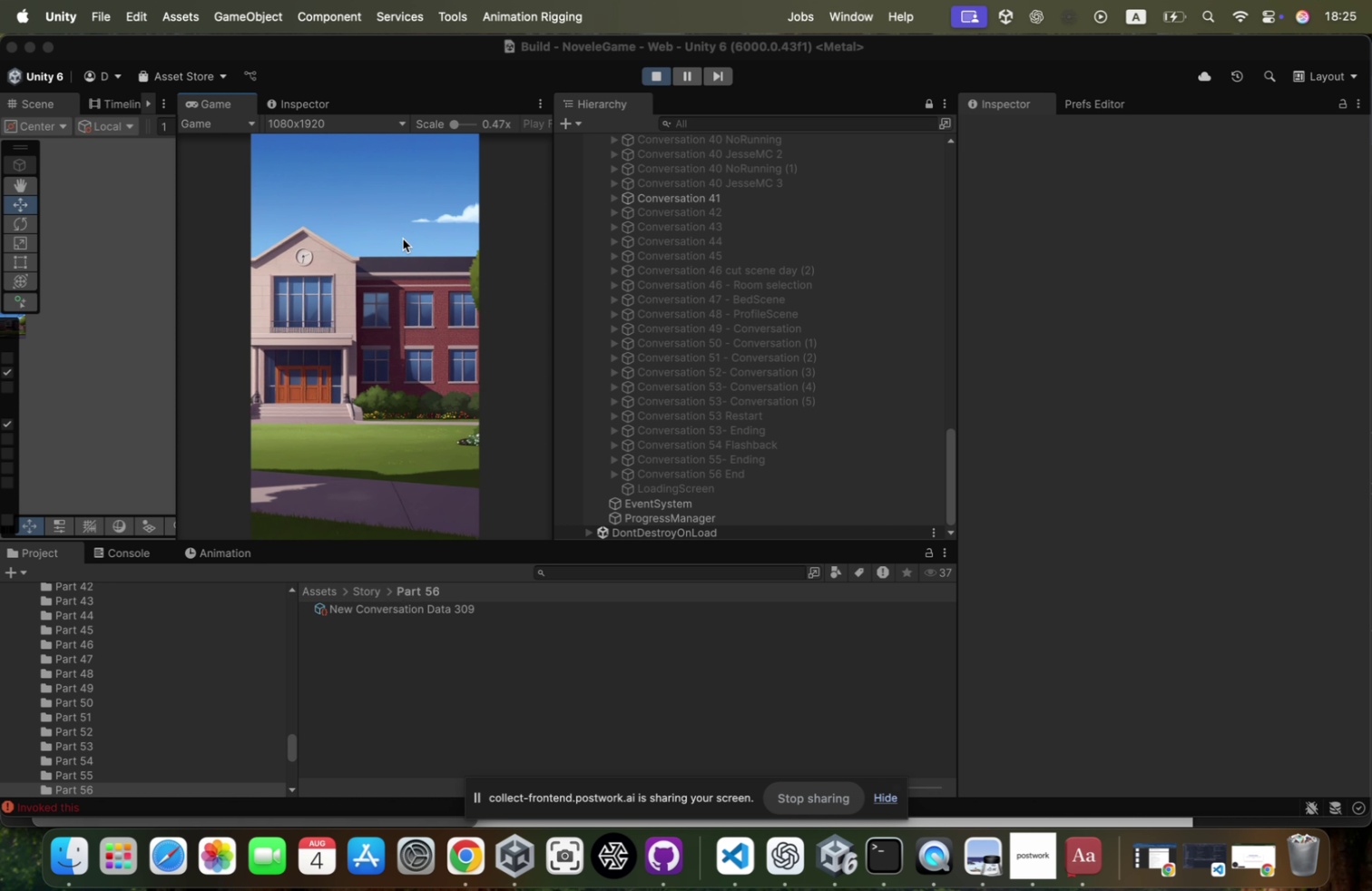 
left_click([395, 249])
 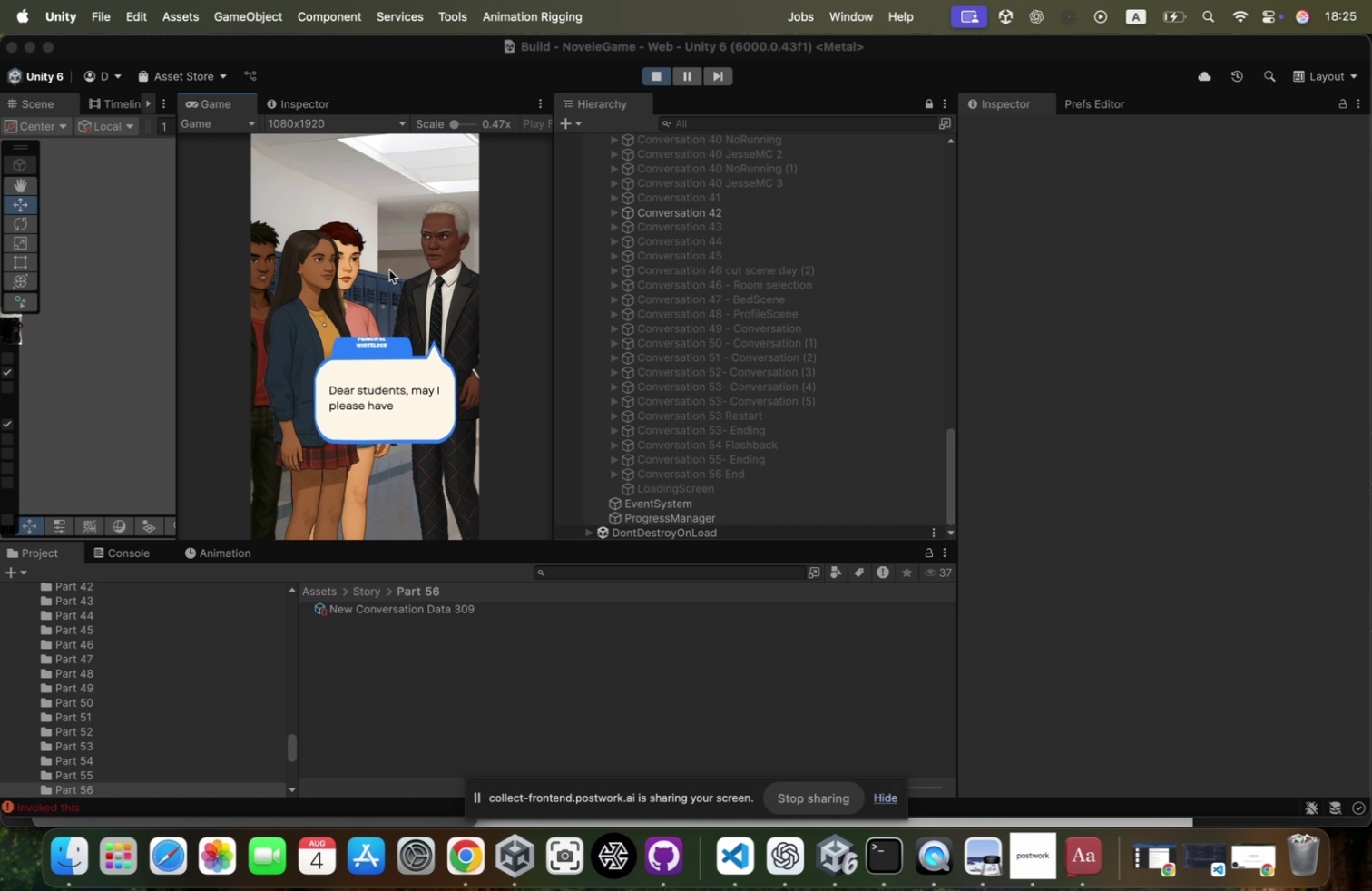 
left_click([389, 269])
 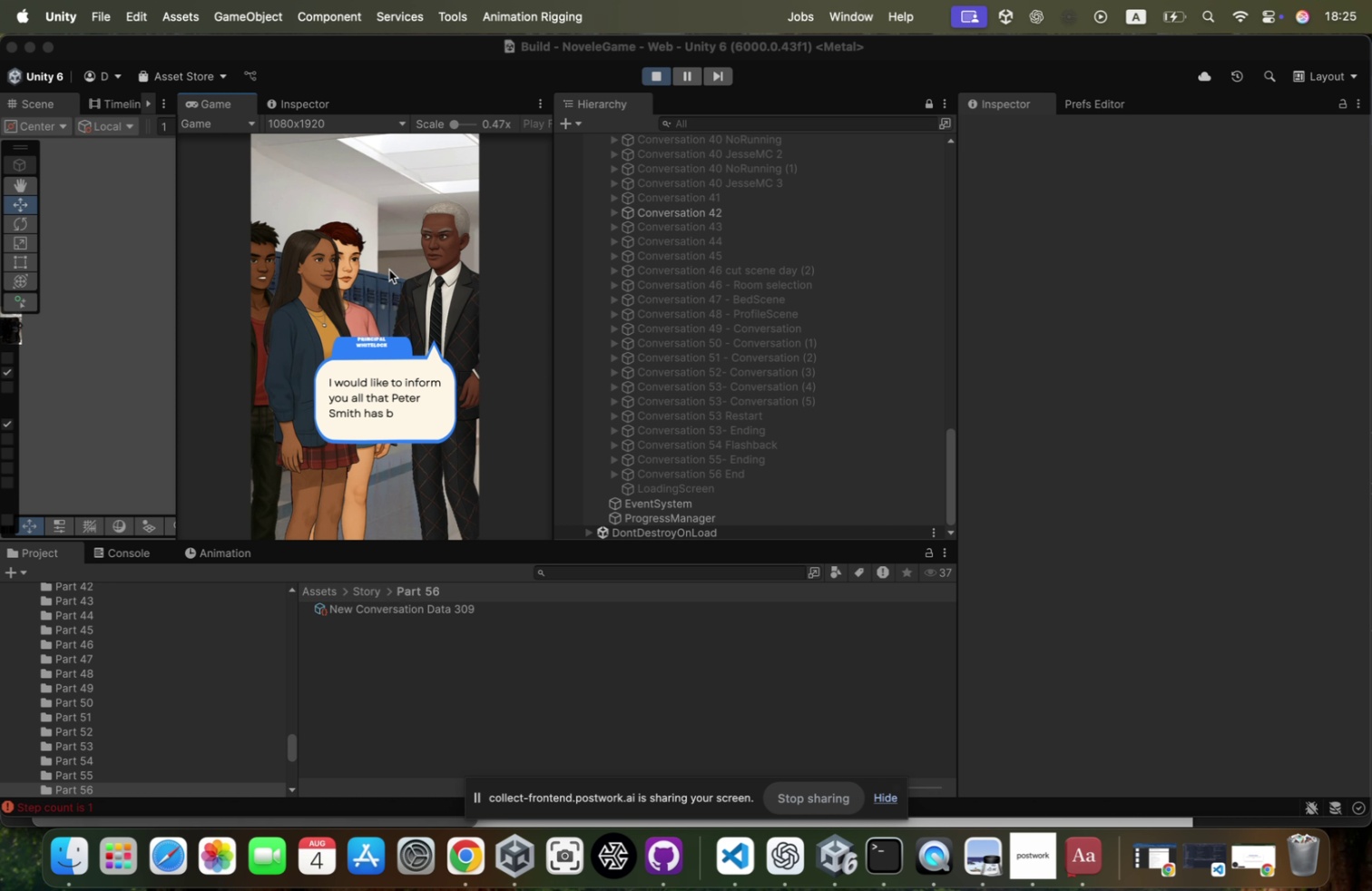 
left_click([389, 269])
 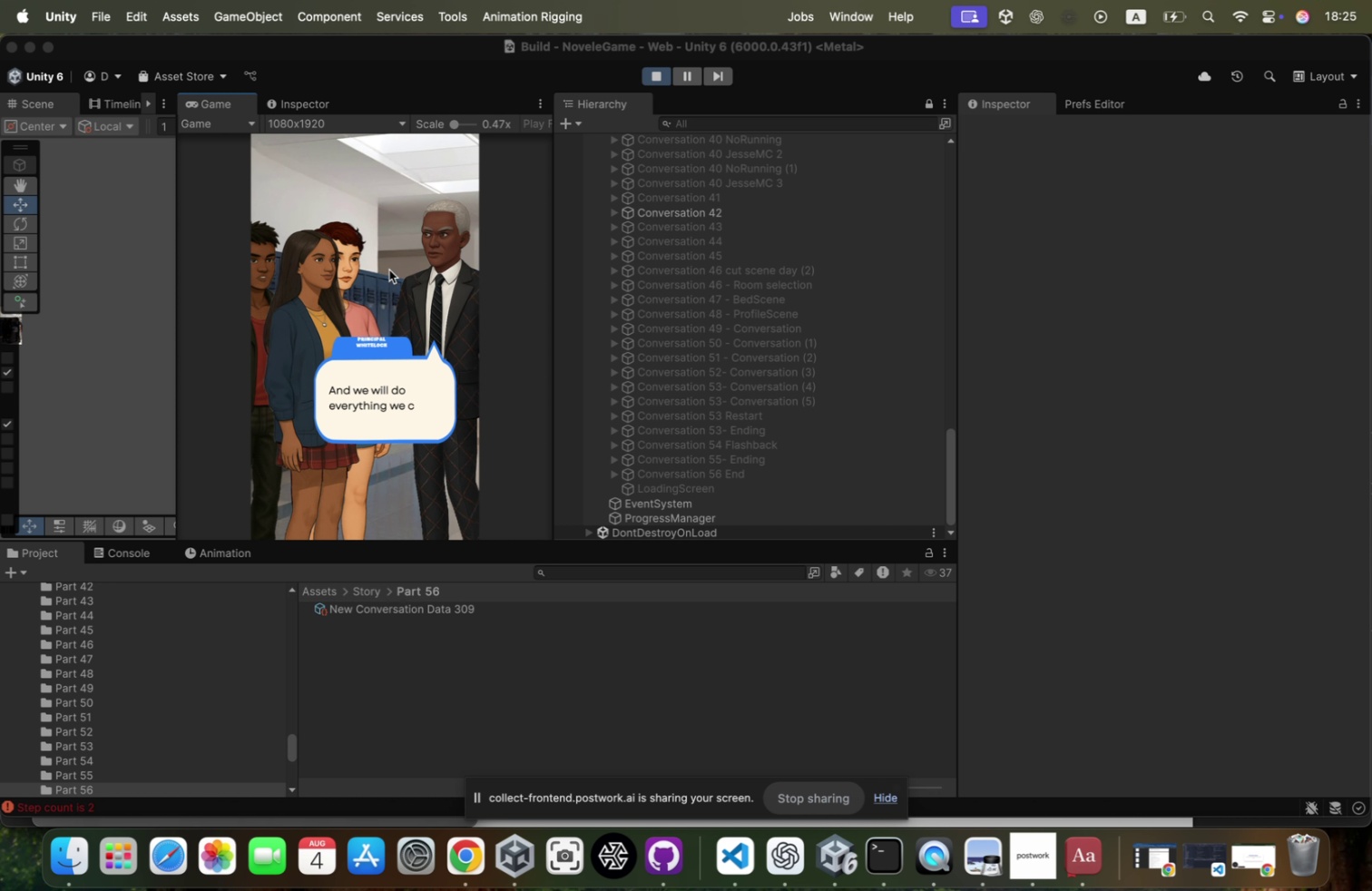 
left_click([389, 269])
 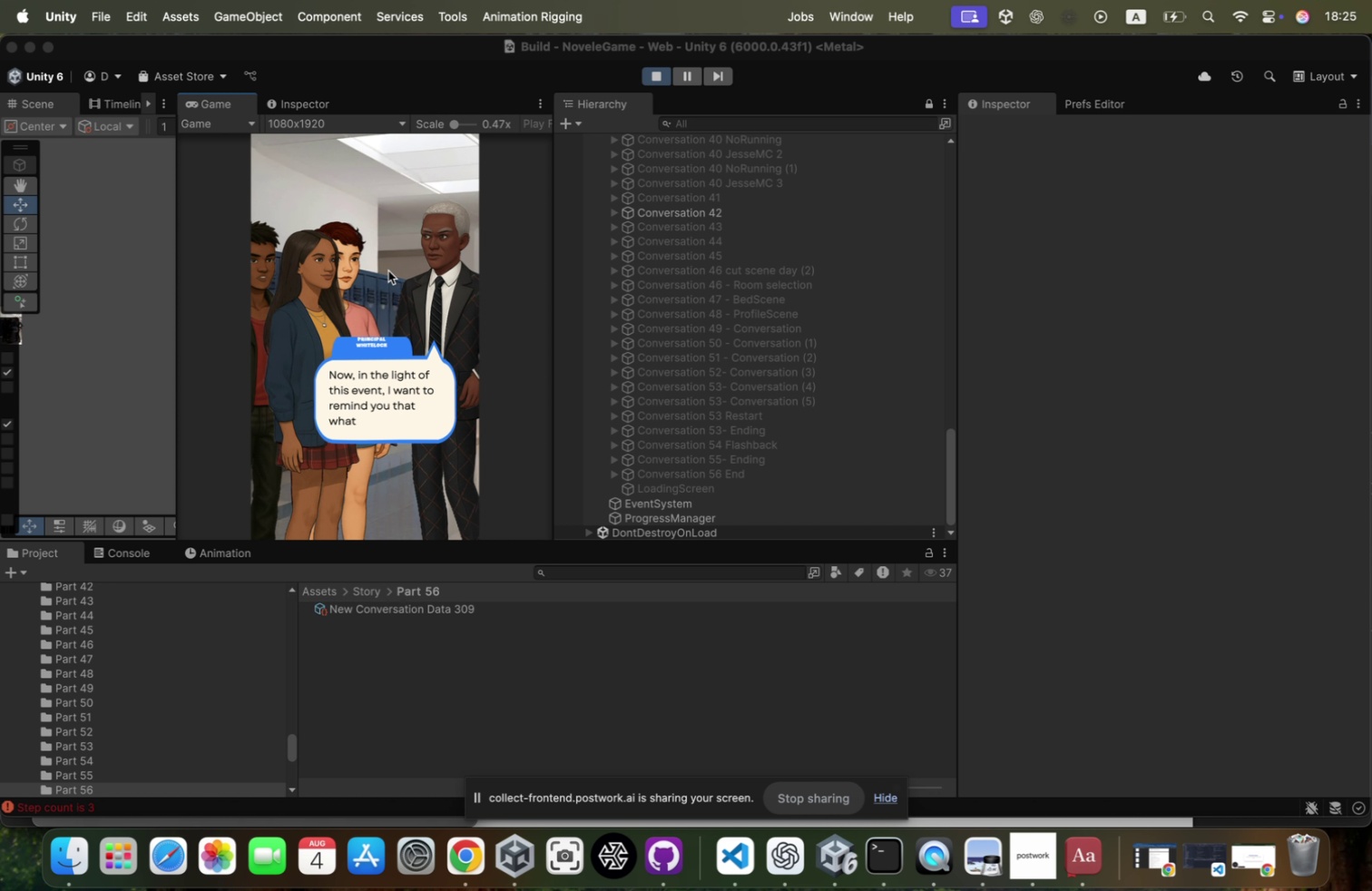 
left_click([388, 270])
 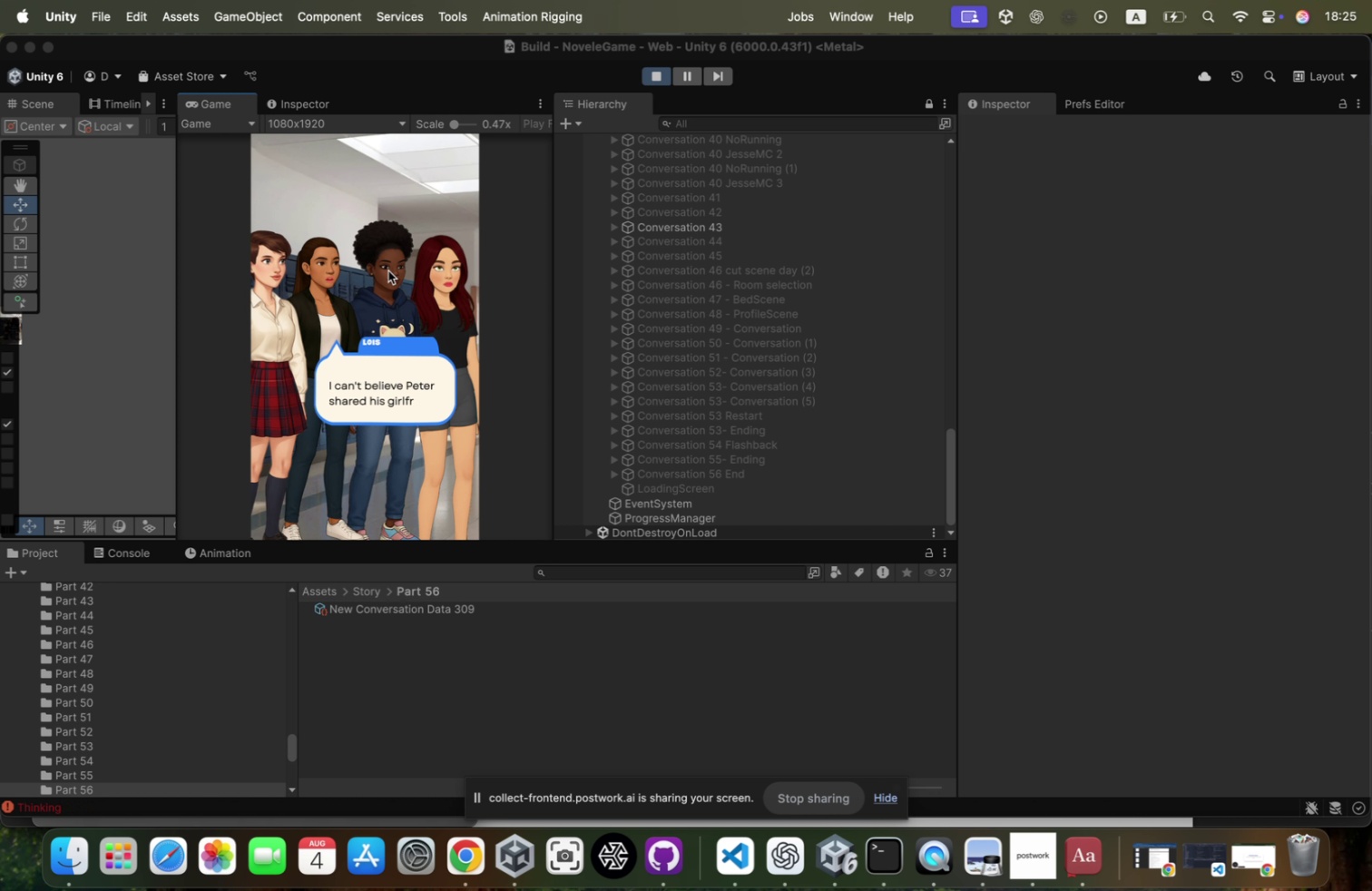 
left_click([388, 270])
 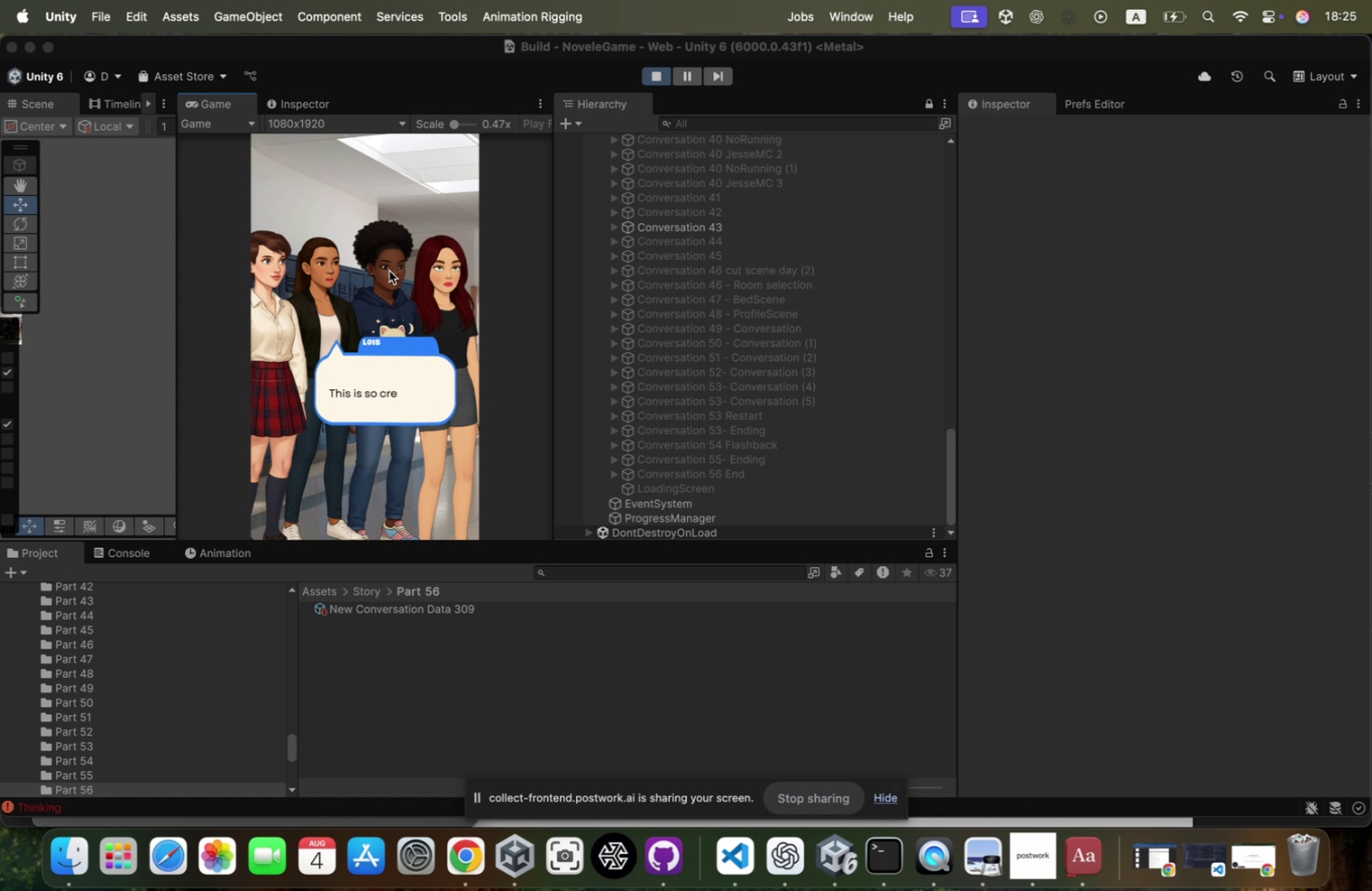 
left_click([388, 269])
 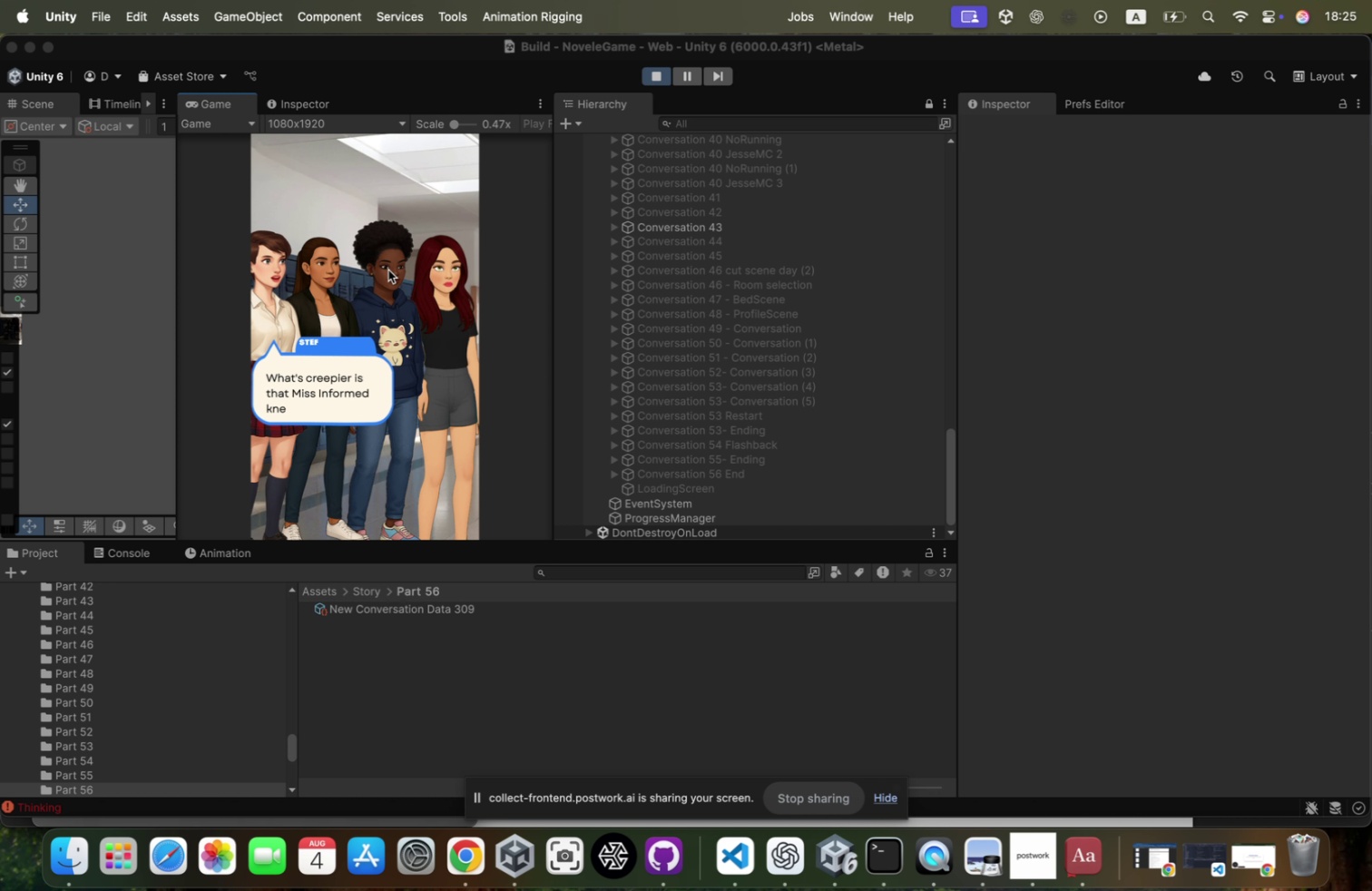 
left_click([388, 269])
 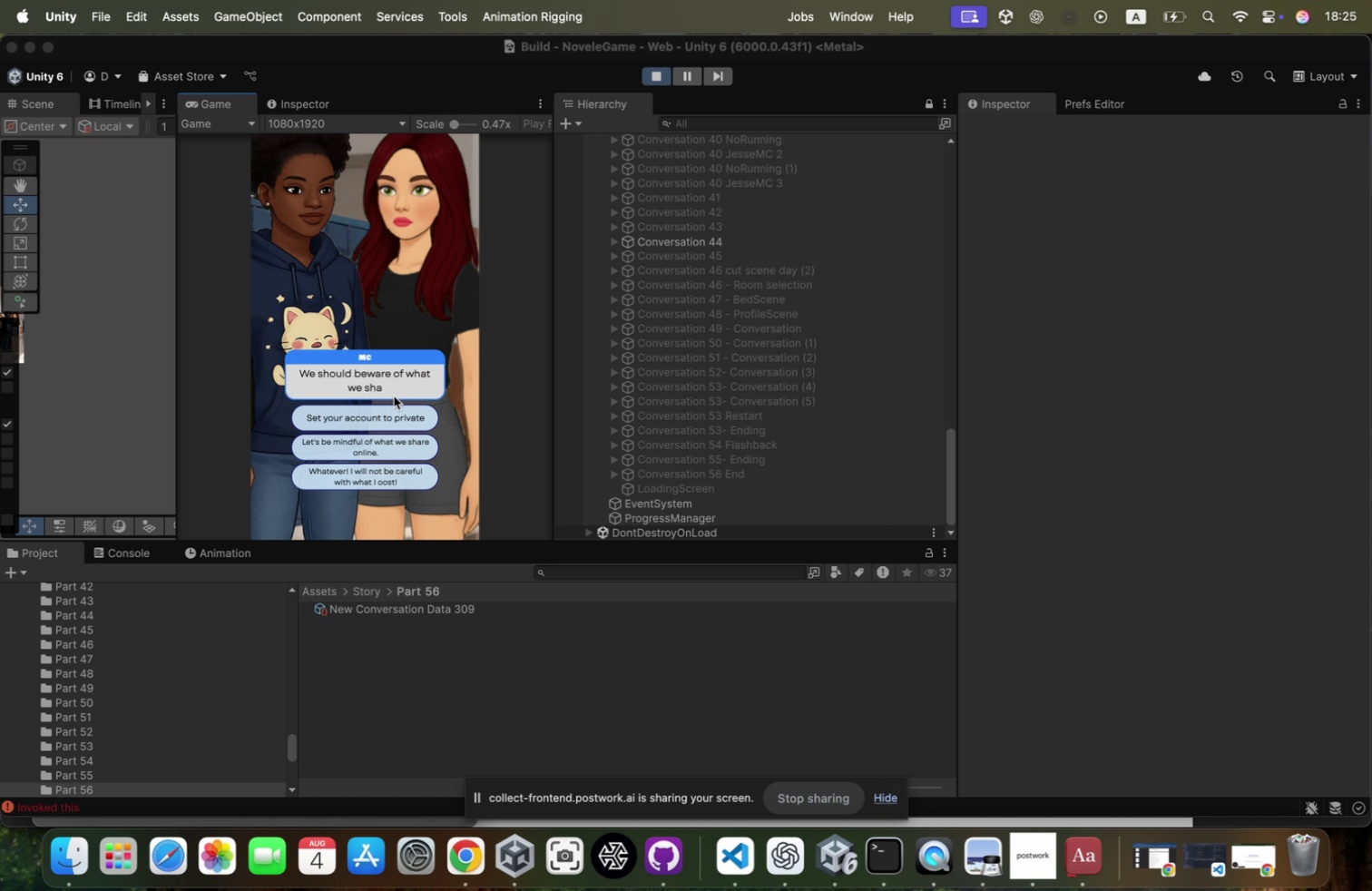 
left_click([392, 416])
 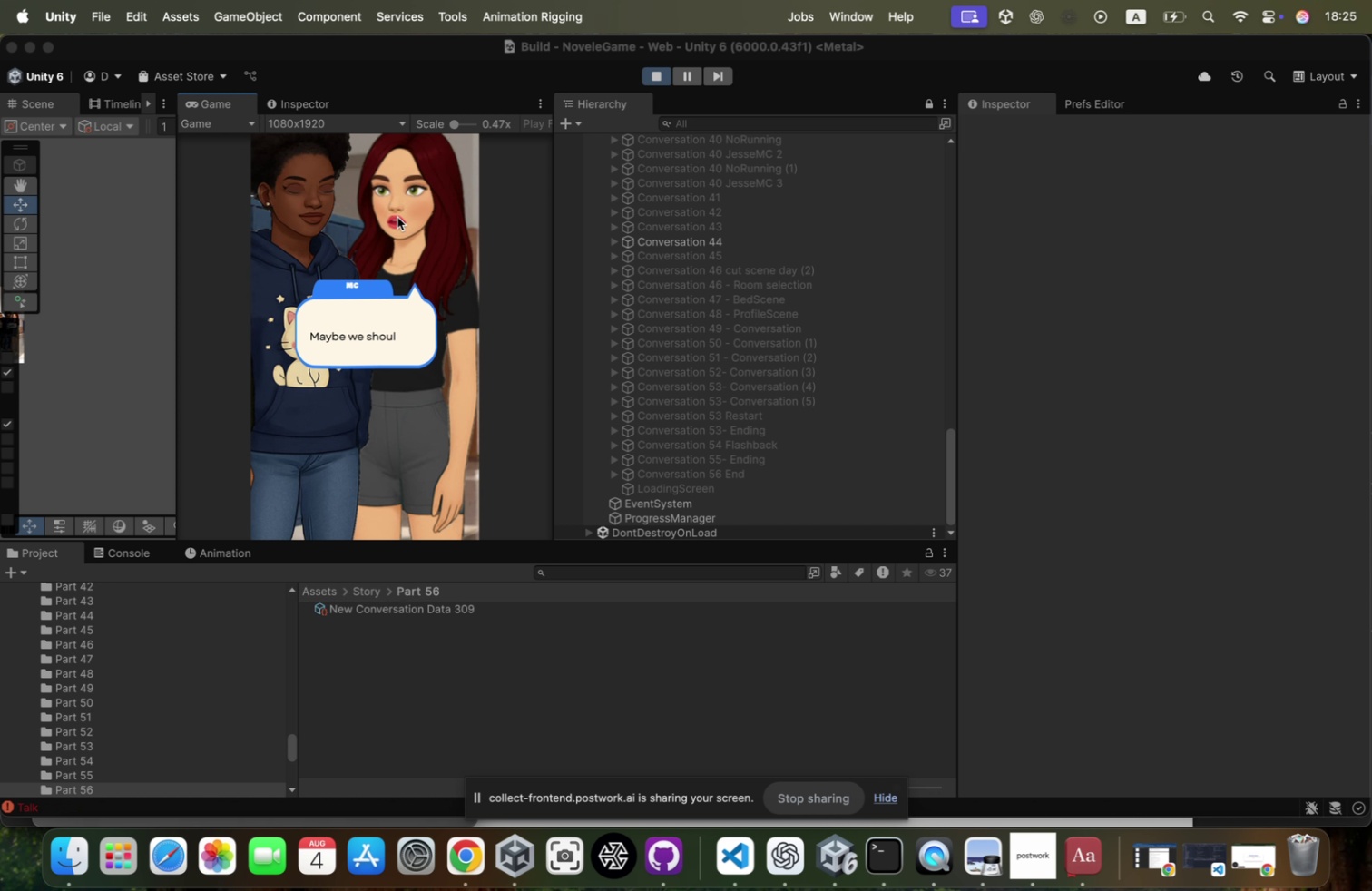 
left_click([397, 217])
 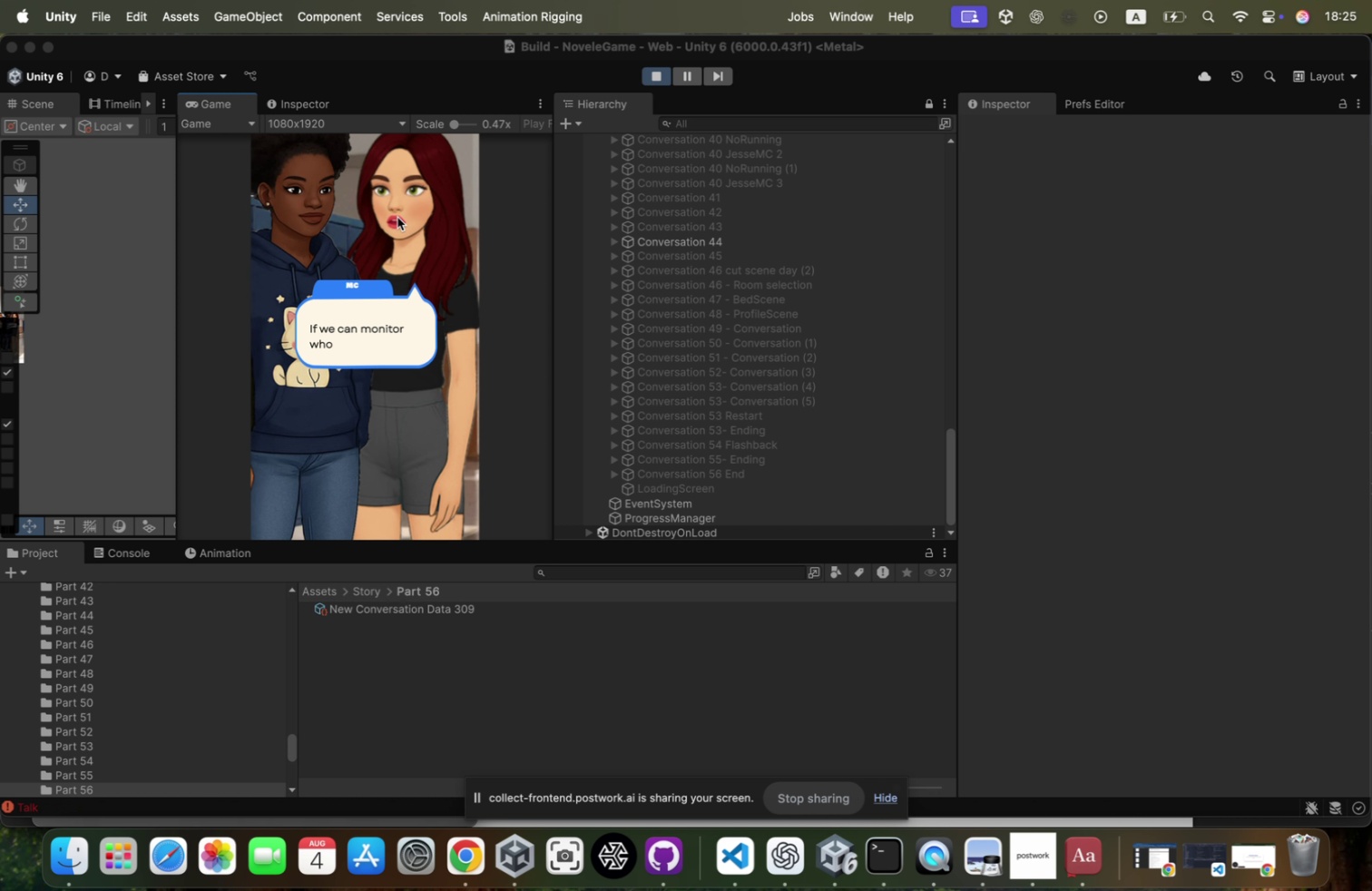 
left_click([397, 217])
 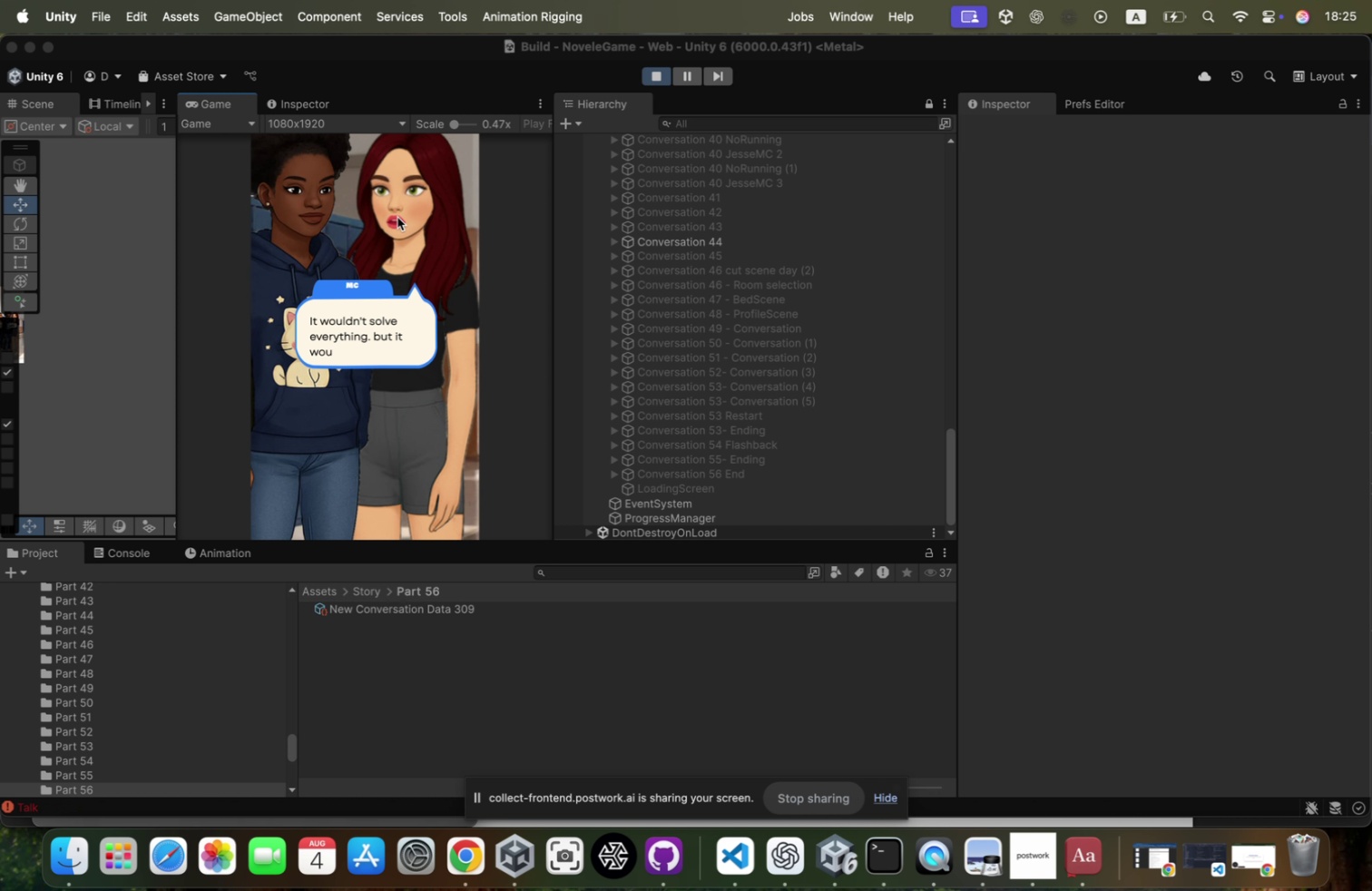 
left_click([397, 217])
 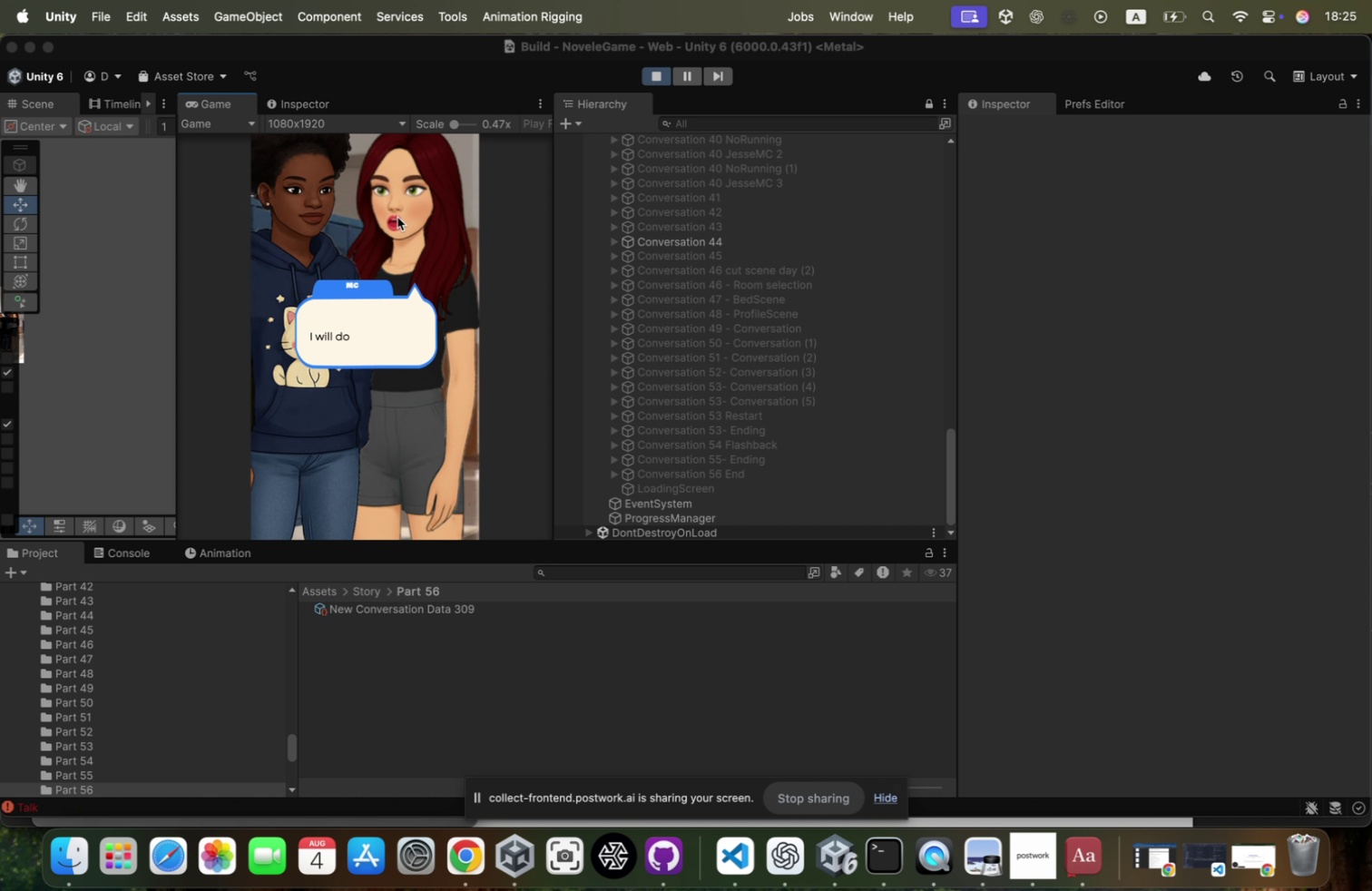 
left_click([397, 217])
 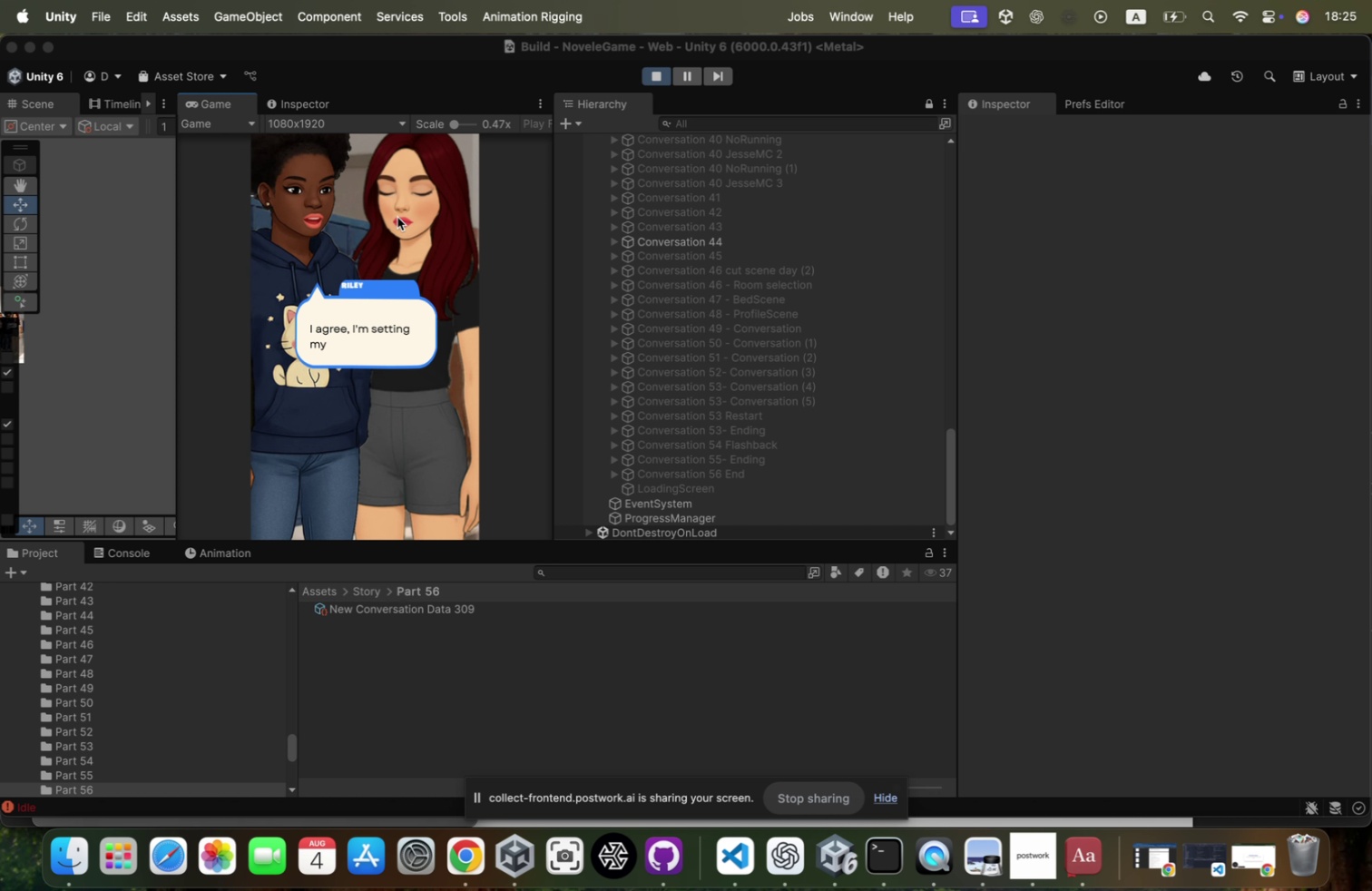 
left_click([397, 217])
 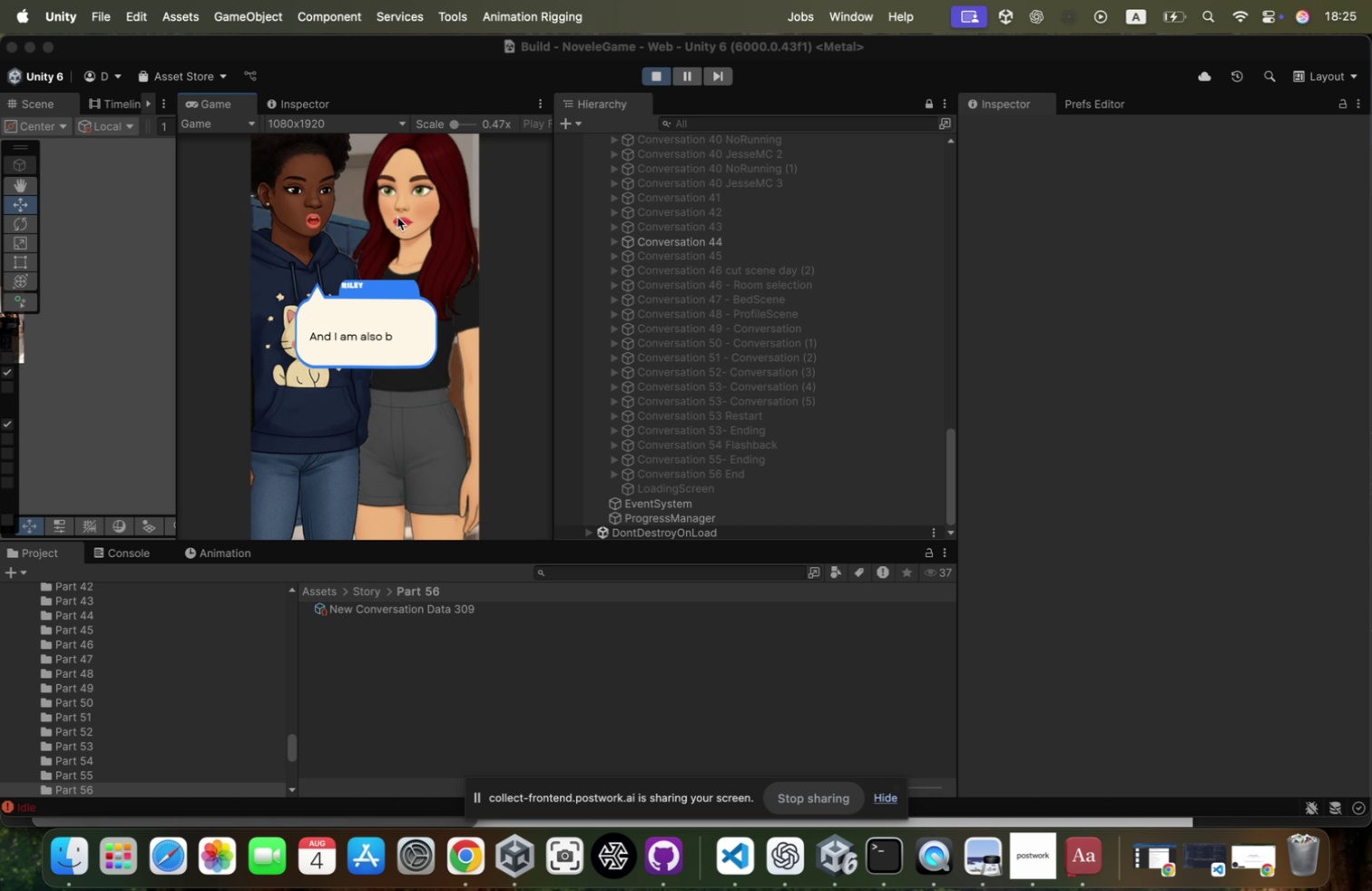 
left_click([397, 217])
 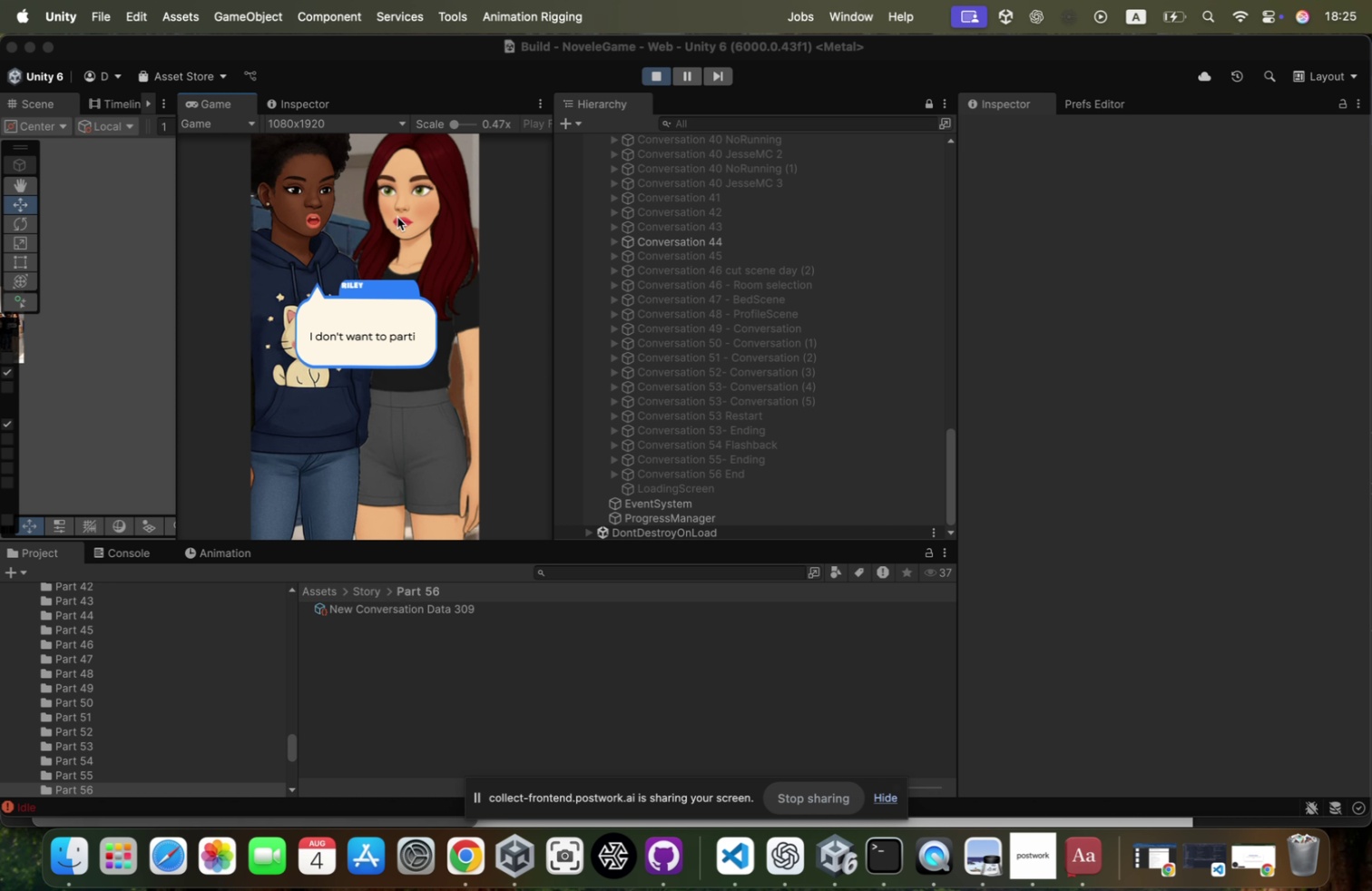 
left_click([397, 217])
 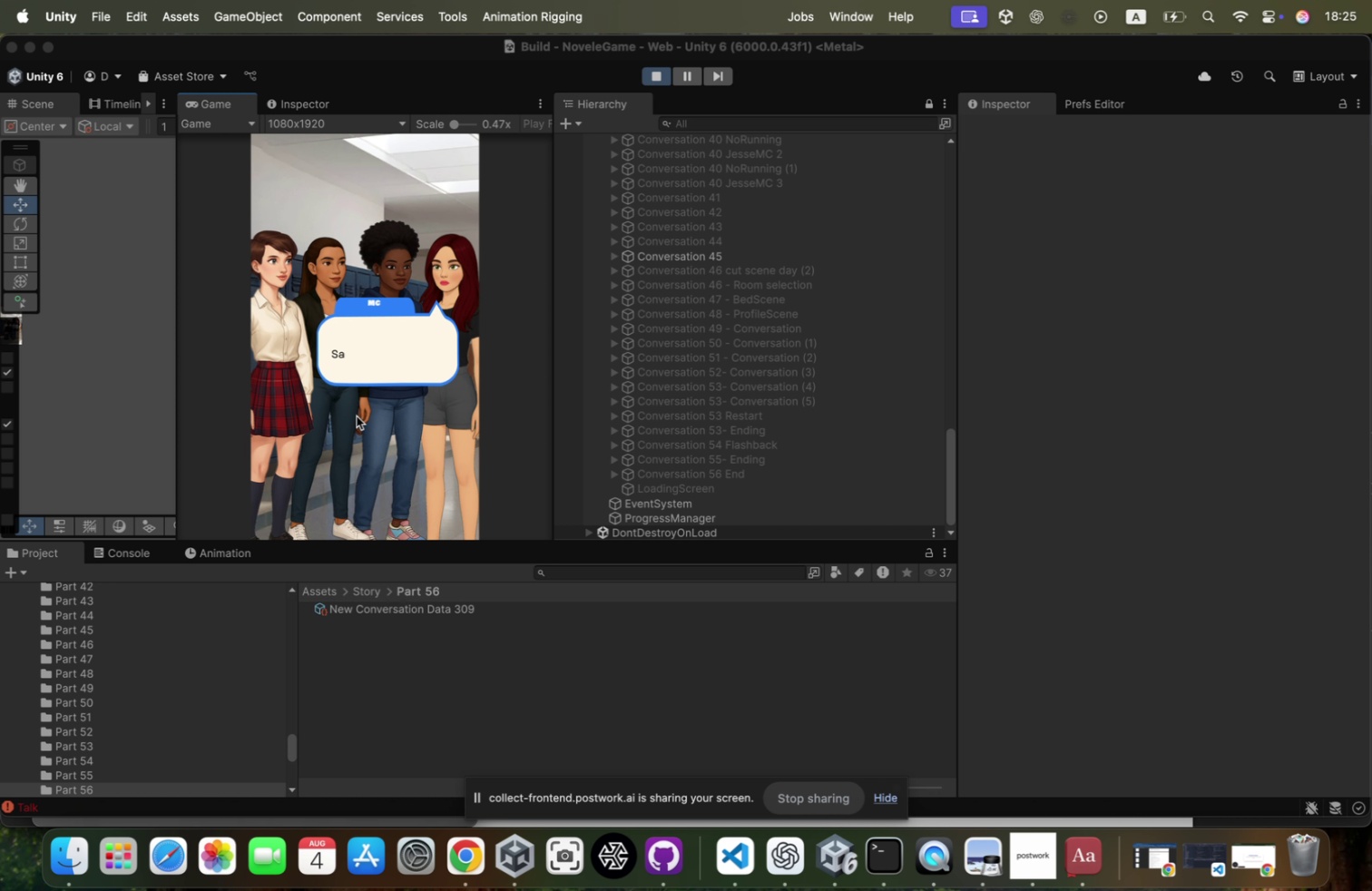 
left_click([355, 481])
 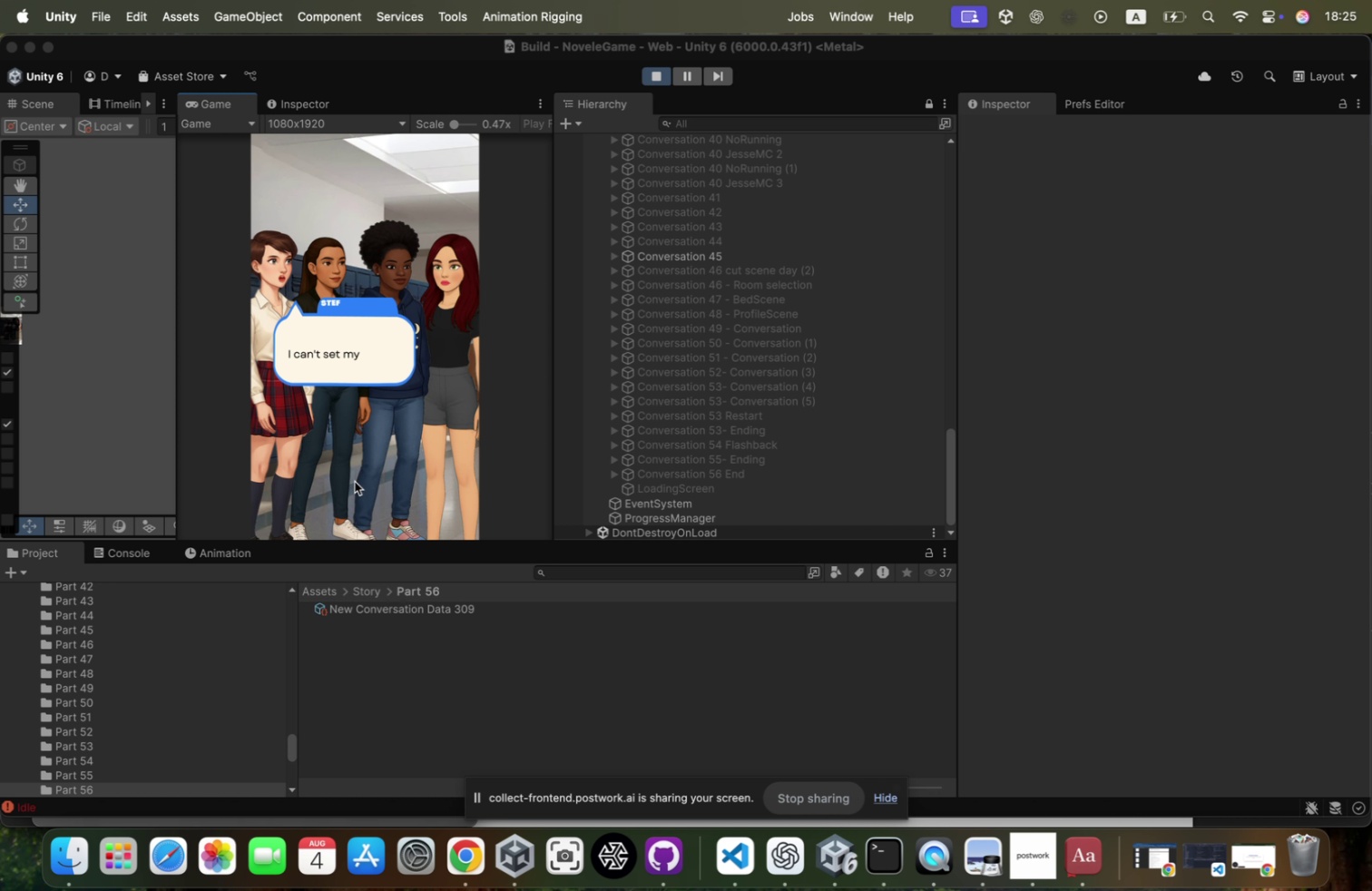 
left_click([355, 481])
 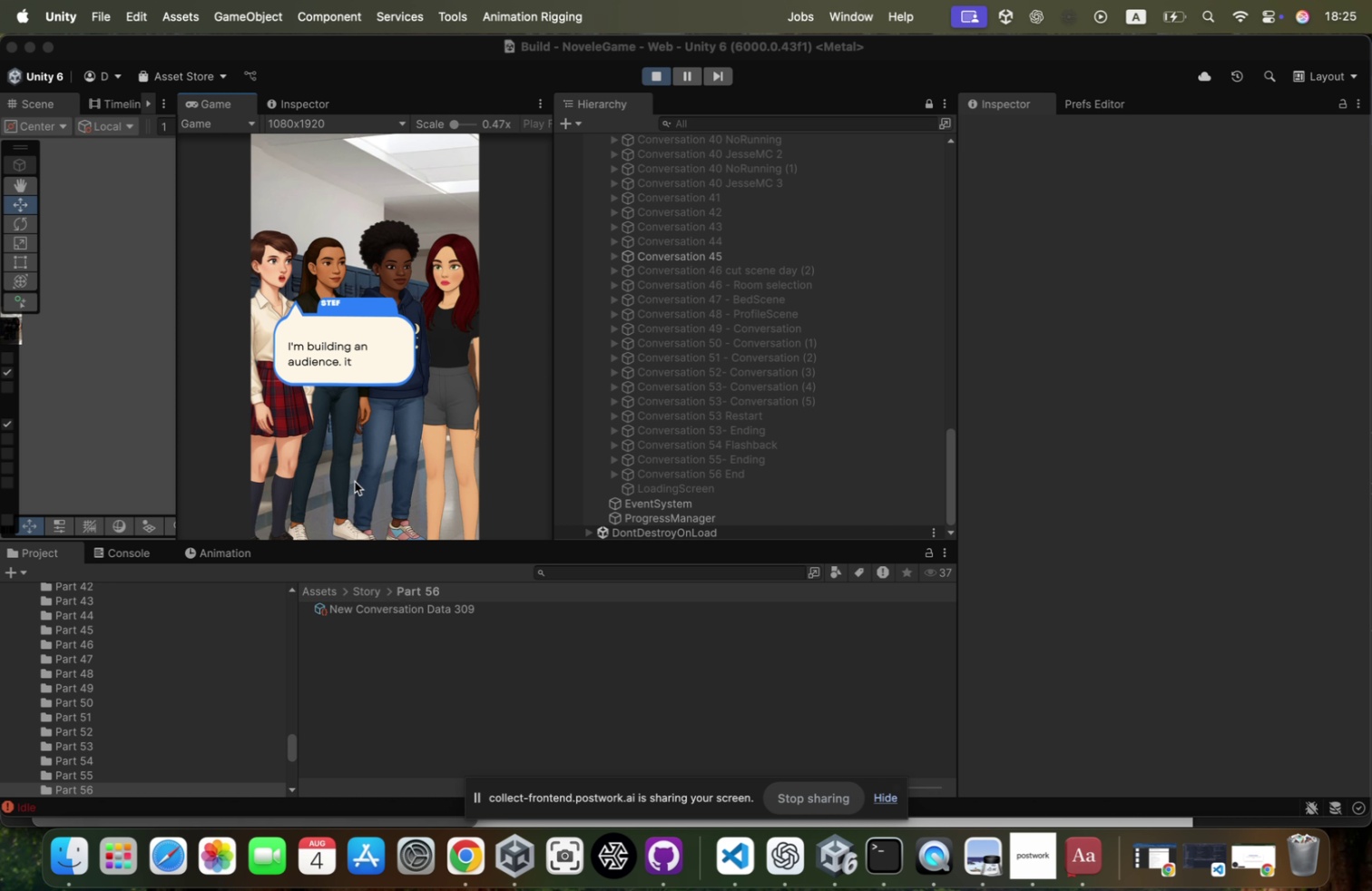 
left_click([355, 481])
 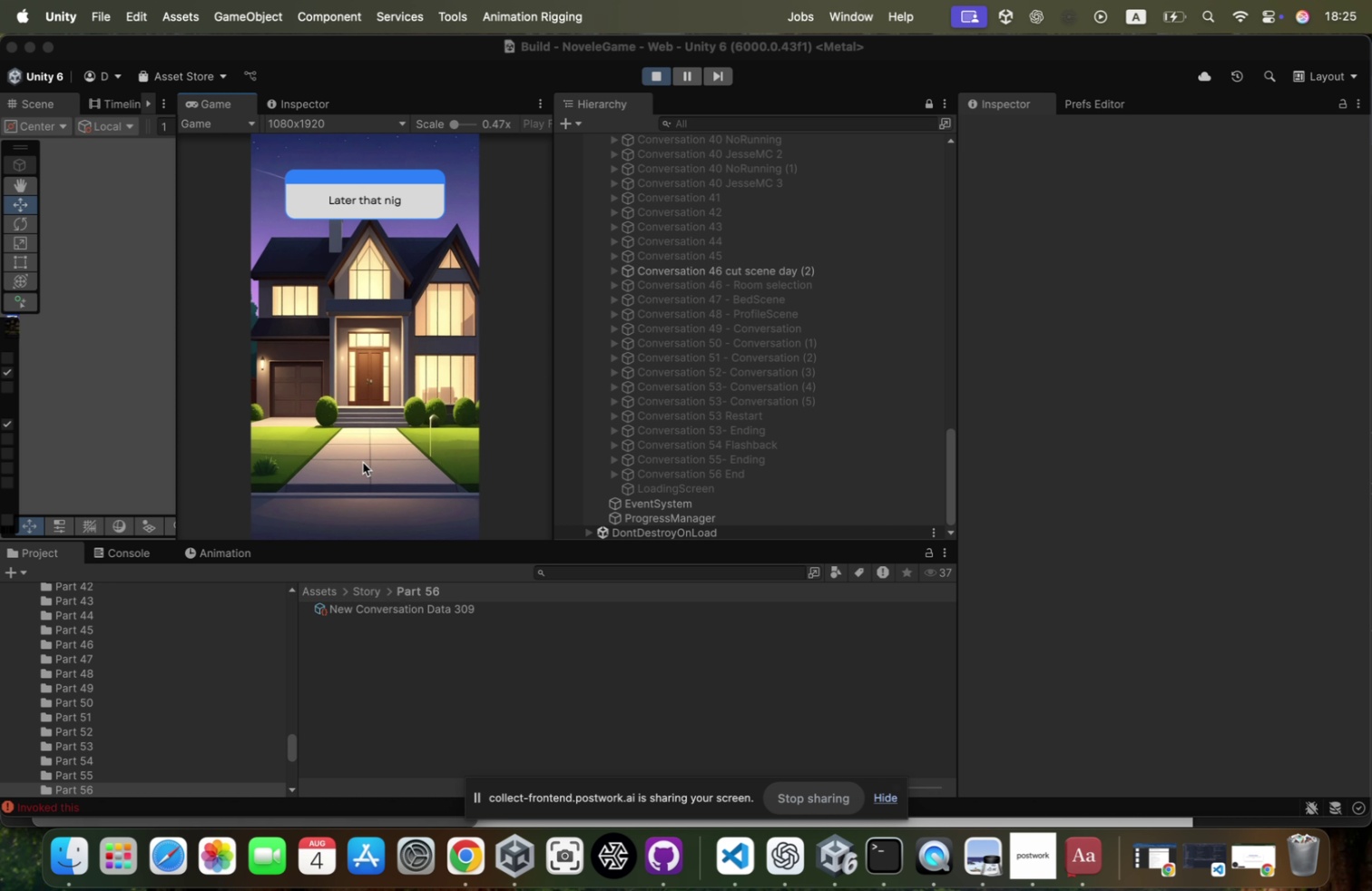 
left_click([386, 377])
 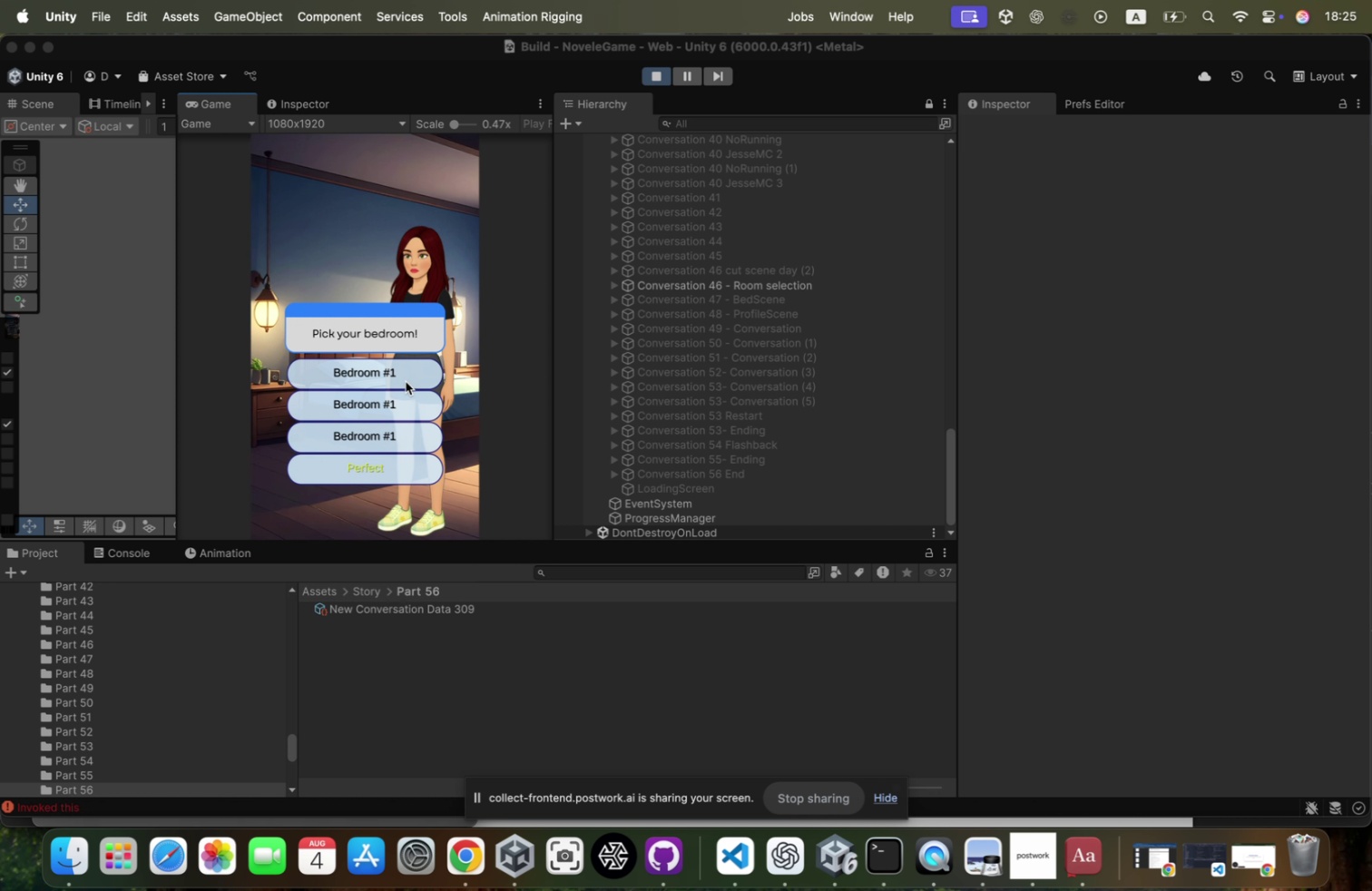 
left_click([400, 435])
 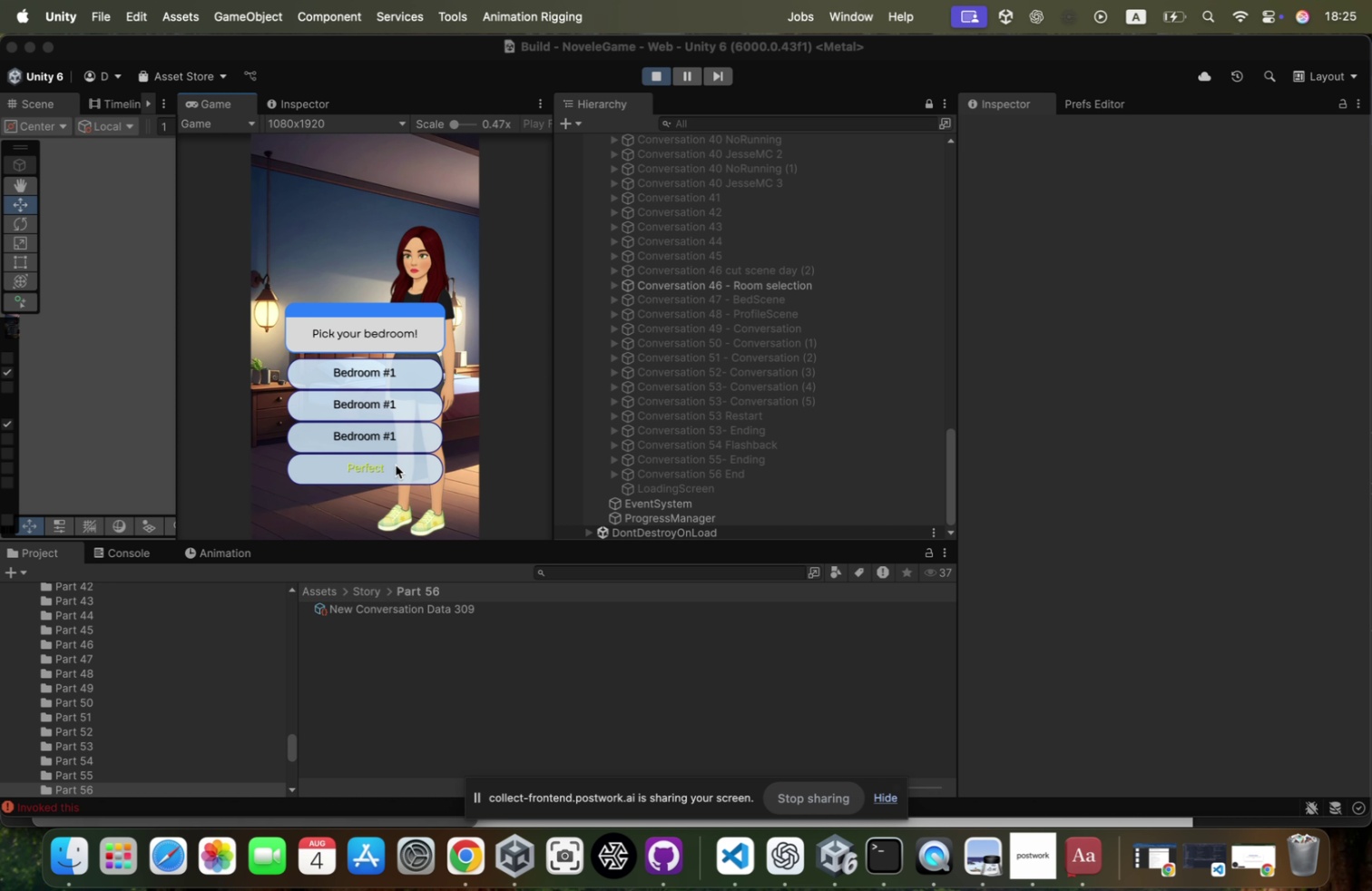 
left_click([396, 465])
 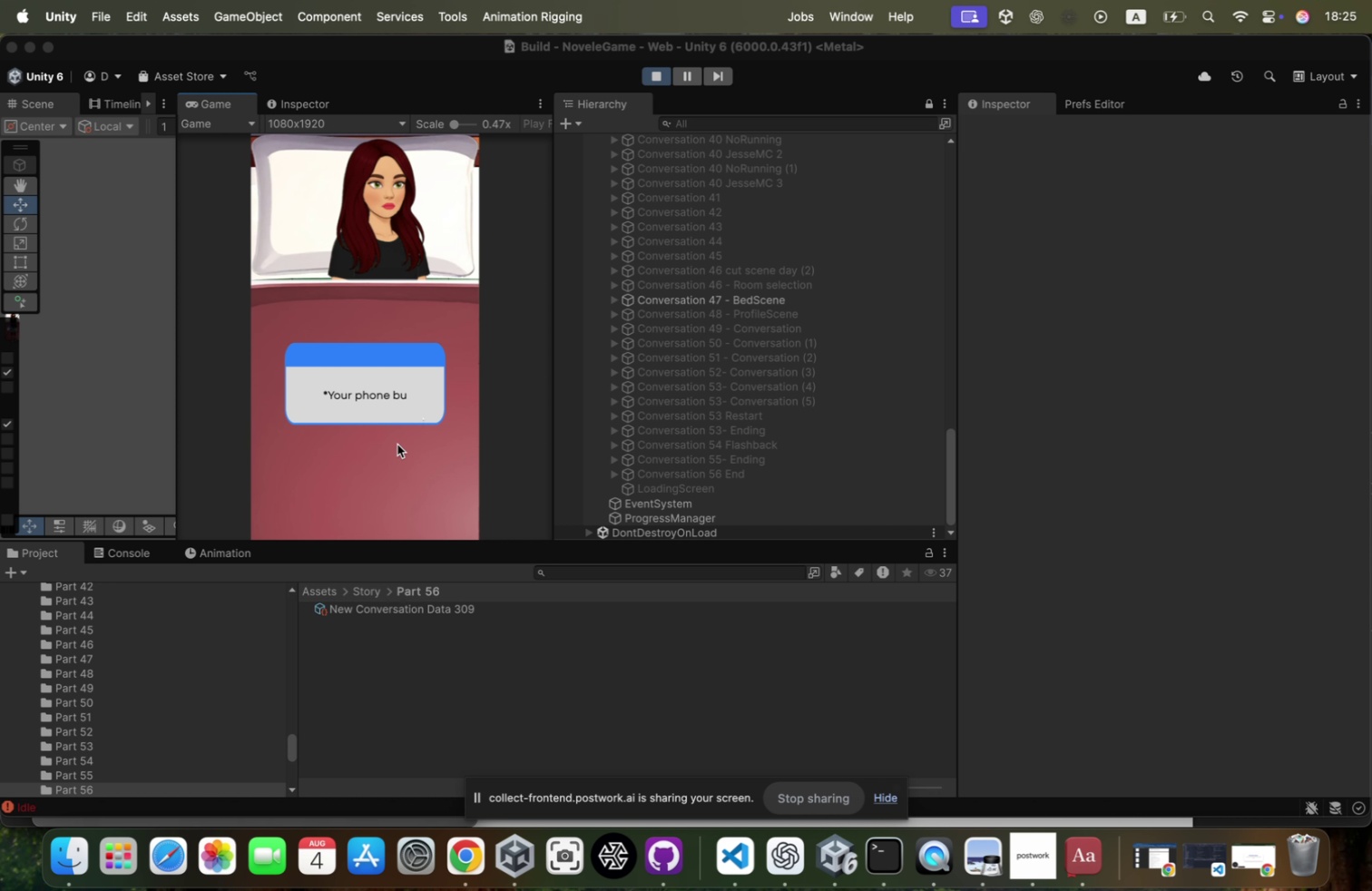 
left_click([393, 452])
 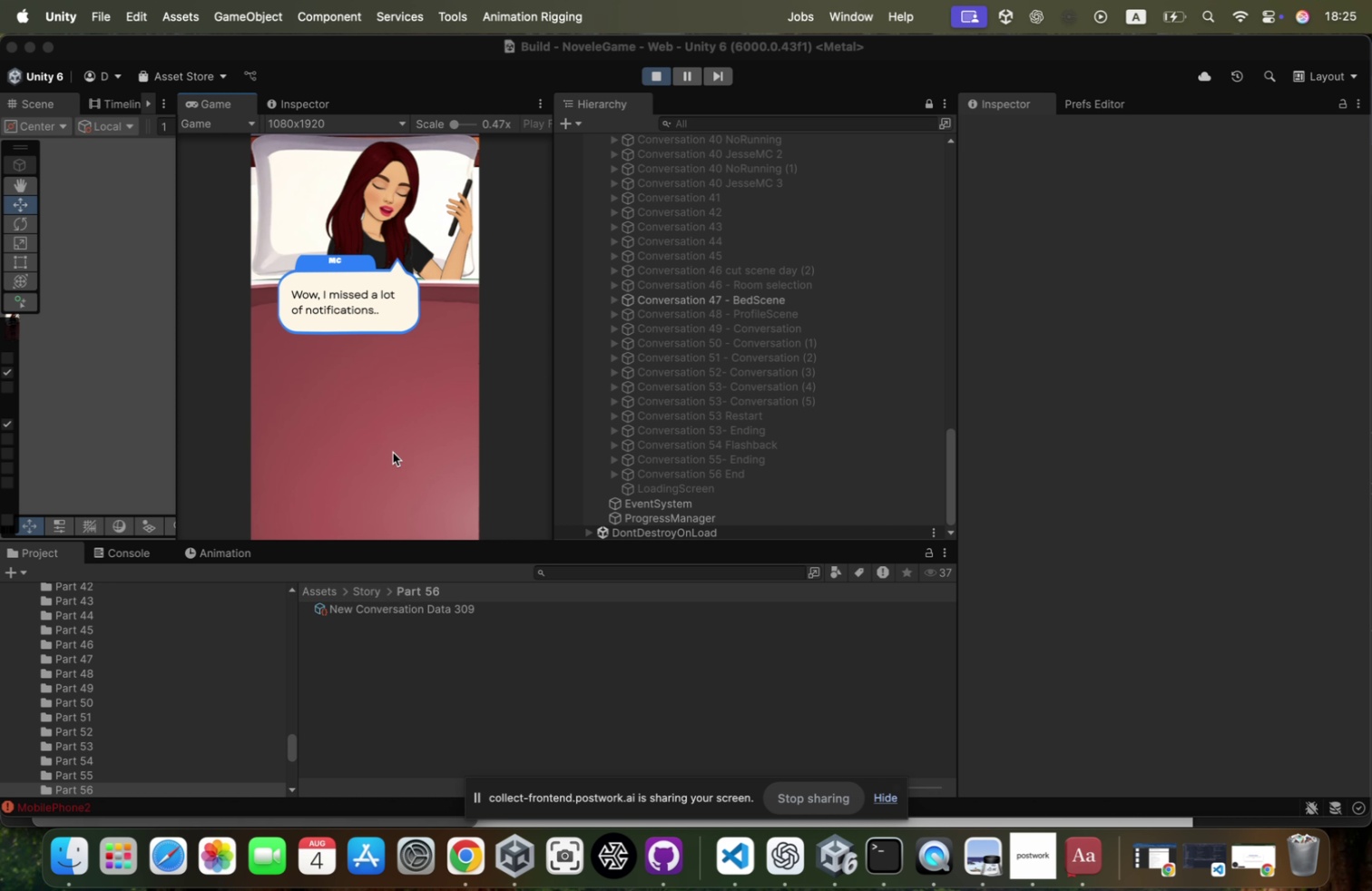 
left_click([393, 452])
 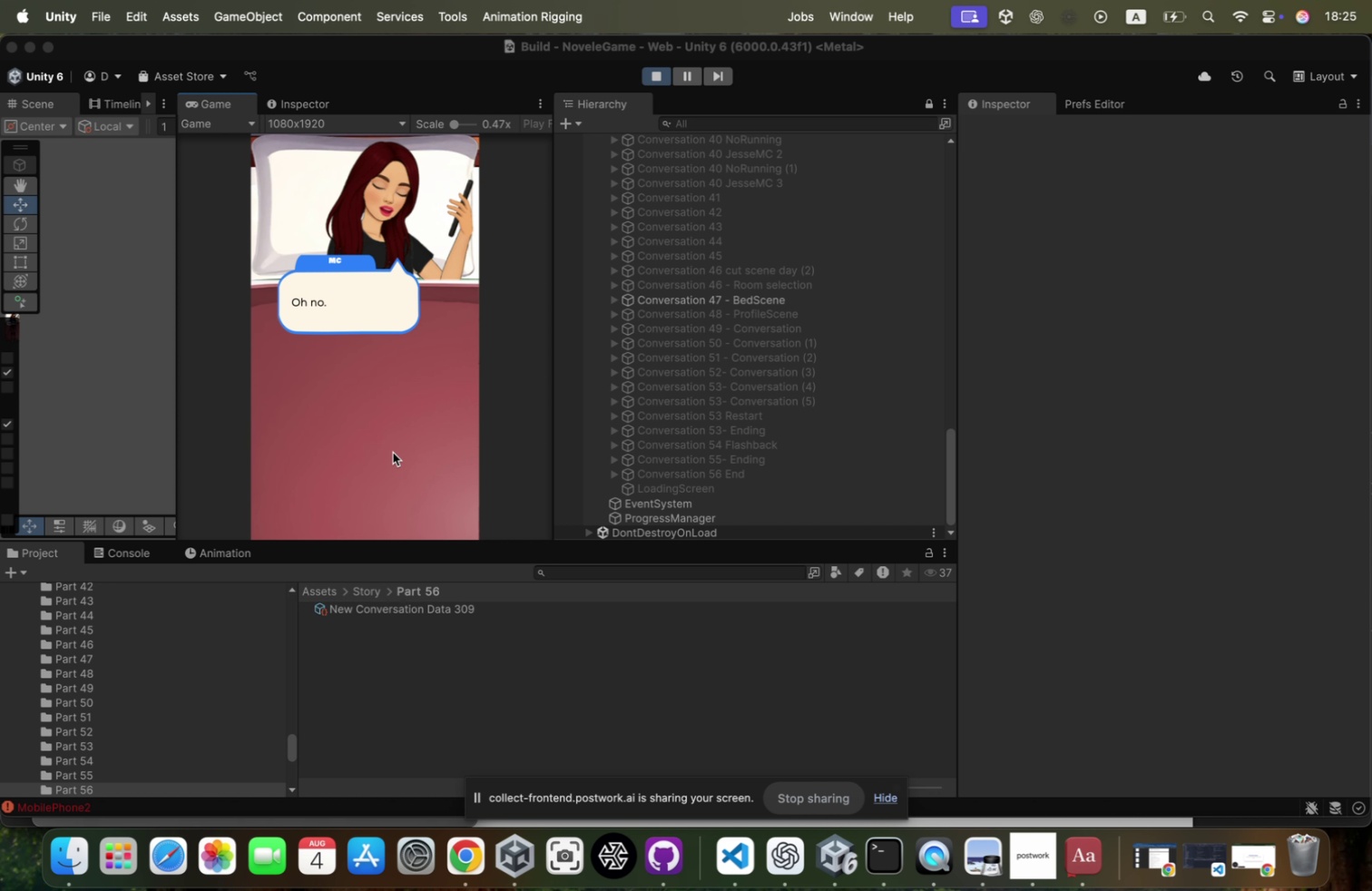 
left_click([393, 452])
 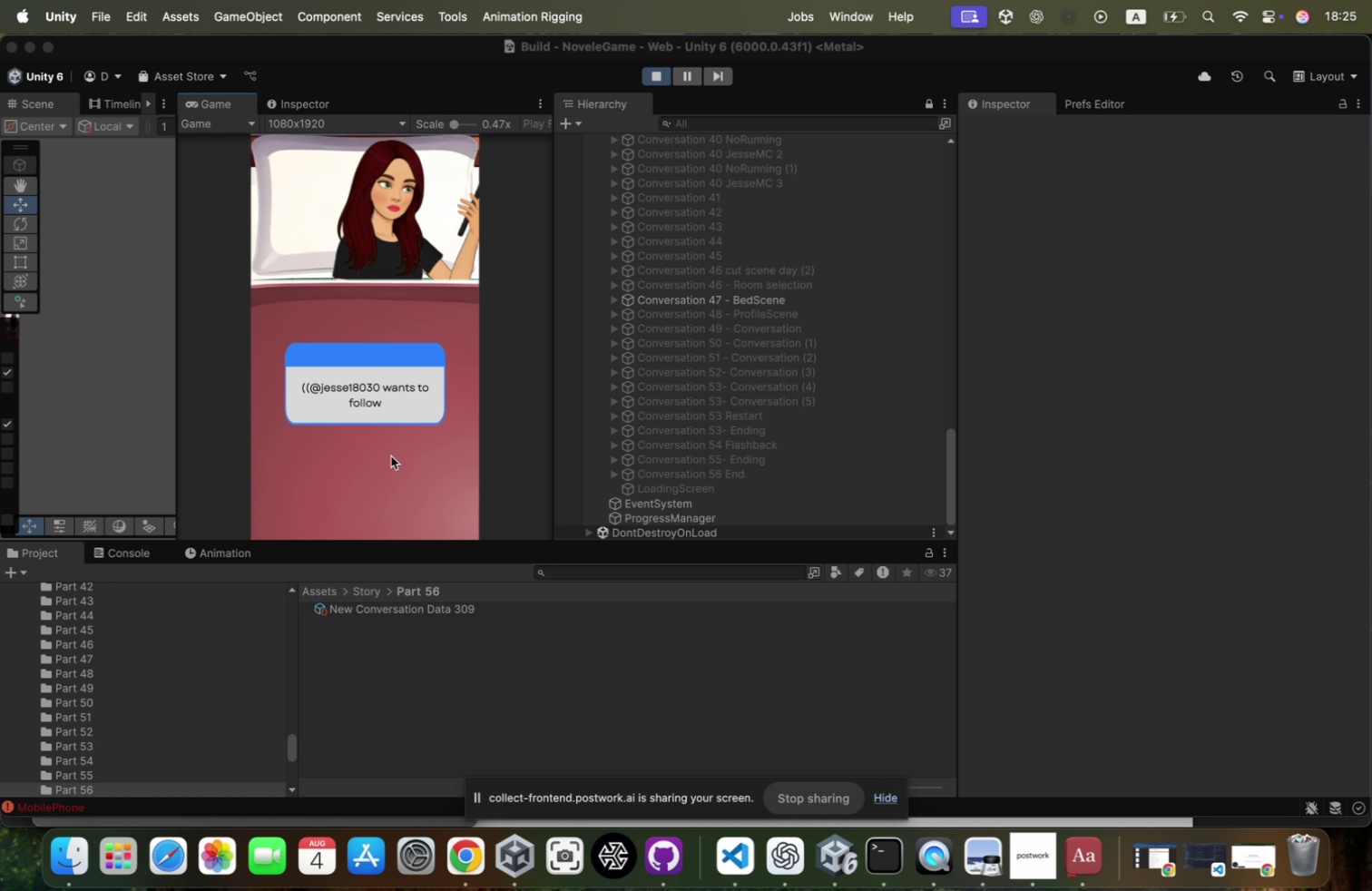 
left_click([391, 455])
 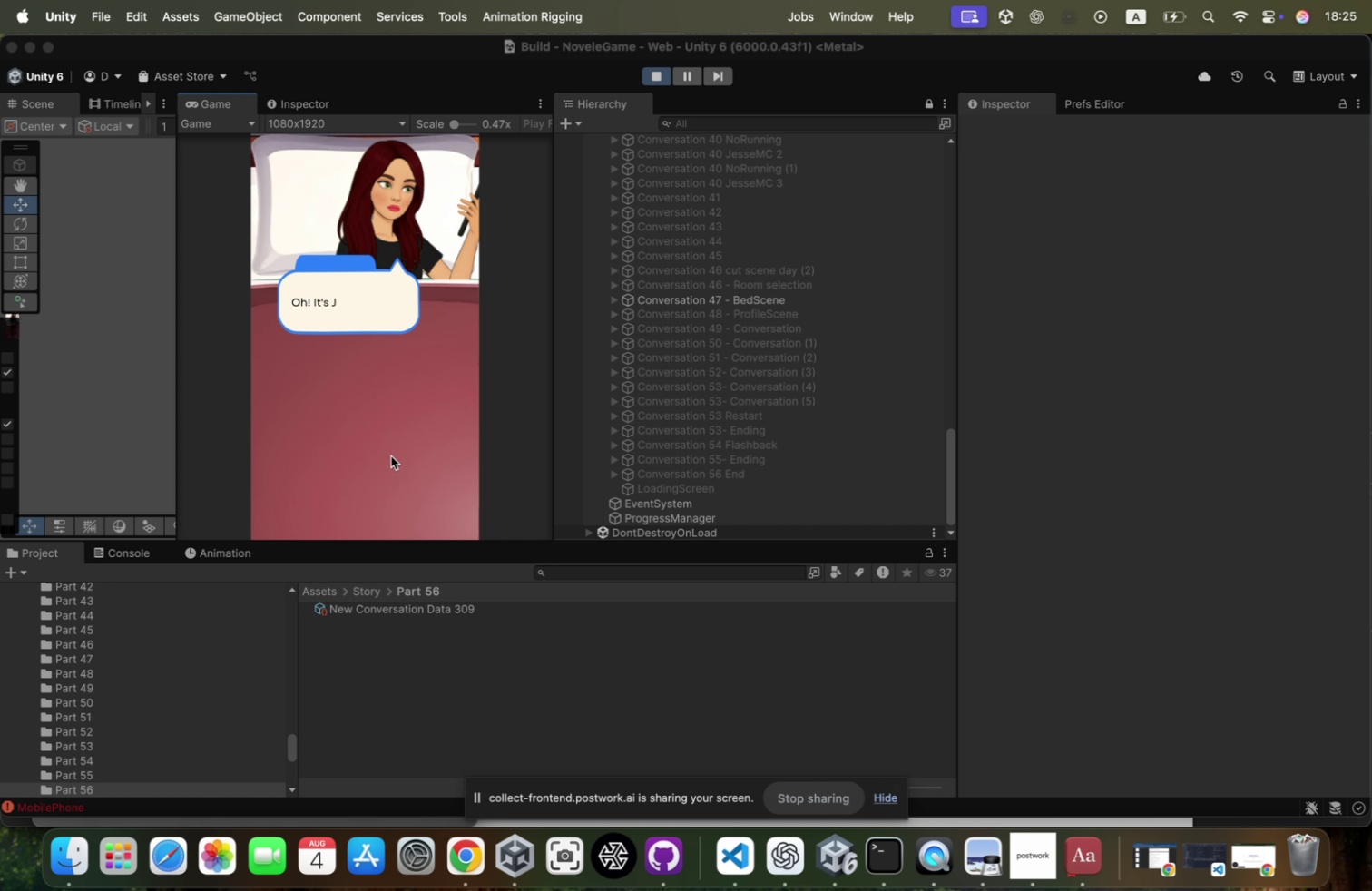 
left_click([390, 455])
 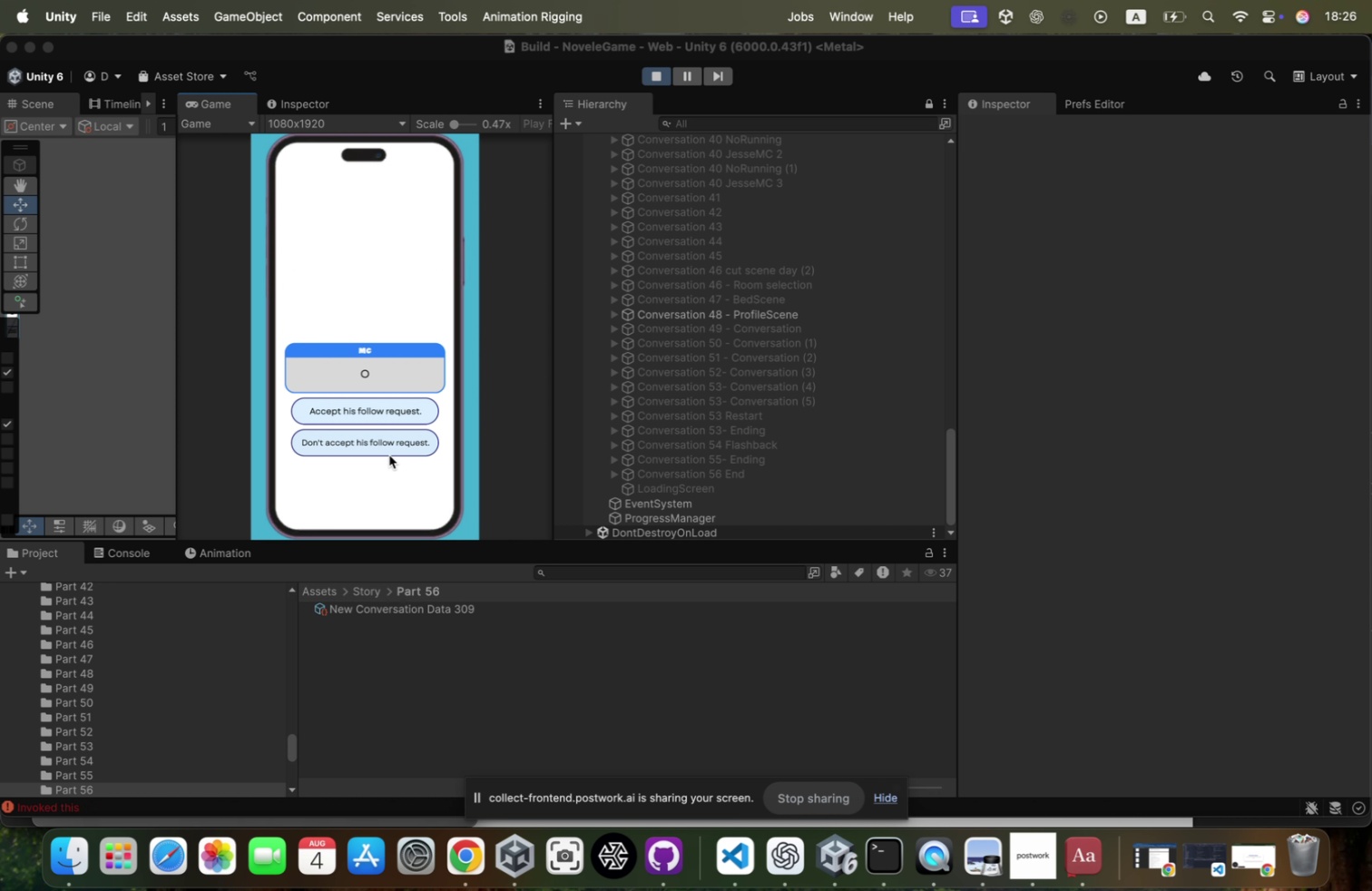 
mouse_move([392, 436])
 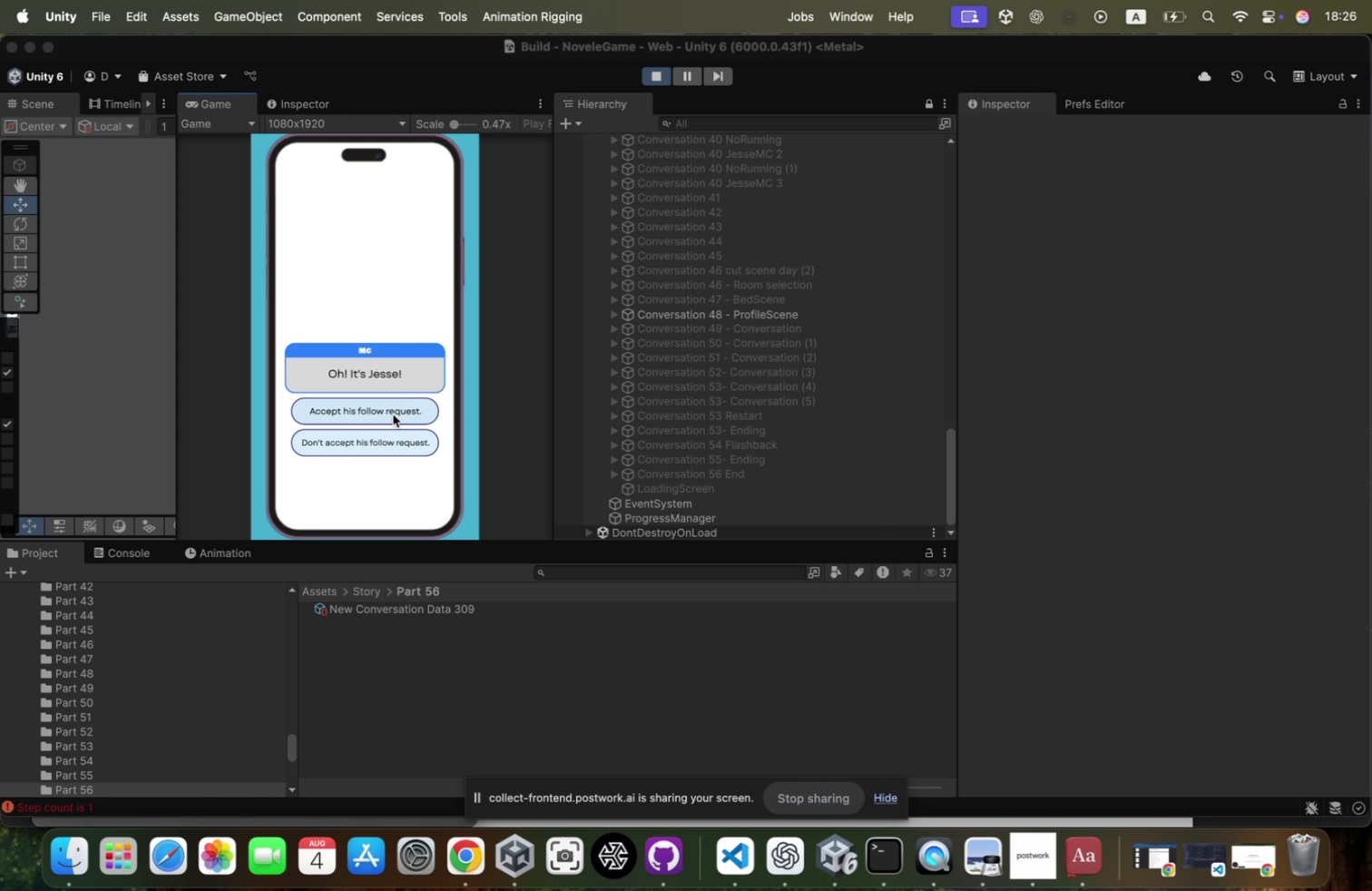 
left_click([393, 414])
 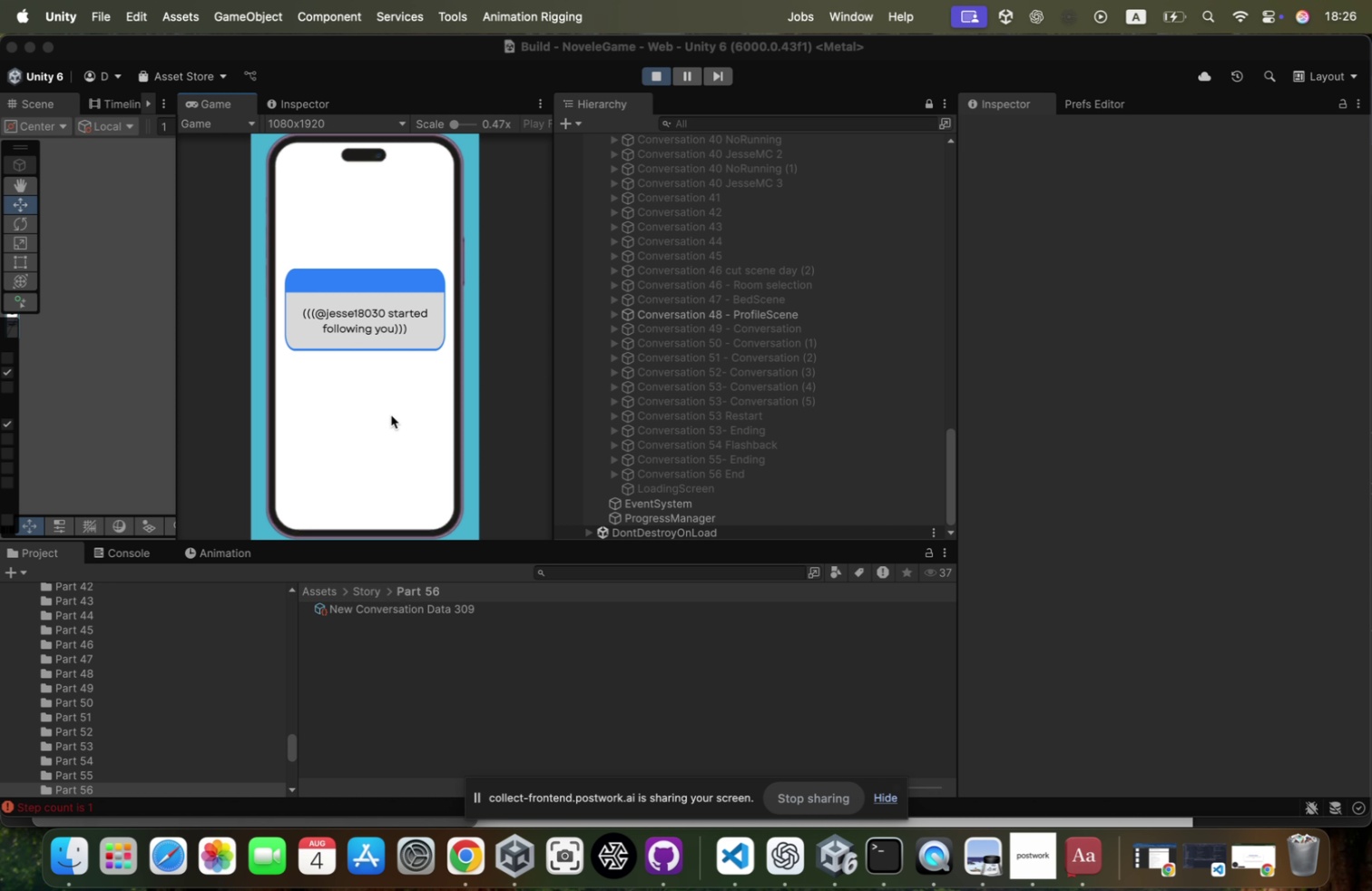 
left_click([391, 415])
 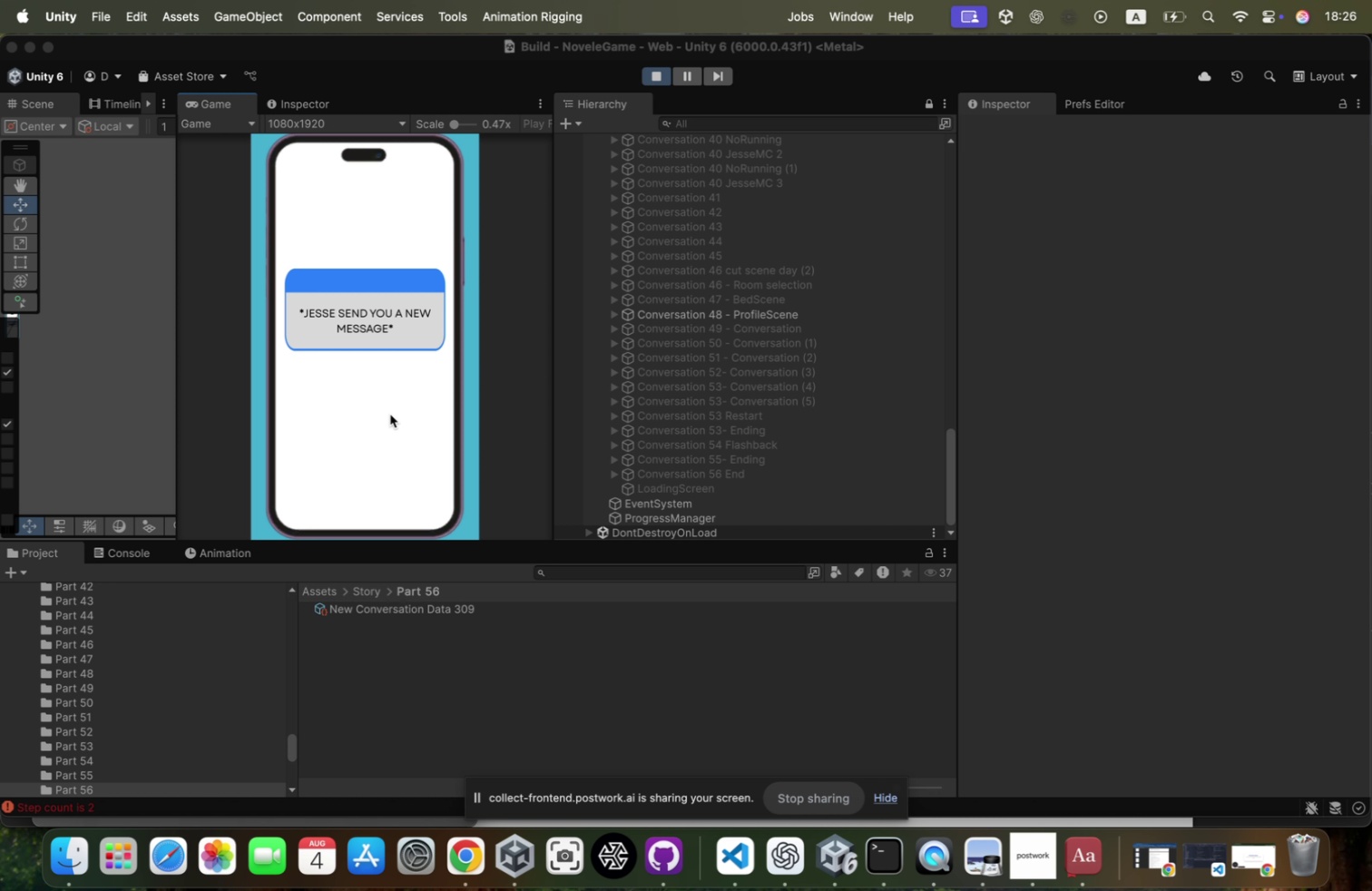 
wait(15.4)
 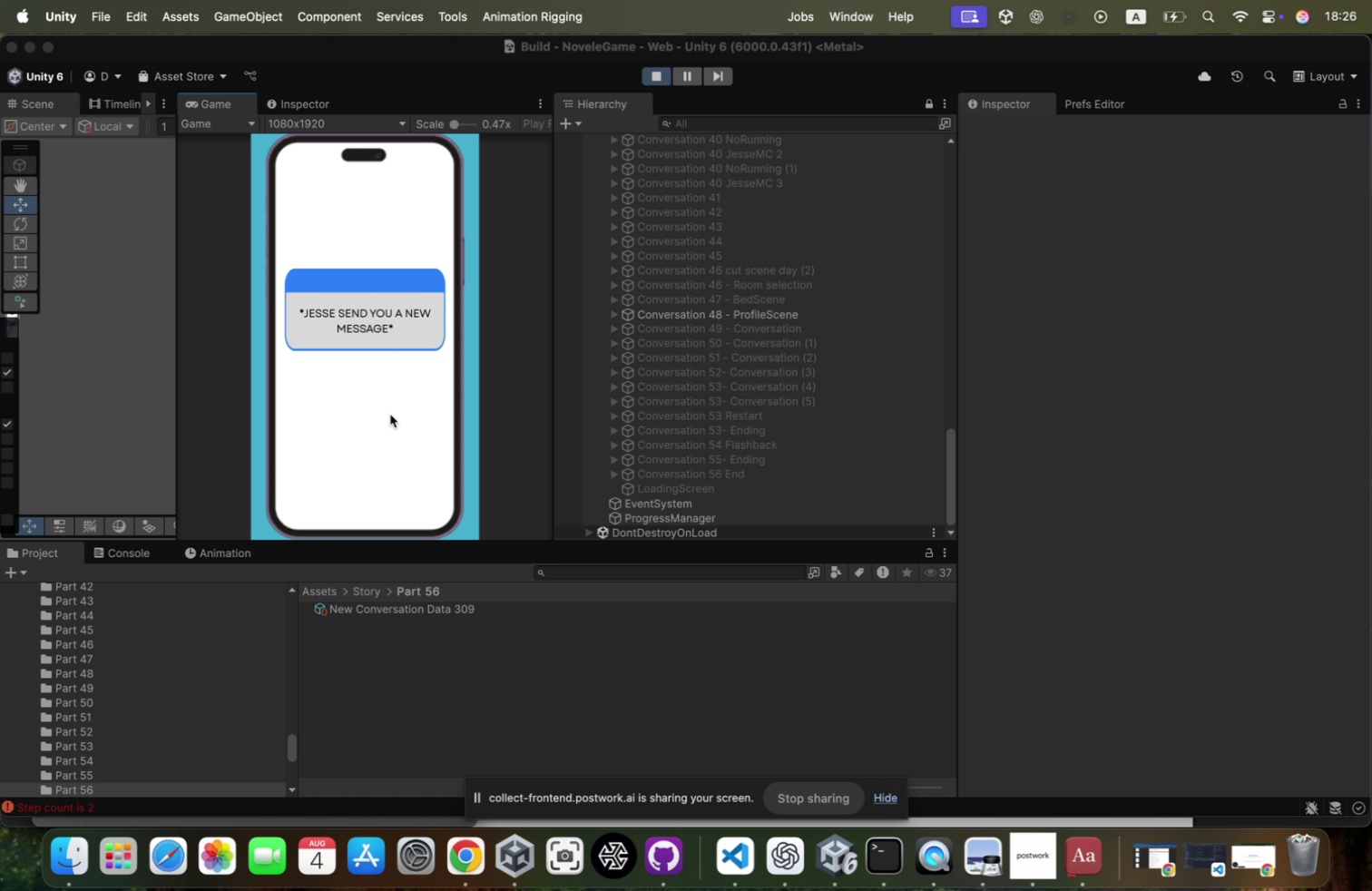 
left_click([349, 397])
 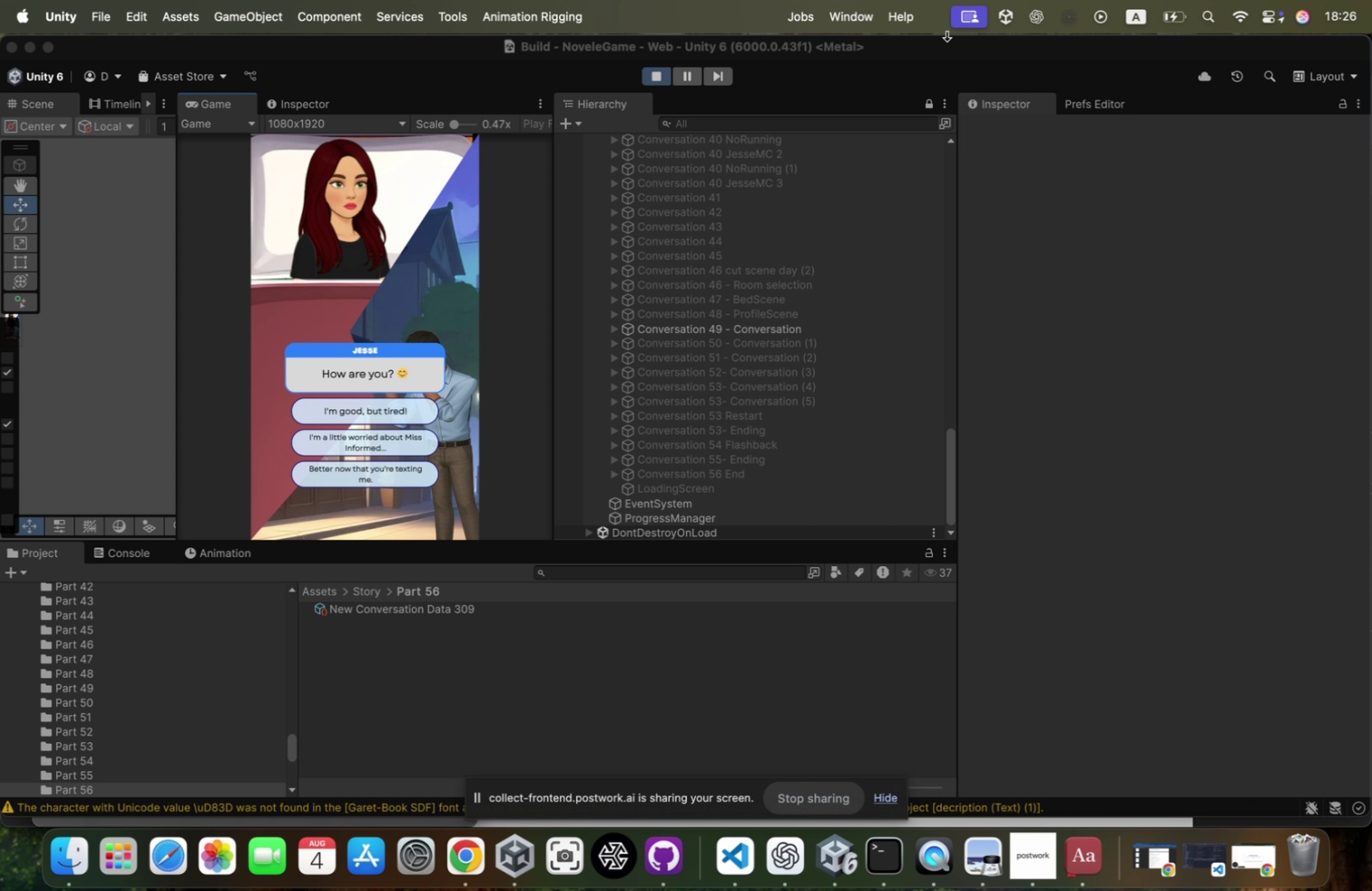 
wait(15.87)
 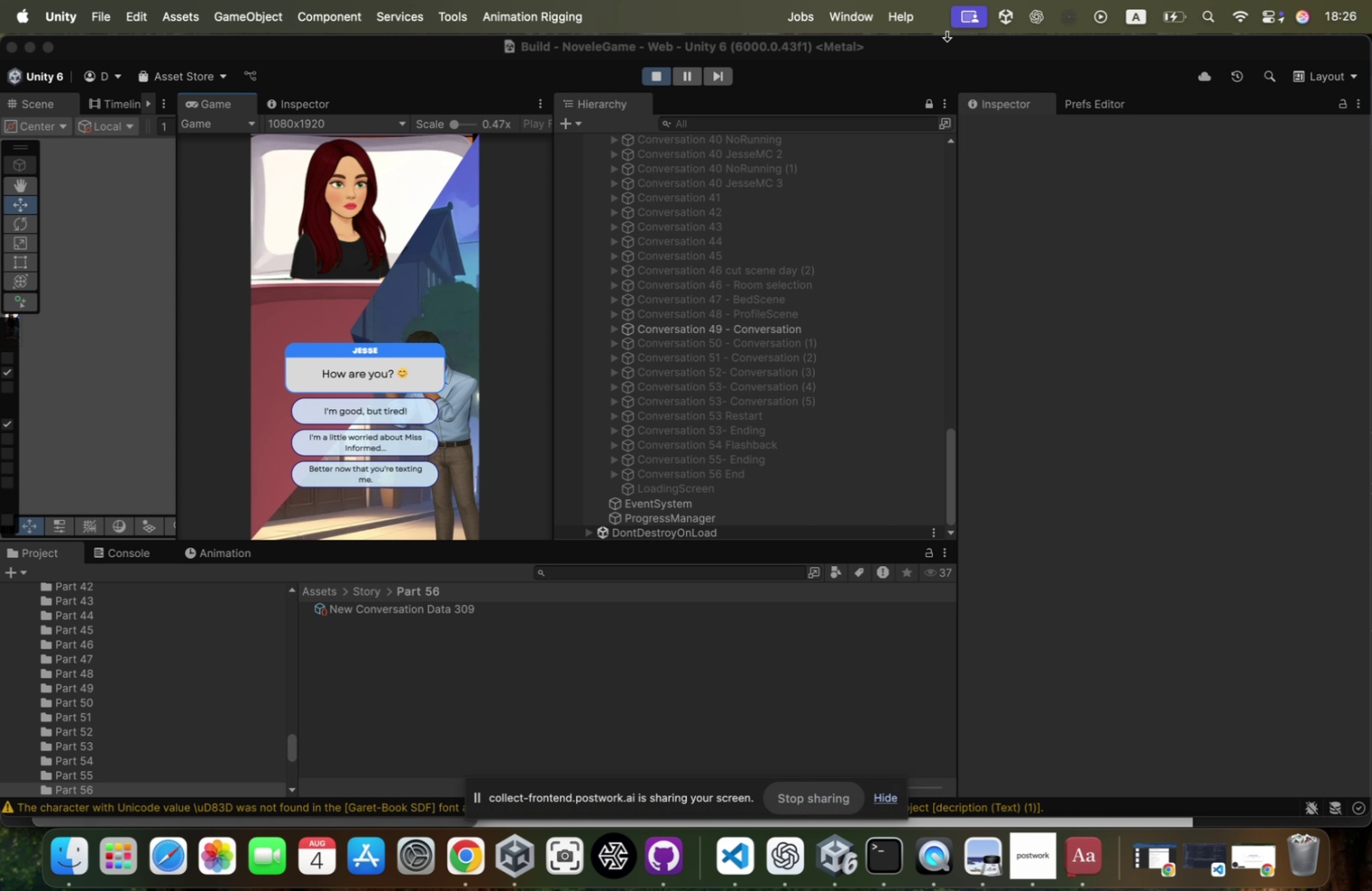 
left_click([398, 414])
 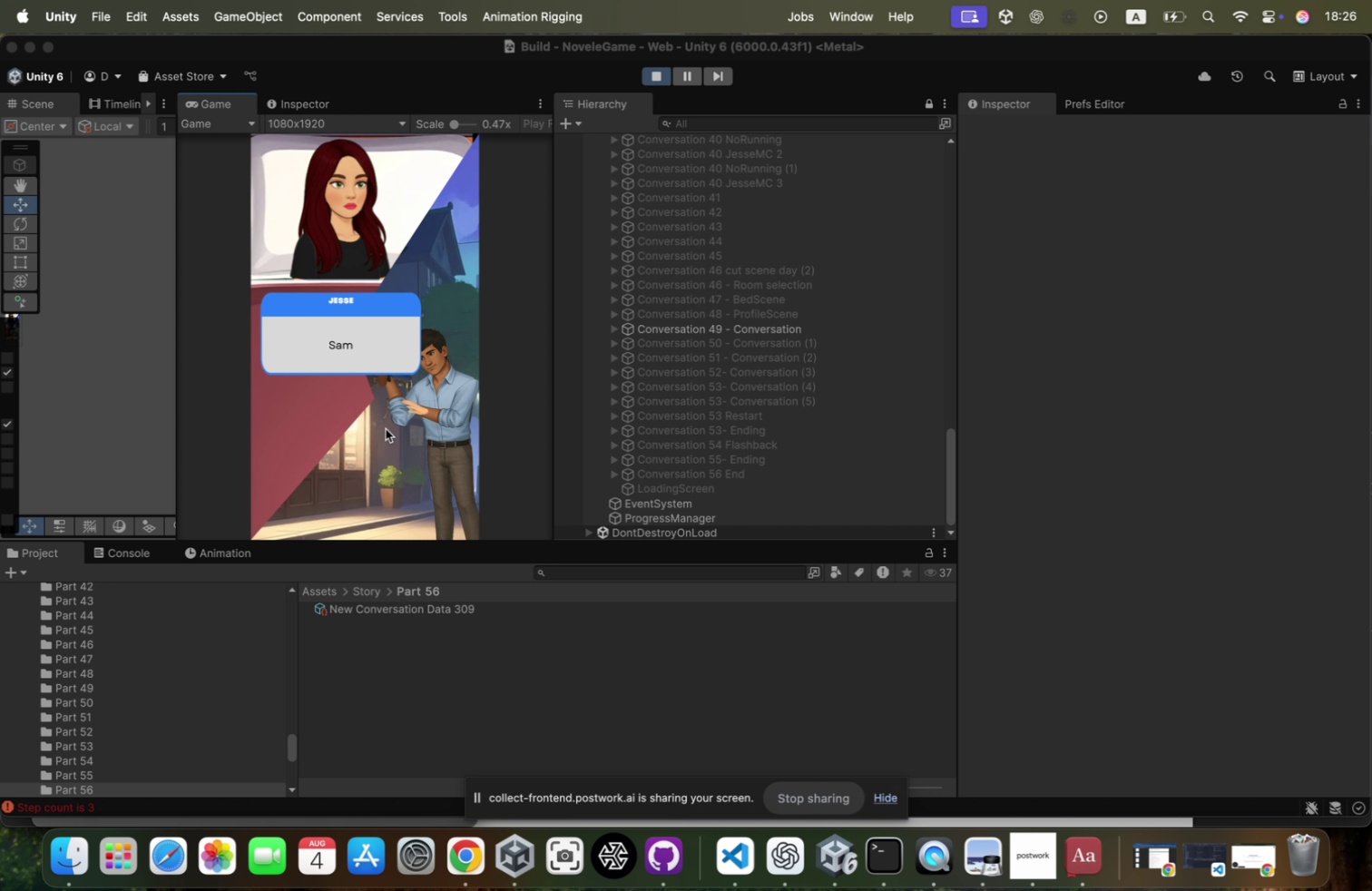 
left_click([385, 428])
 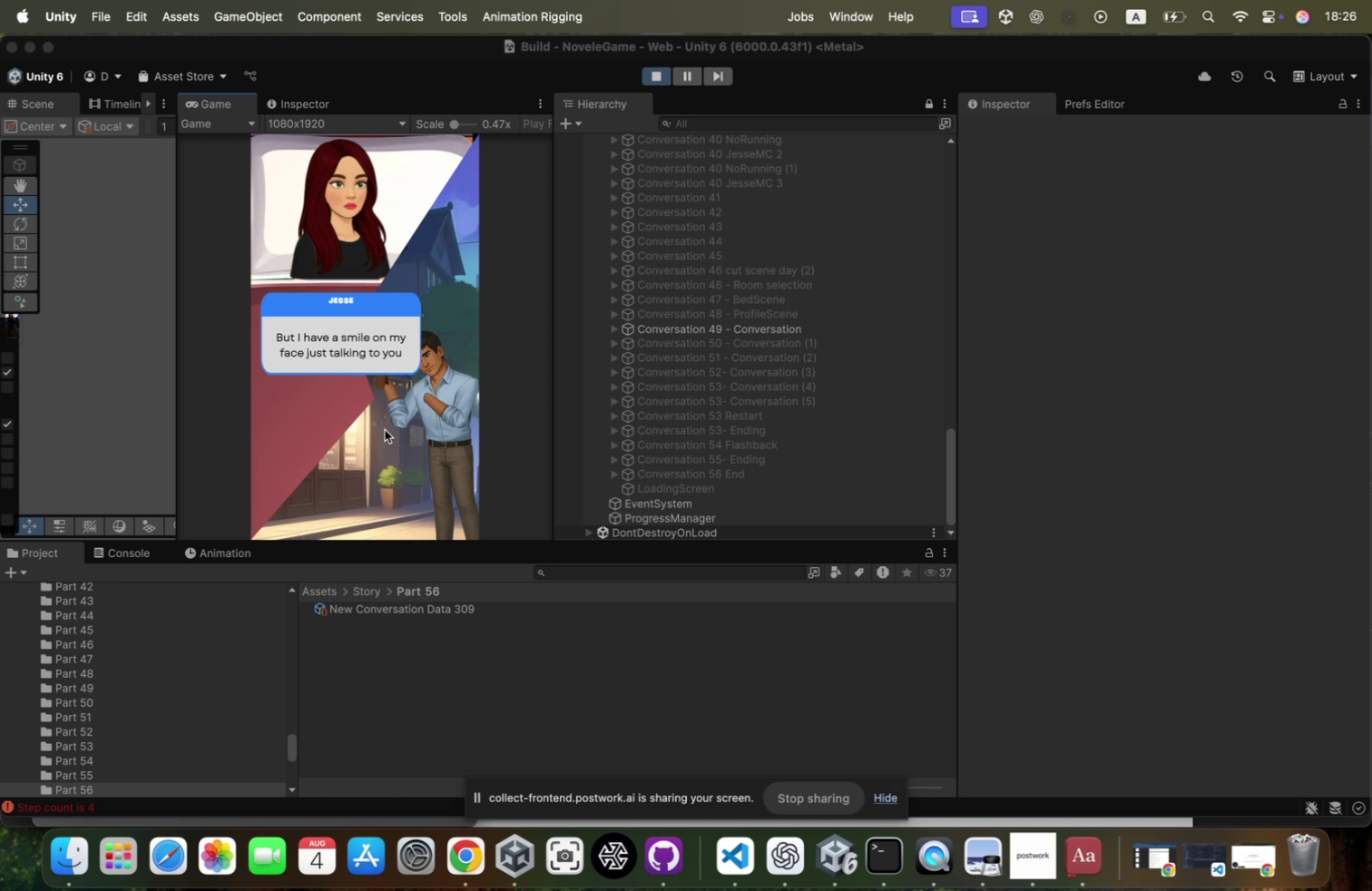 
left_click([384, 430])
 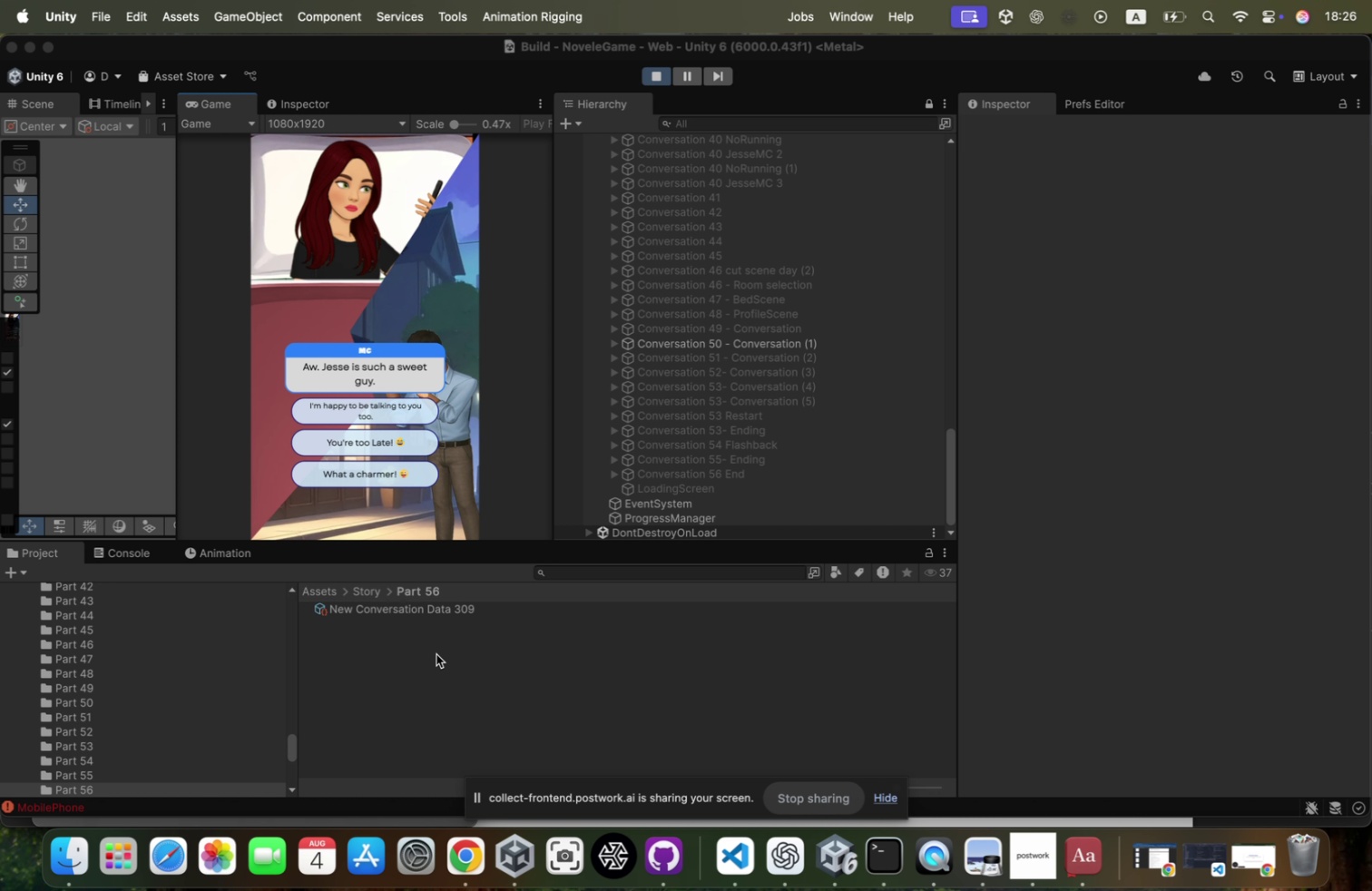 
wait(5.54)
 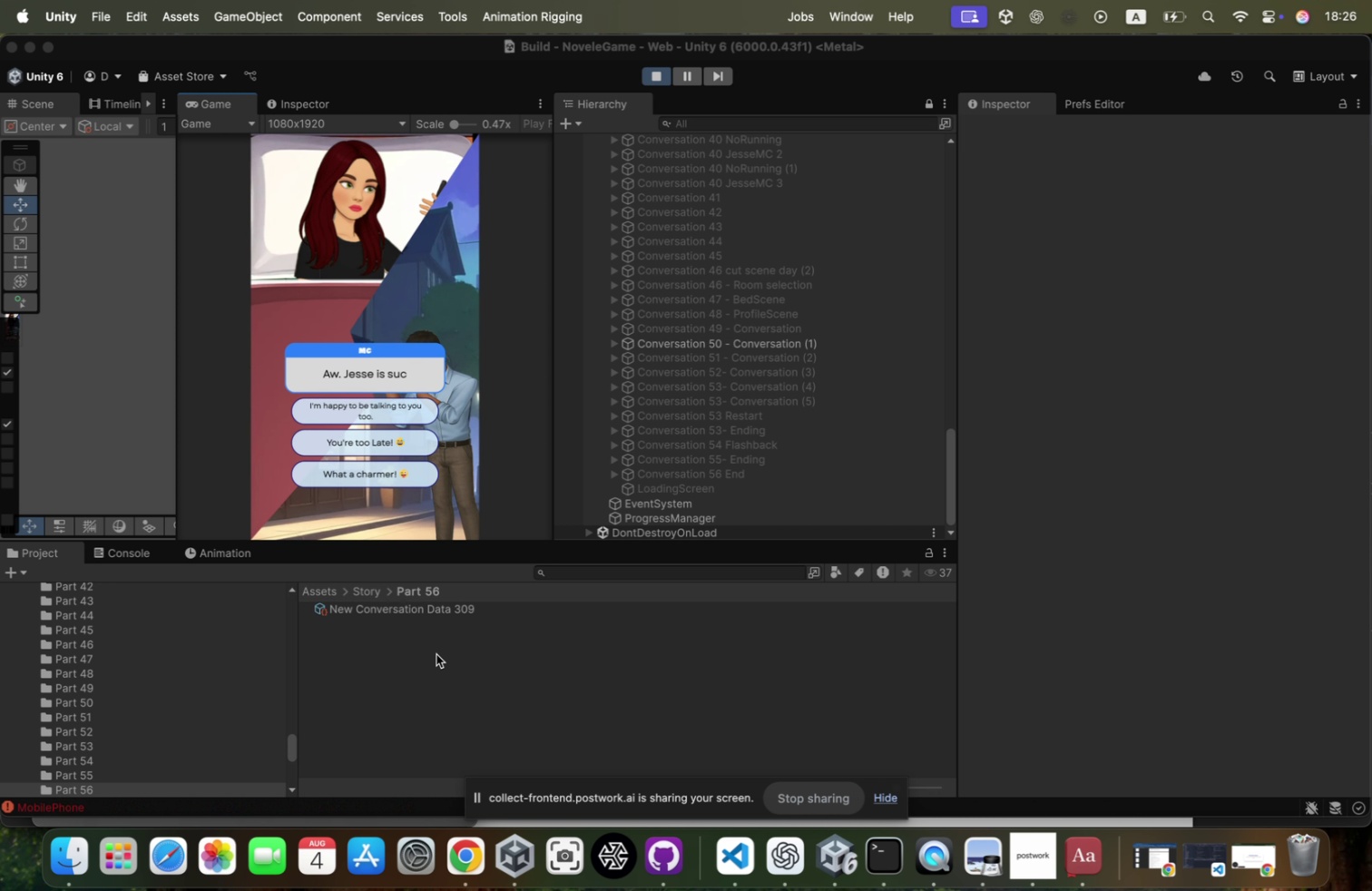 
left_click([386, 405])
 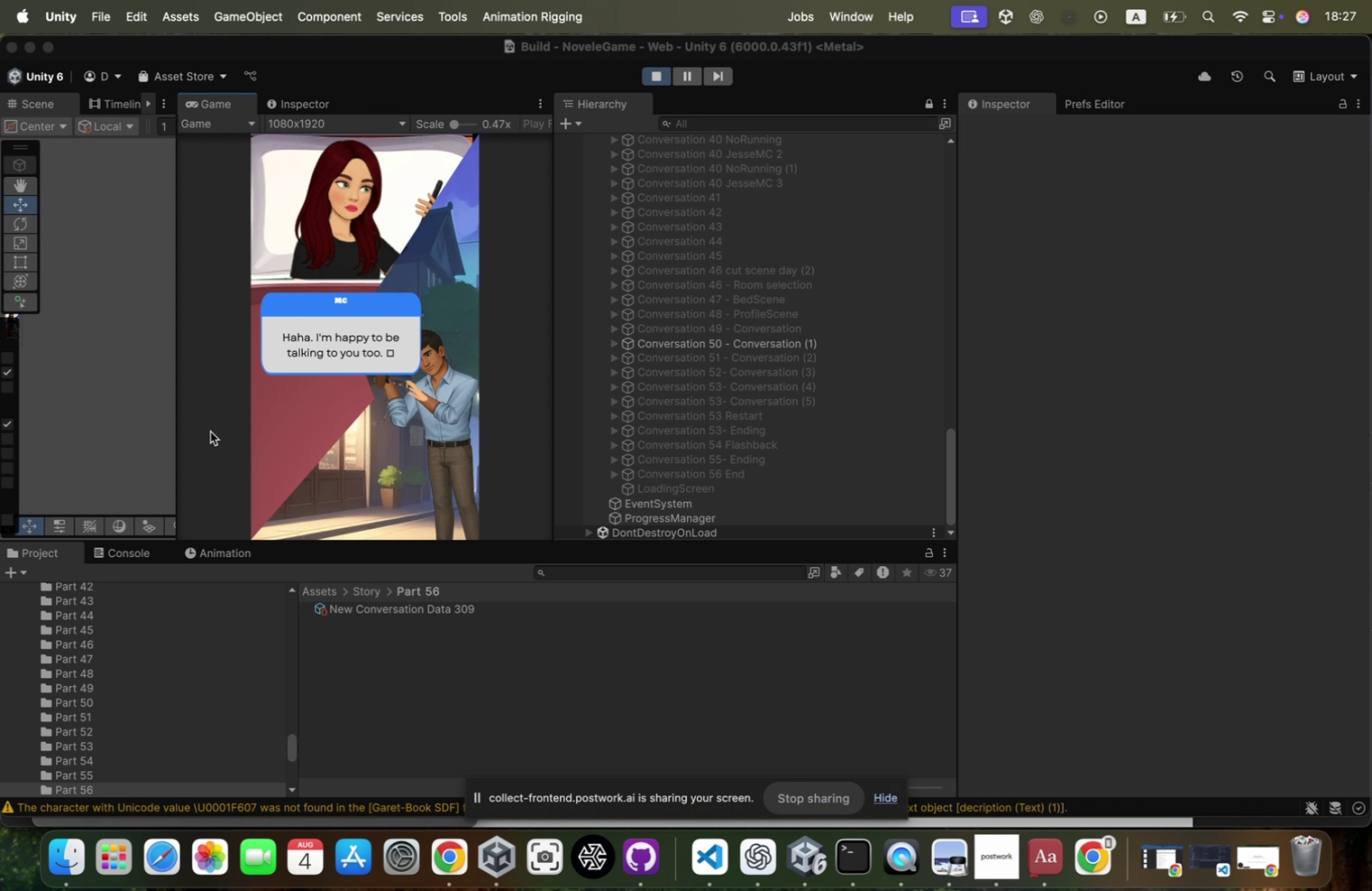 
wait(16.91)
 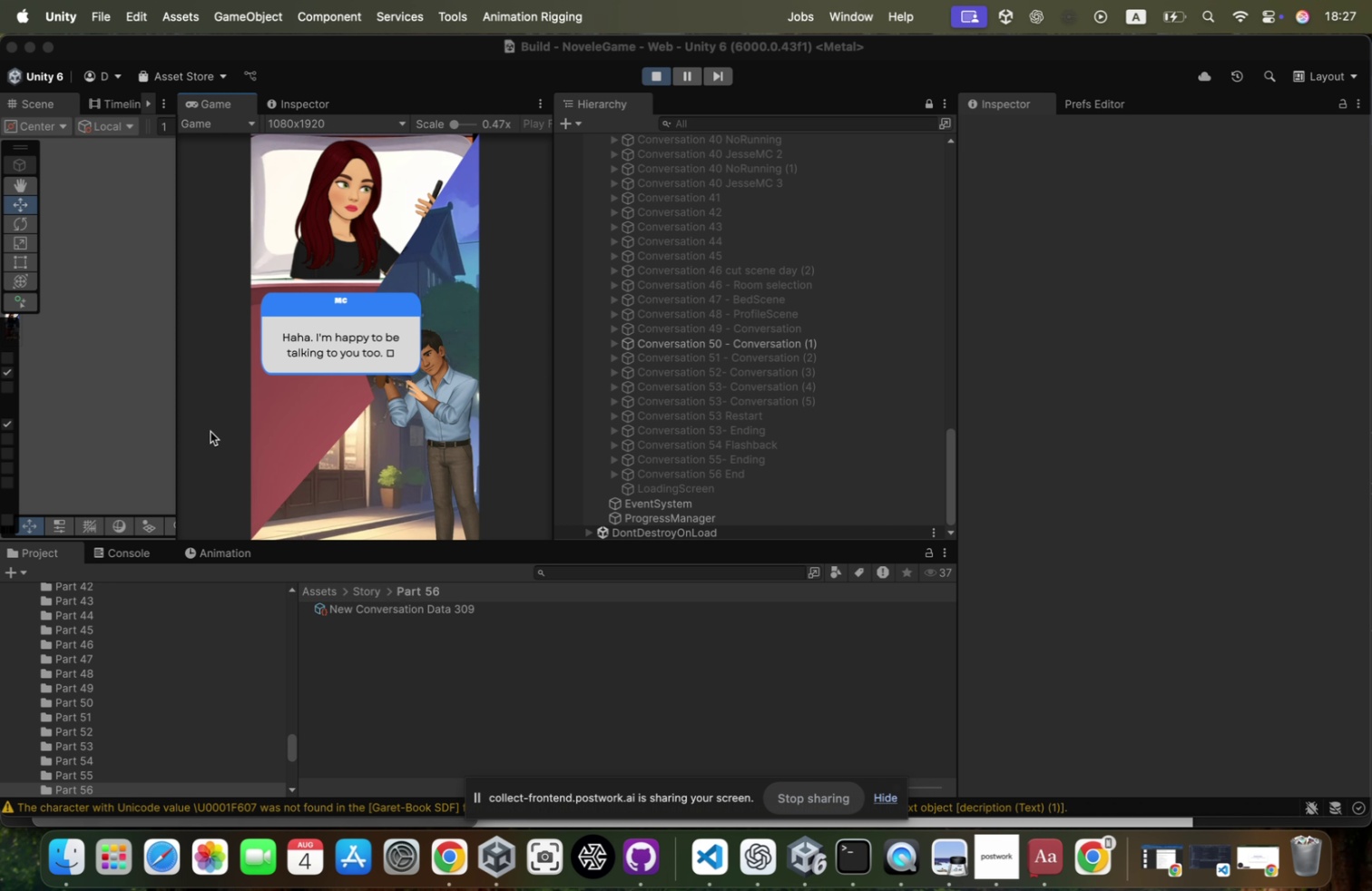 
left_click([313, 440])
 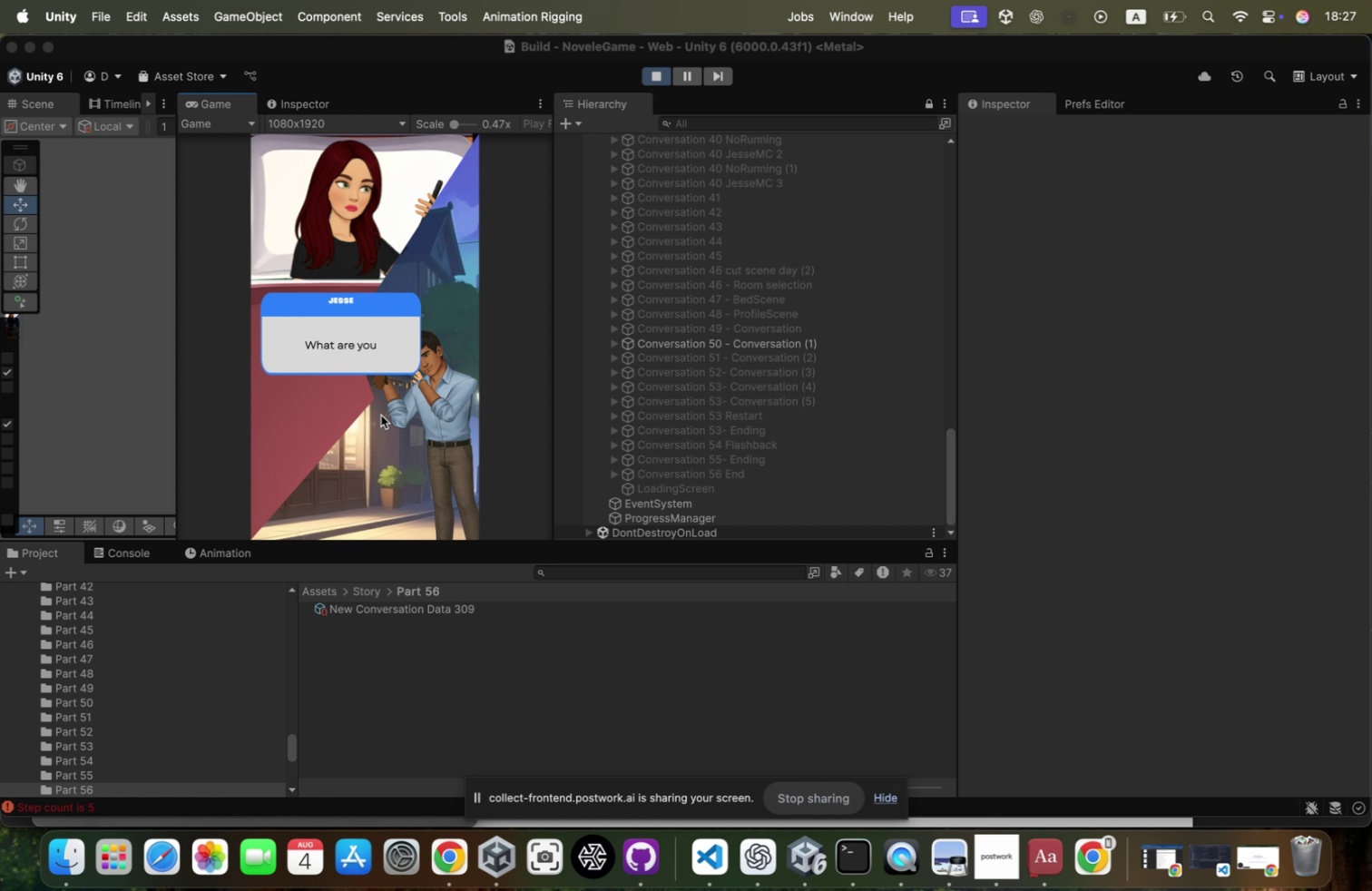 
left_click([378, 416])
 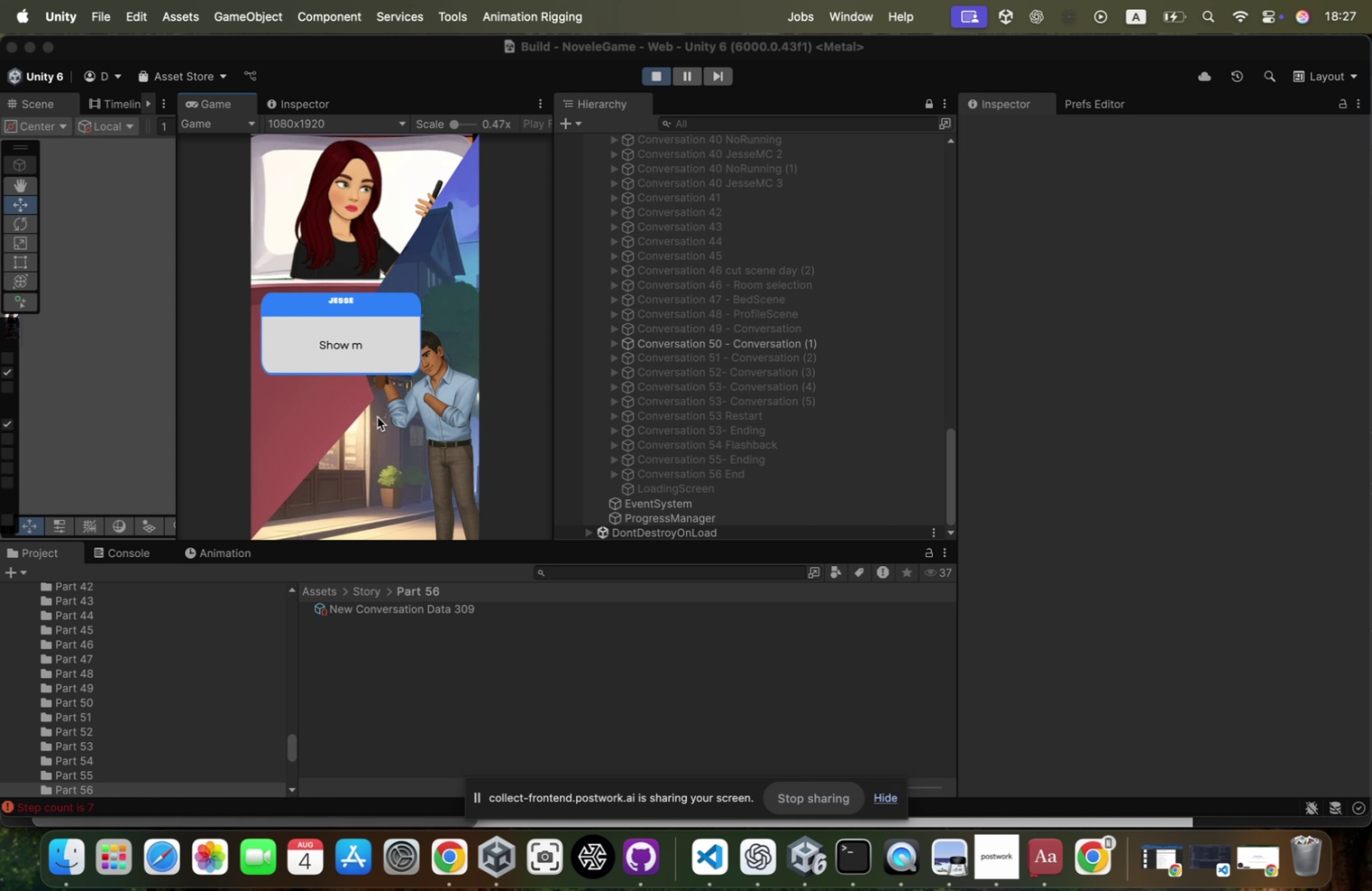 
left_click([377, 416])
 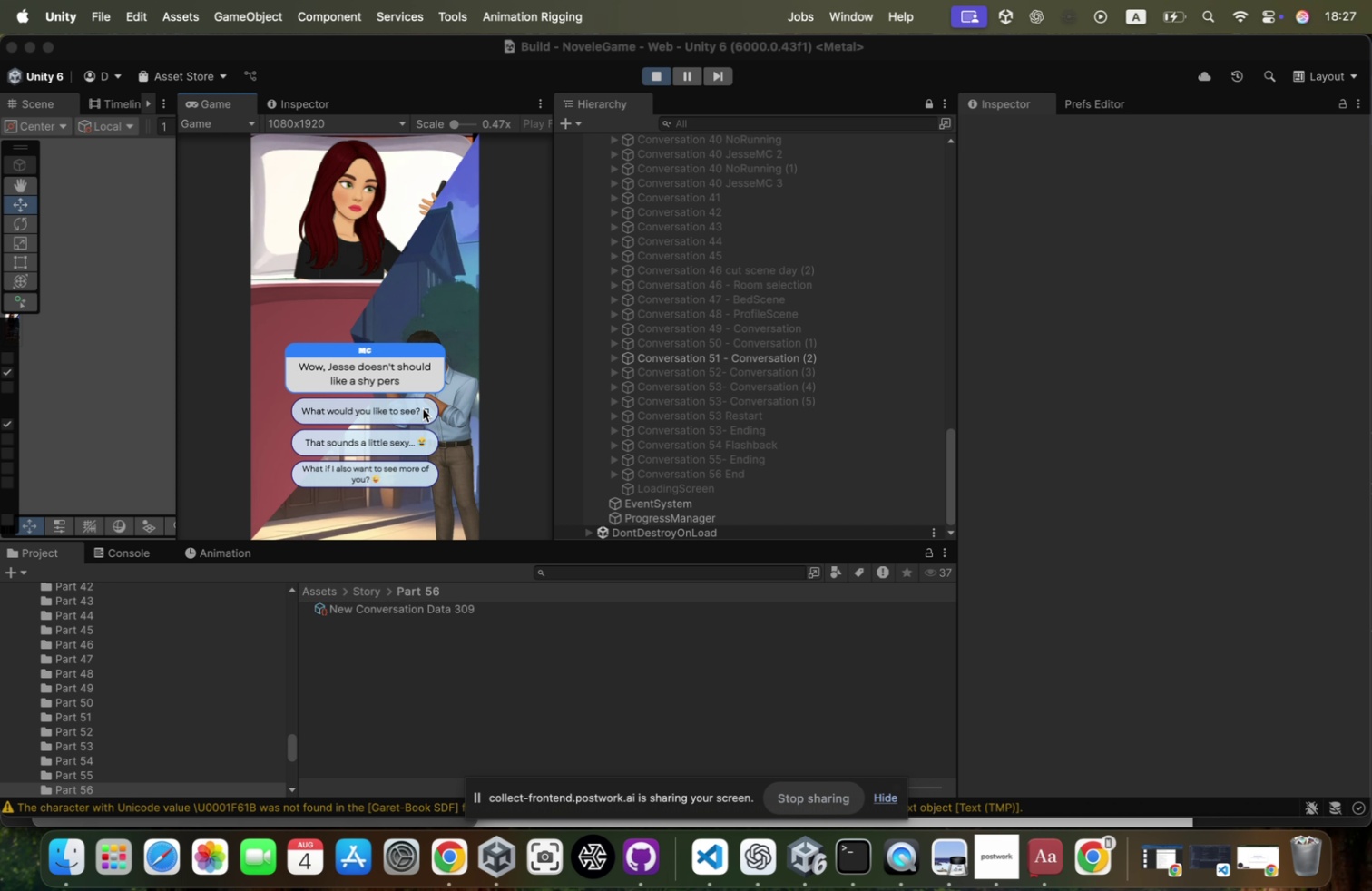 
left_click([418, 408])
 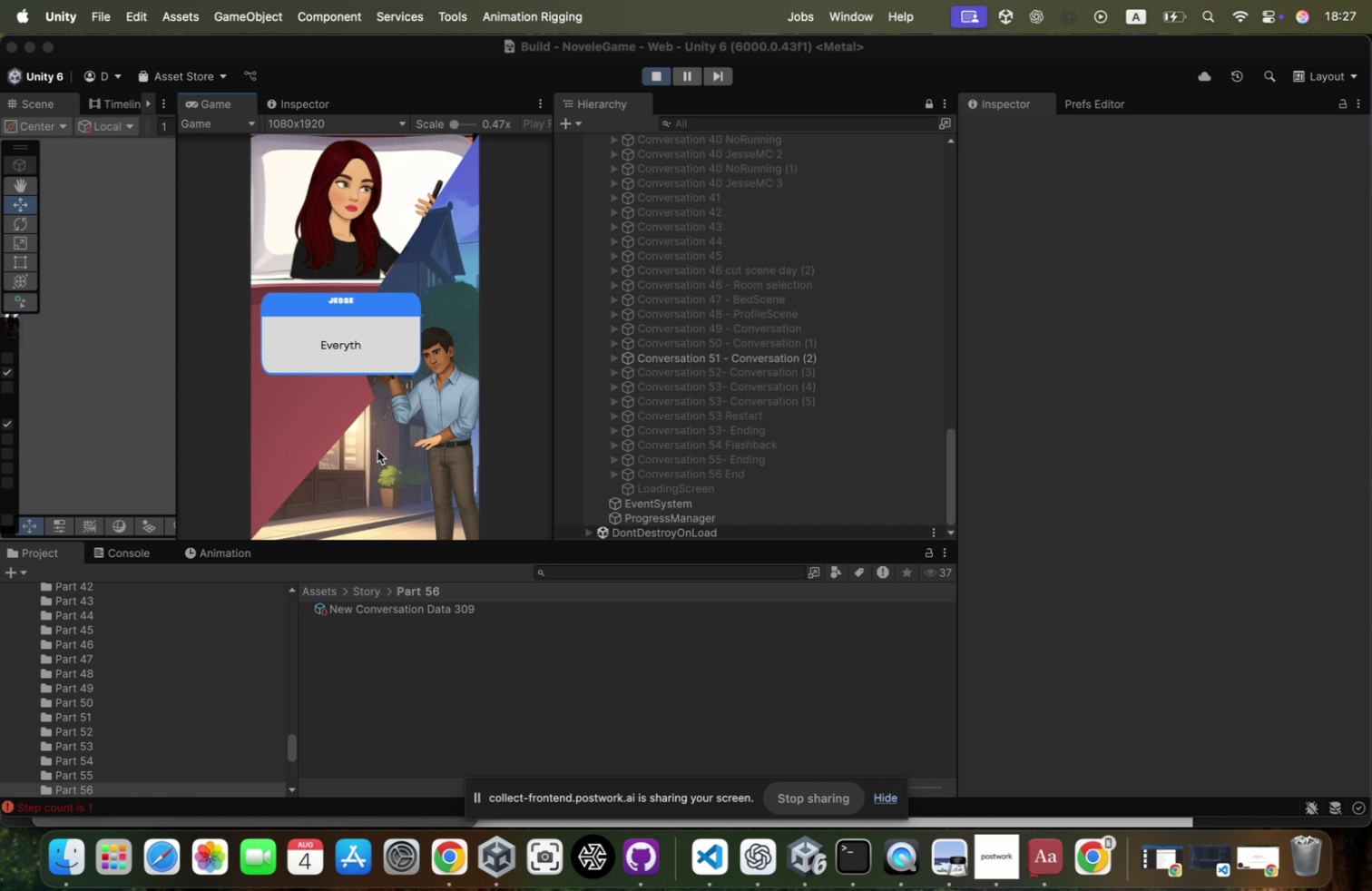 
left_click([377, 449])
 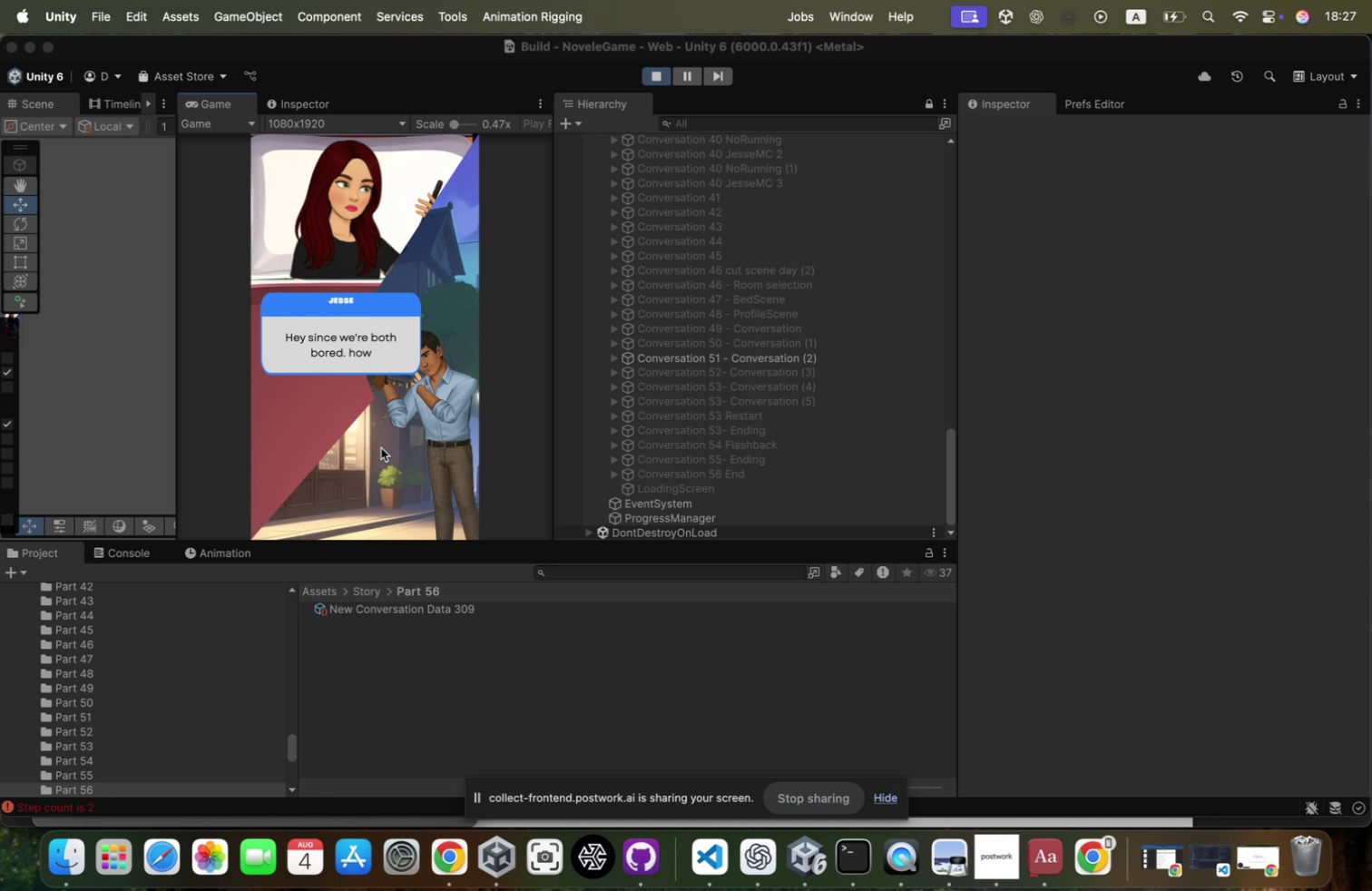 
left_click([380, 447])
 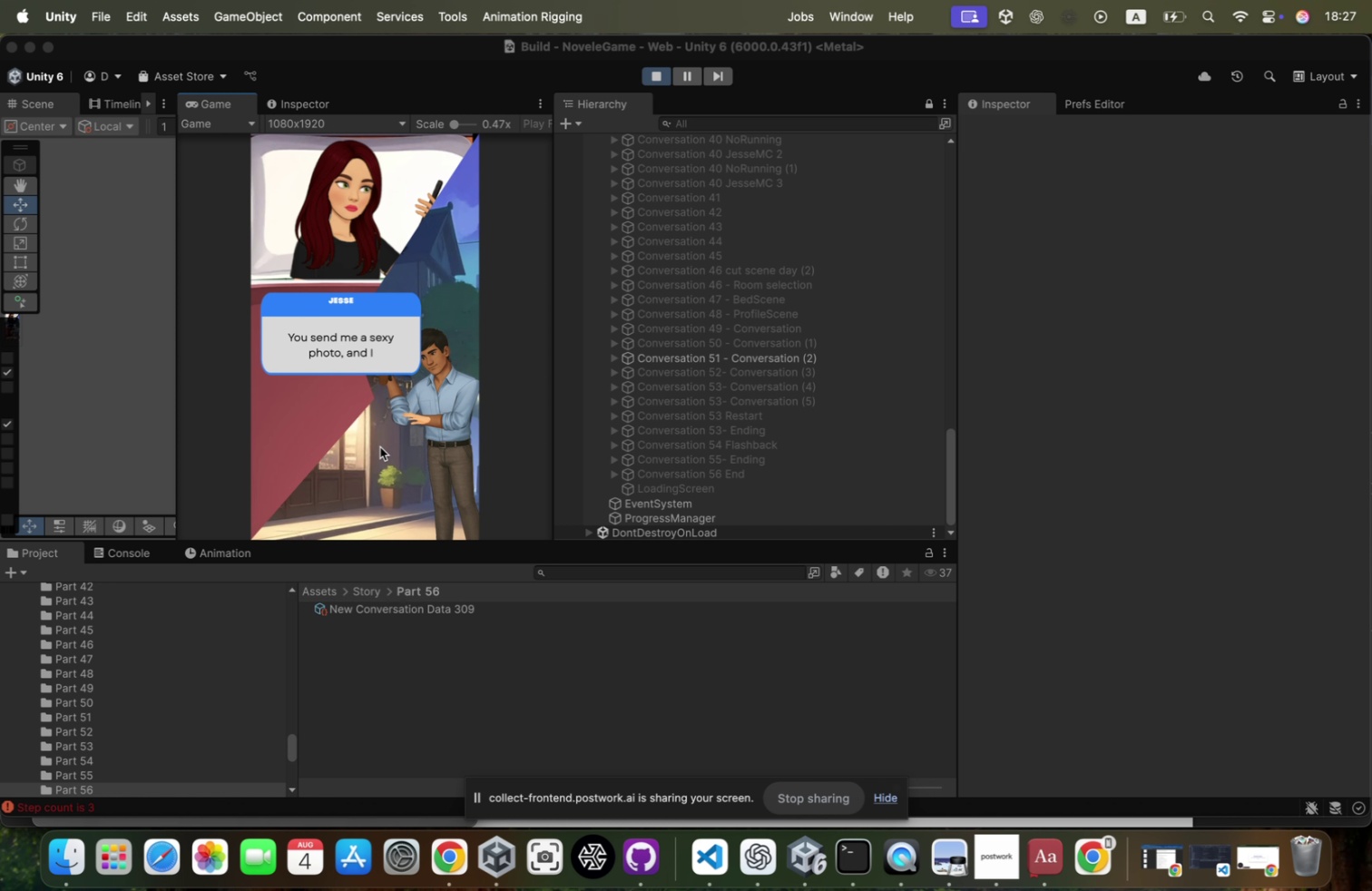 
left_click([380, 446])
 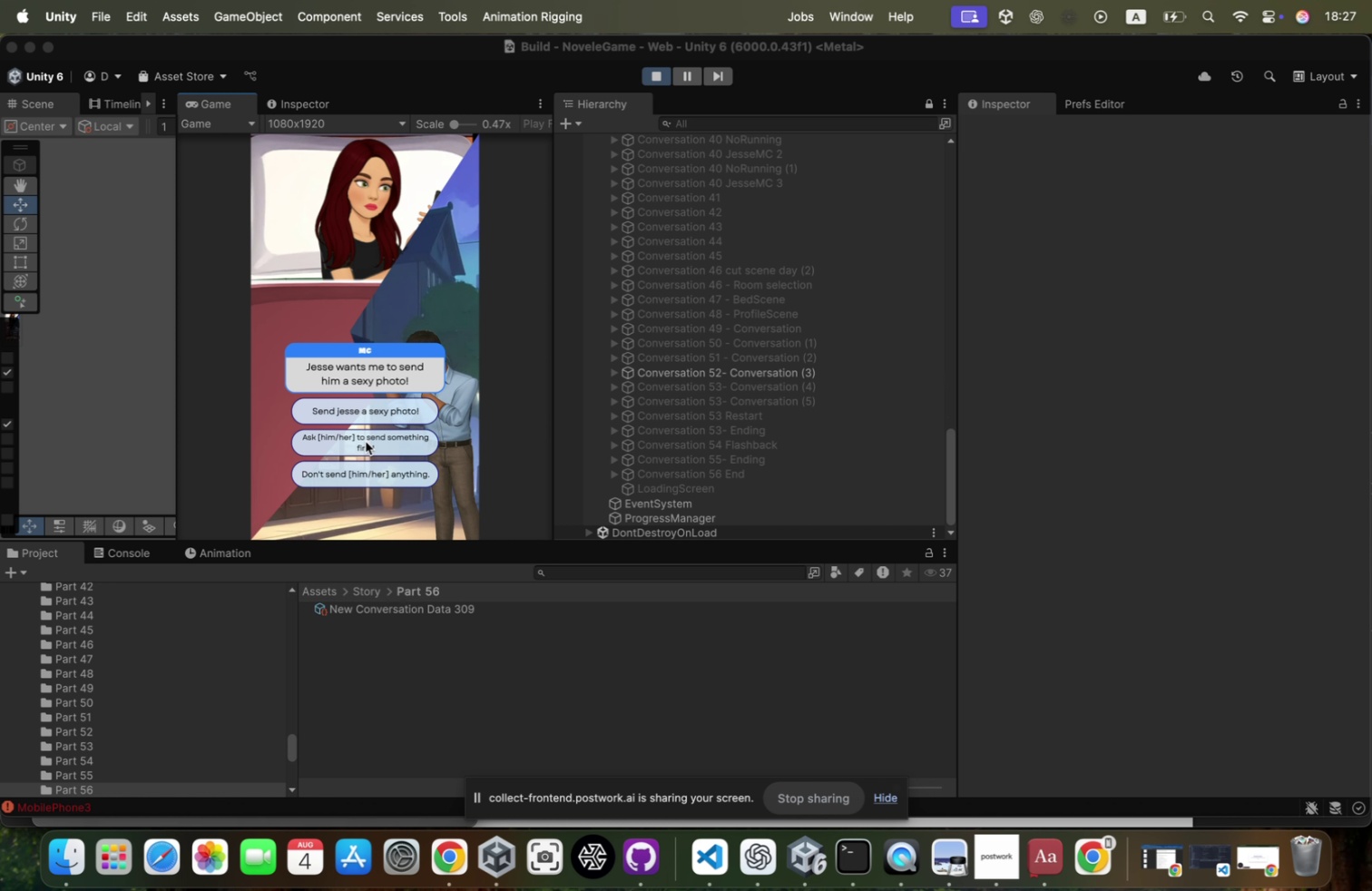 
left_click([401, 415])
 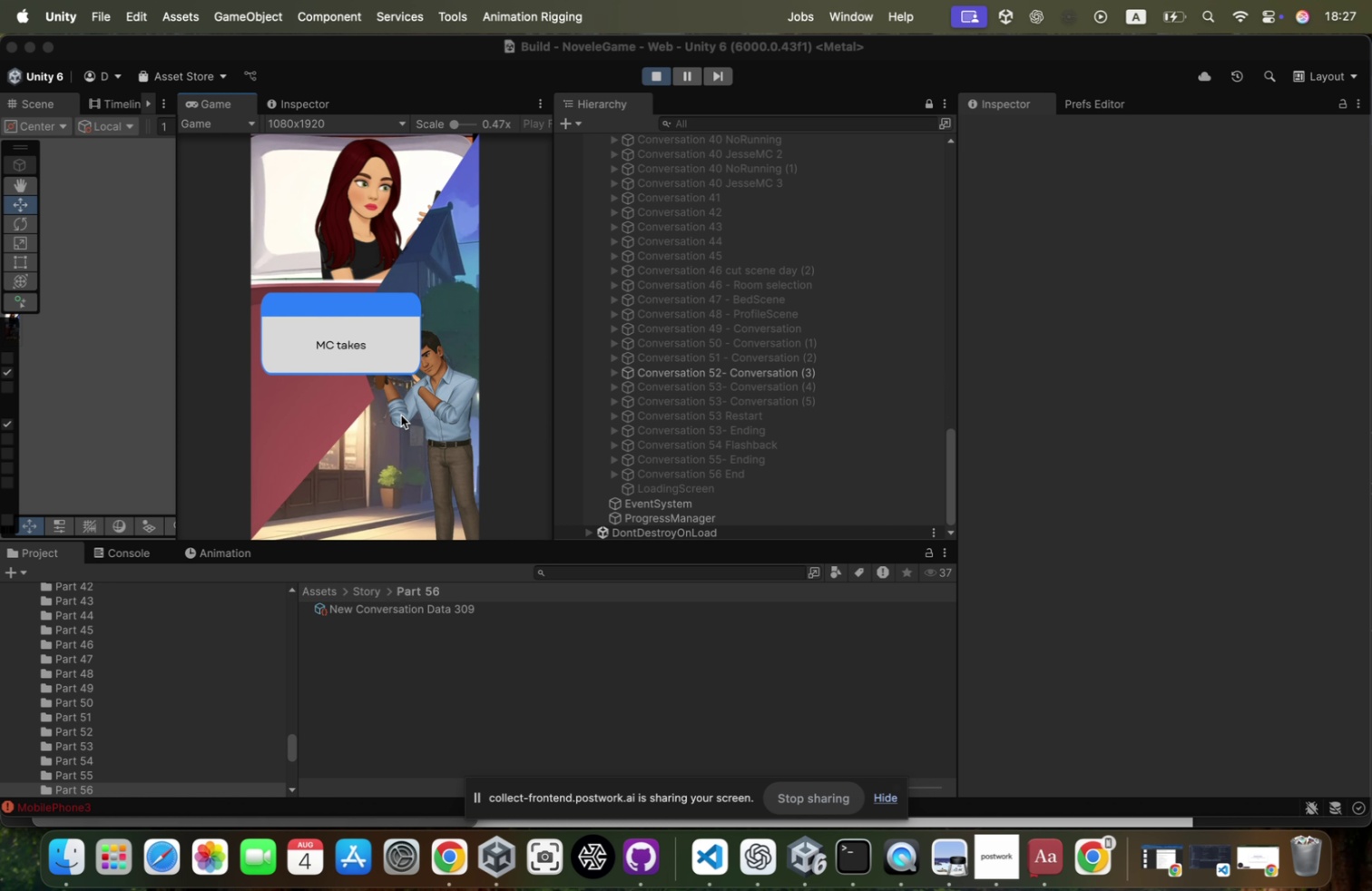 
left_click([401, 415])
 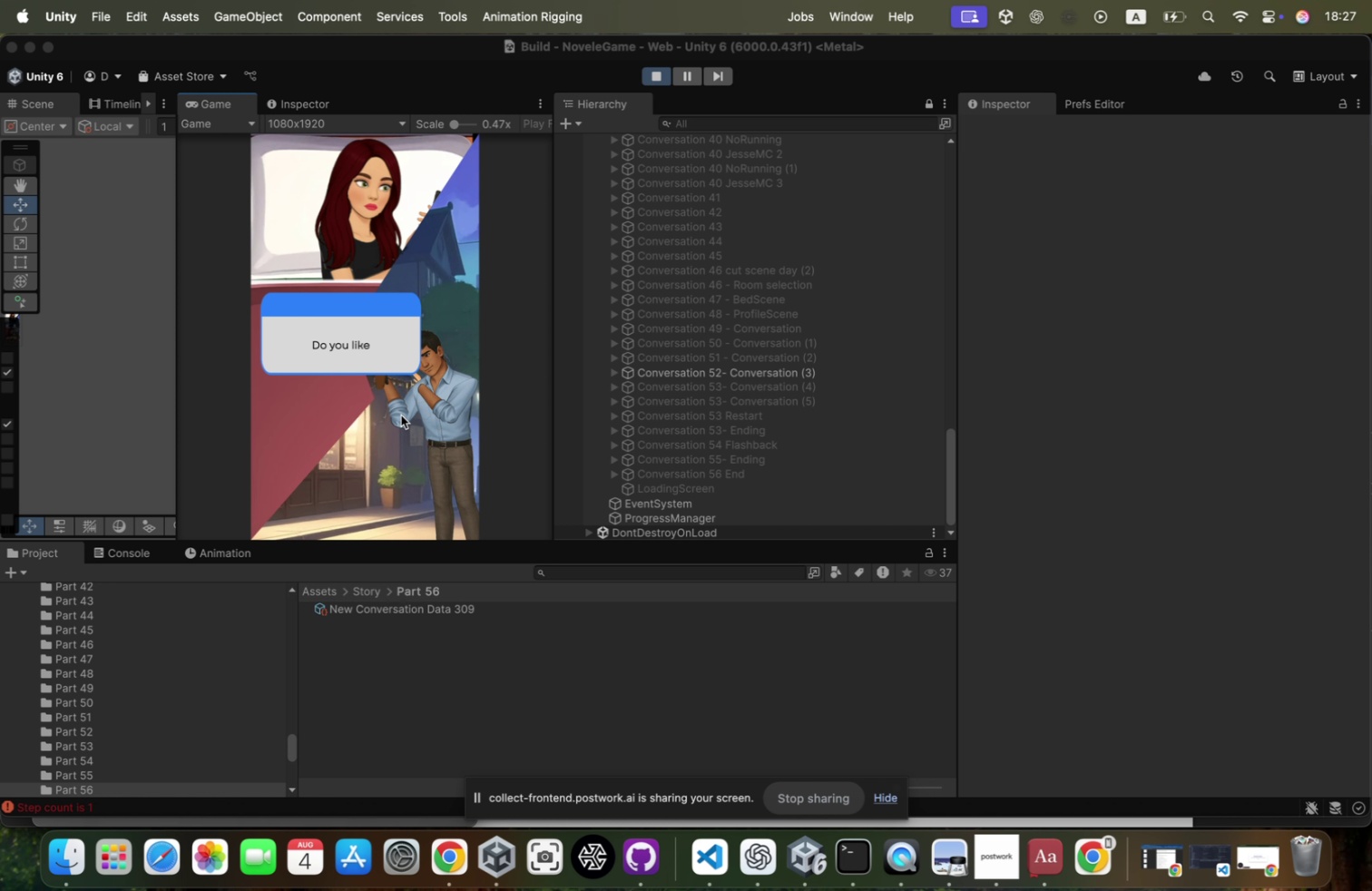 
left_click([400, 416])
 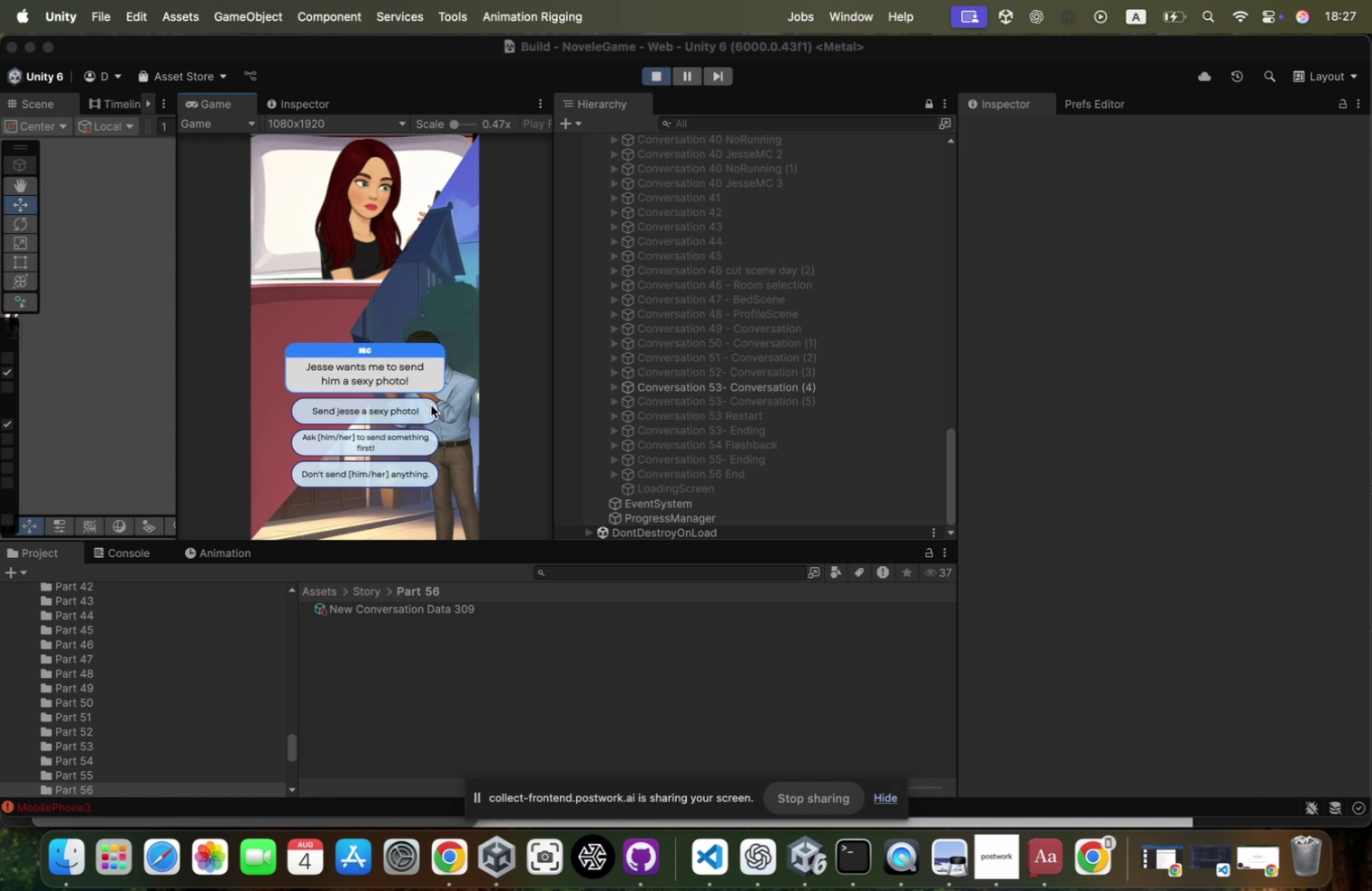 
left_click([743, 385])
 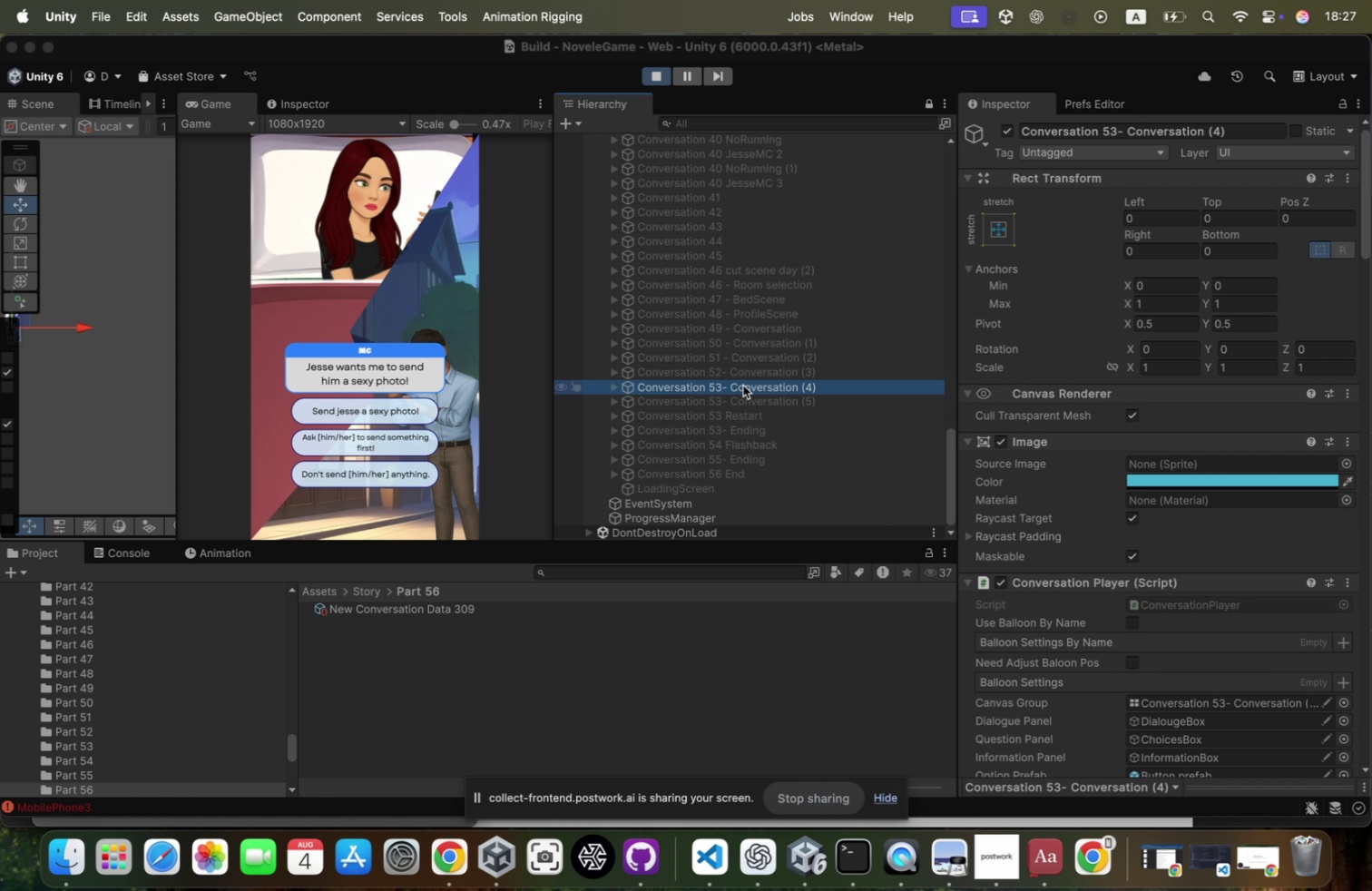 
key(ArrowRight)
 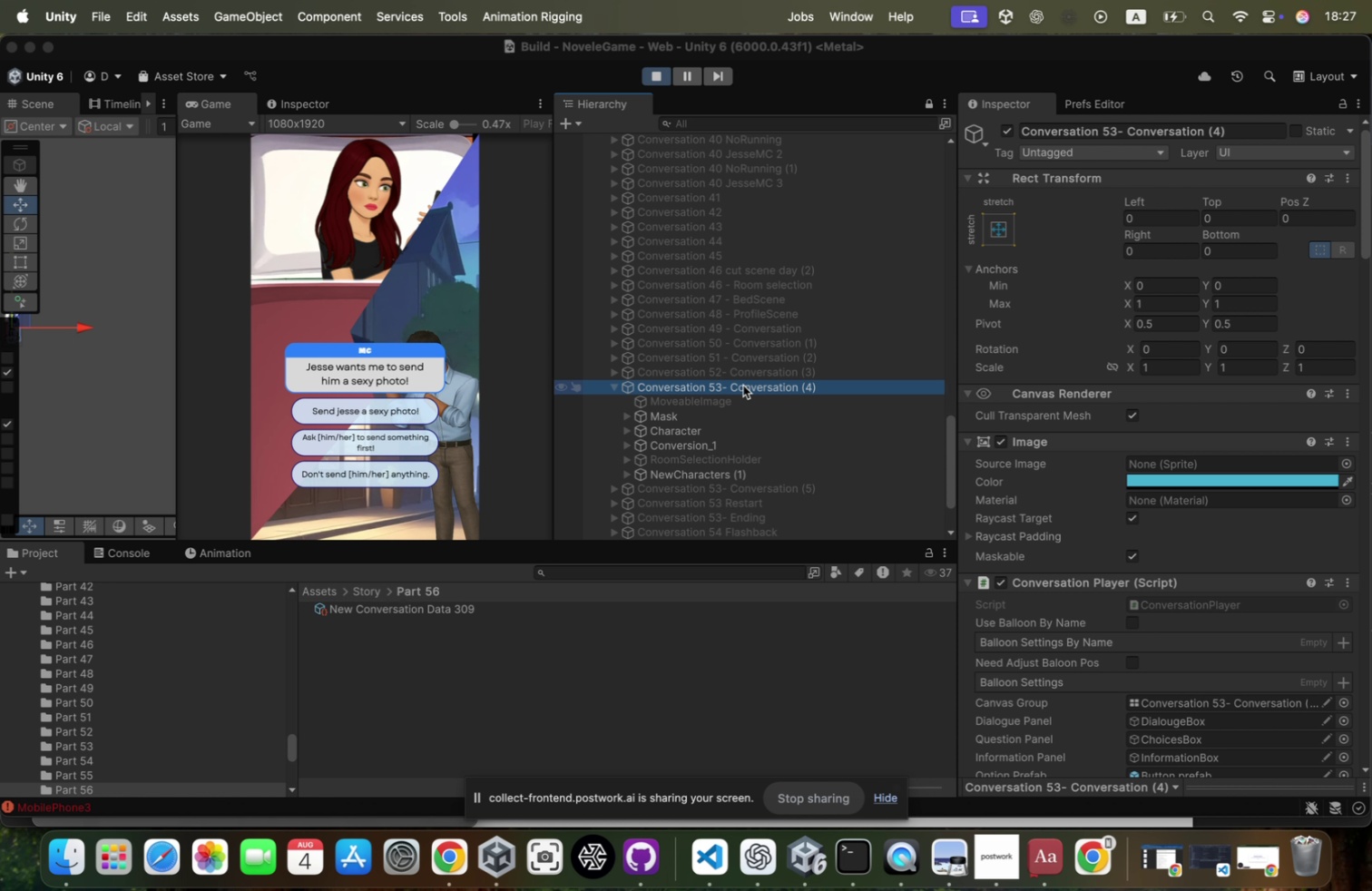 
scroll: coordinate [1258, 638], scroll_direction: down, amount: 60.0
 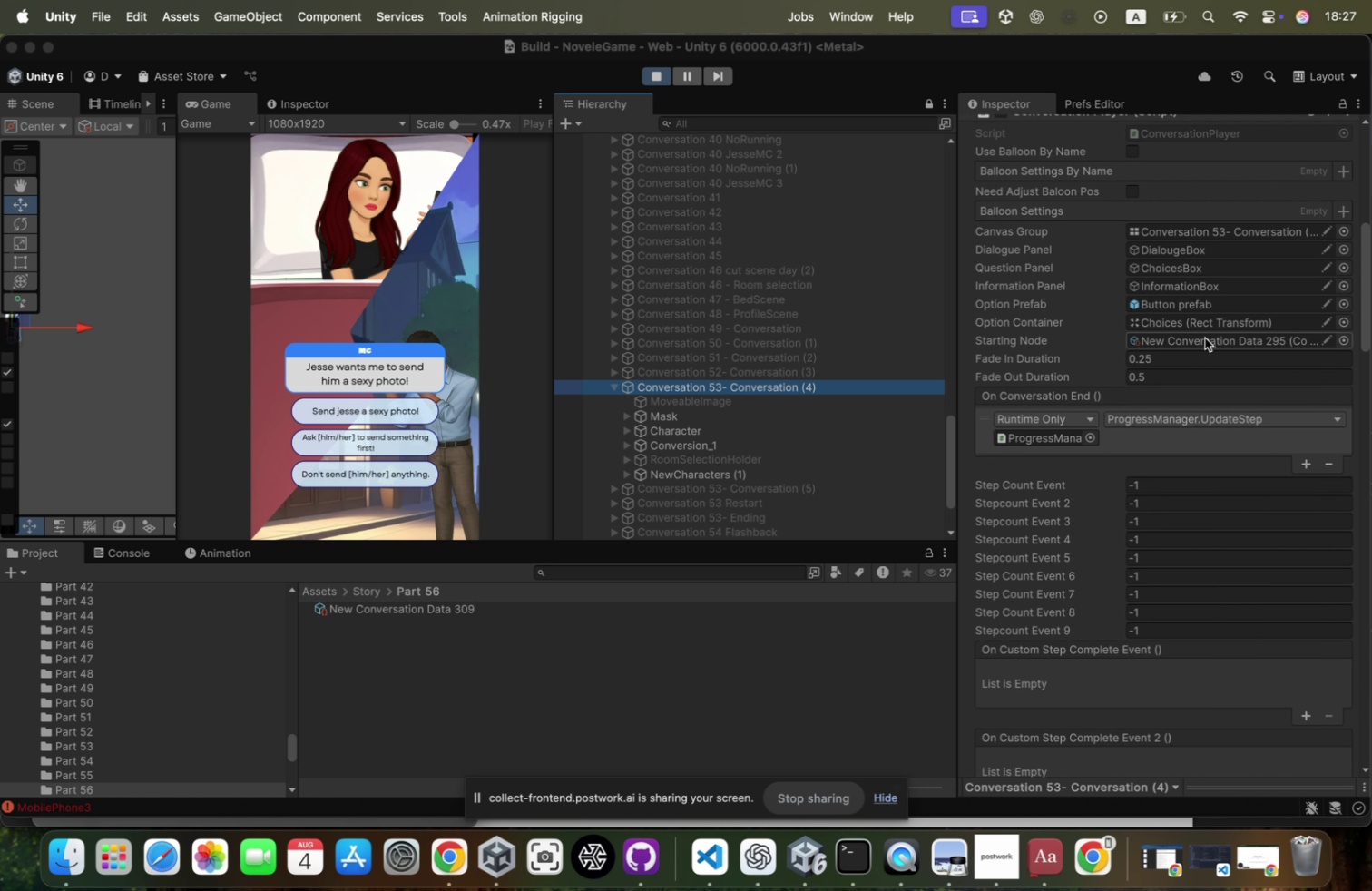 
left_click([1205, 338])
 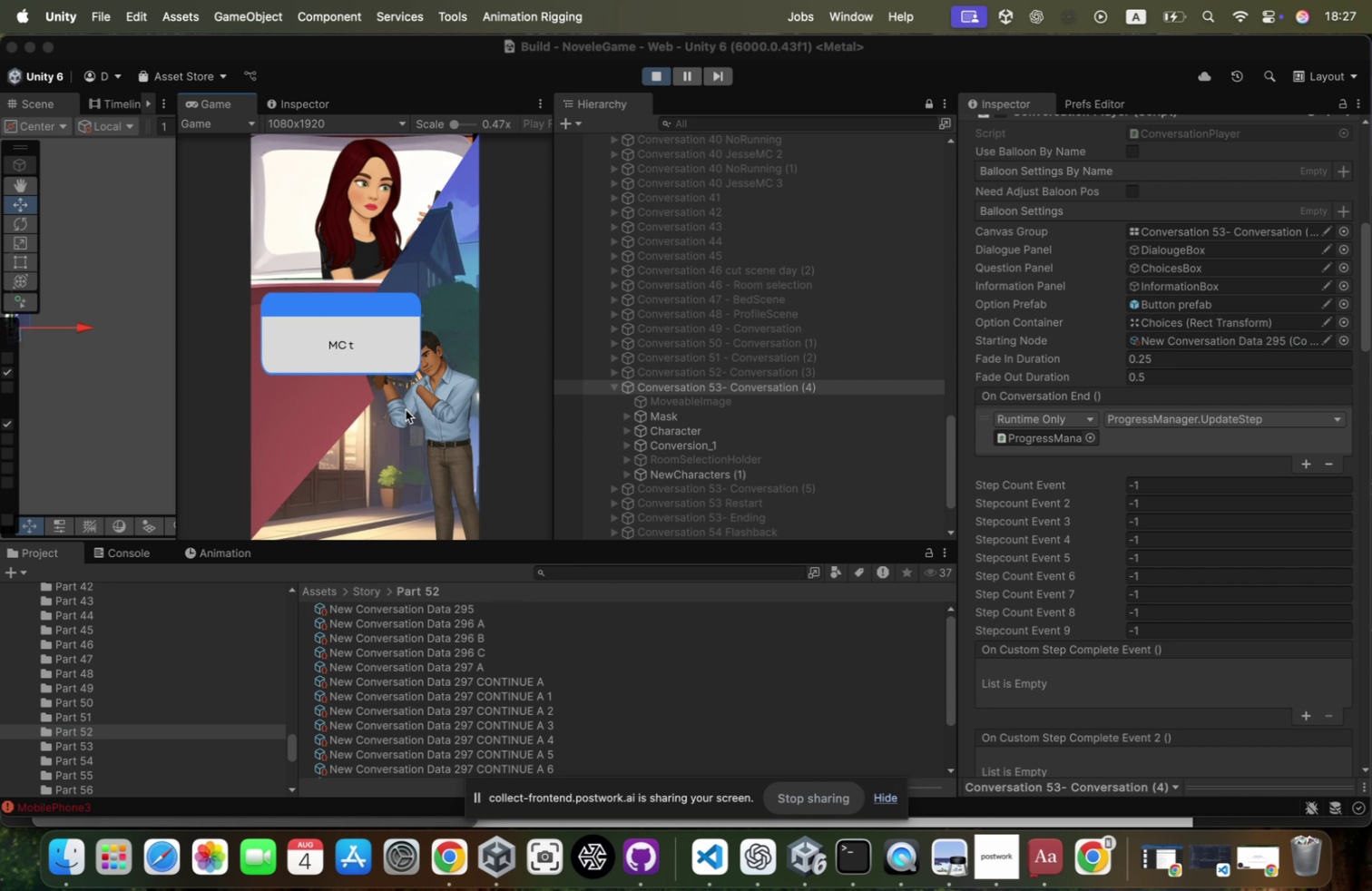 
wait(6.1)
 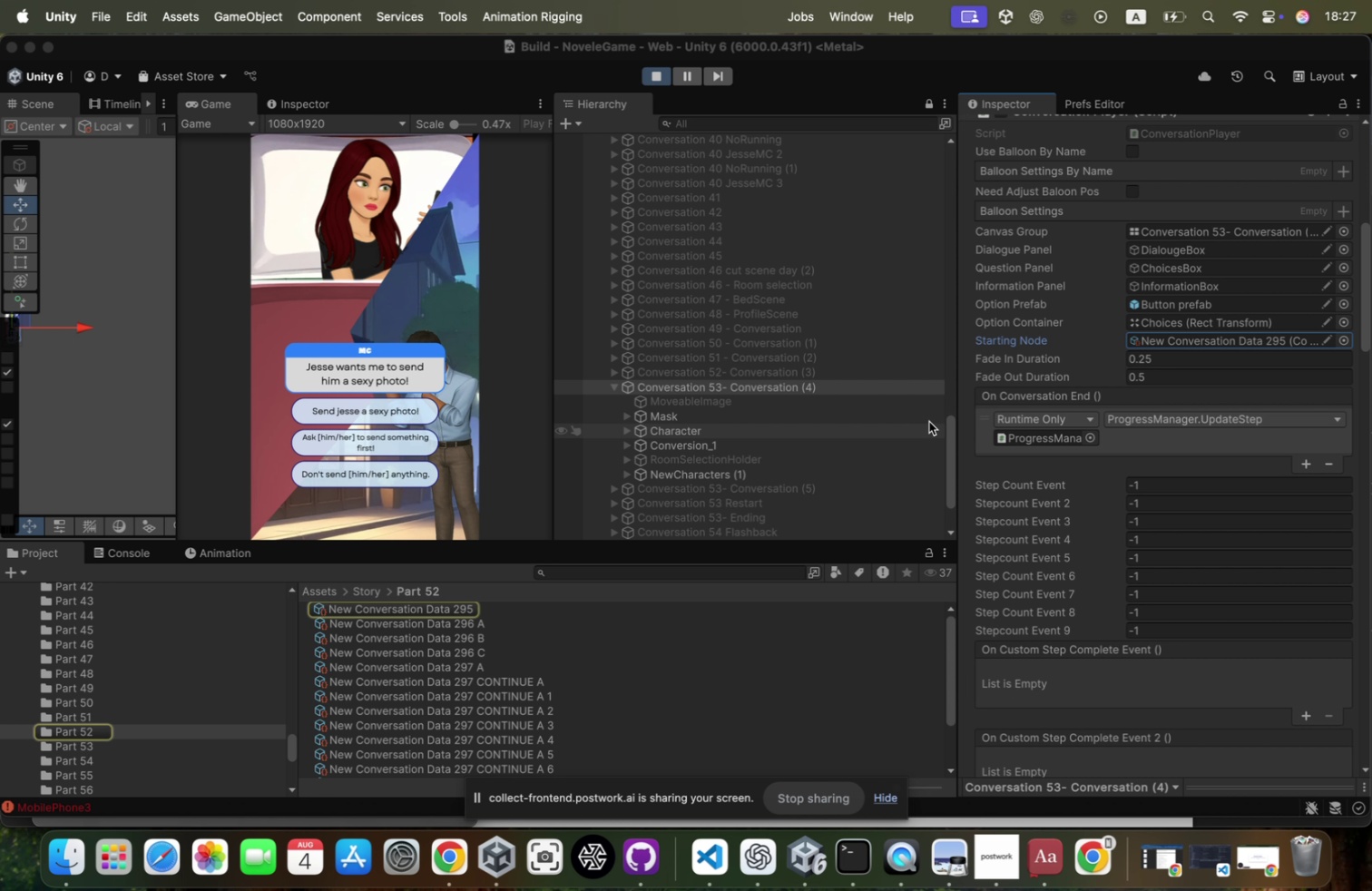 
left_click([404, 408])
 